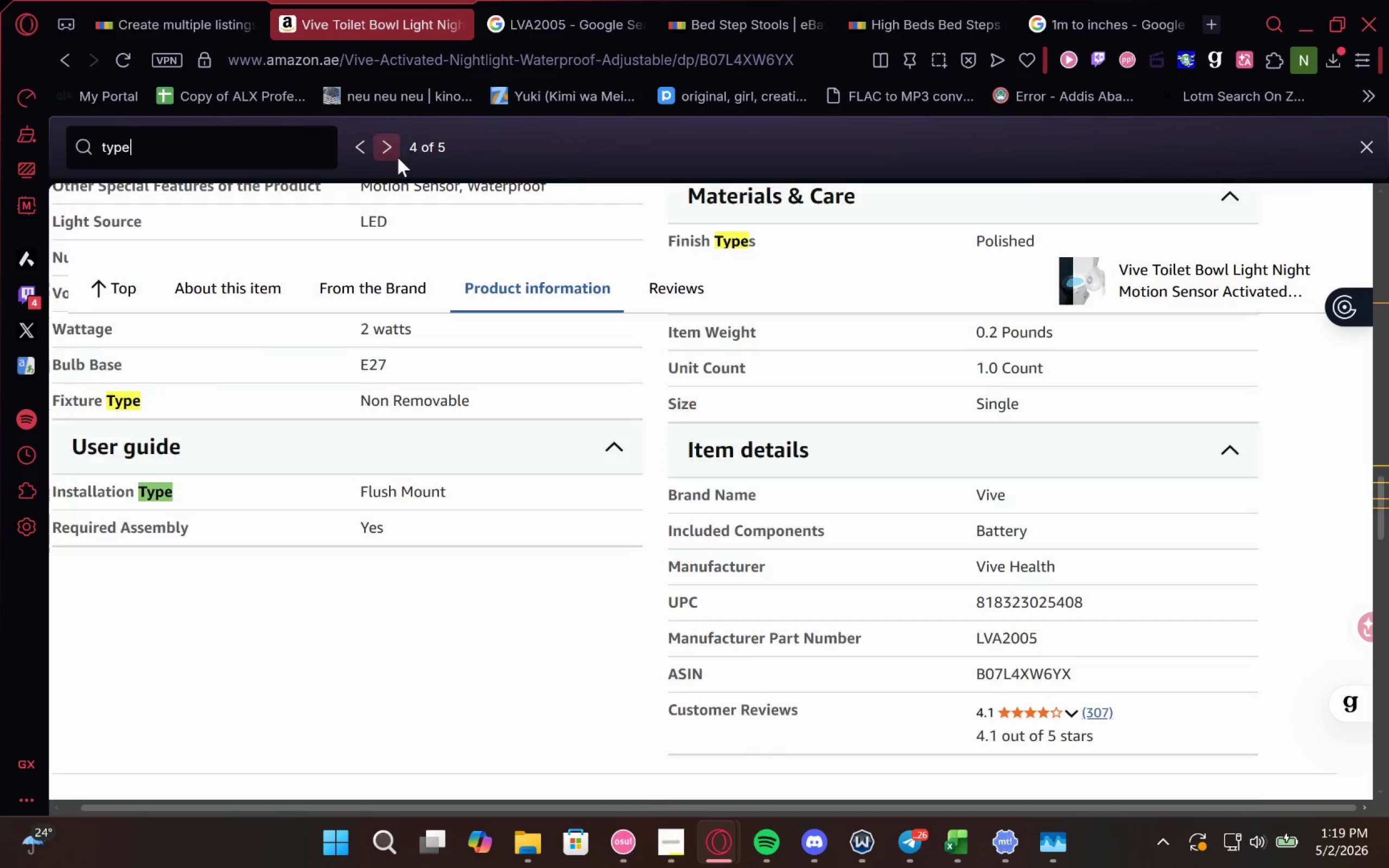 
triple_click([398, 157])
 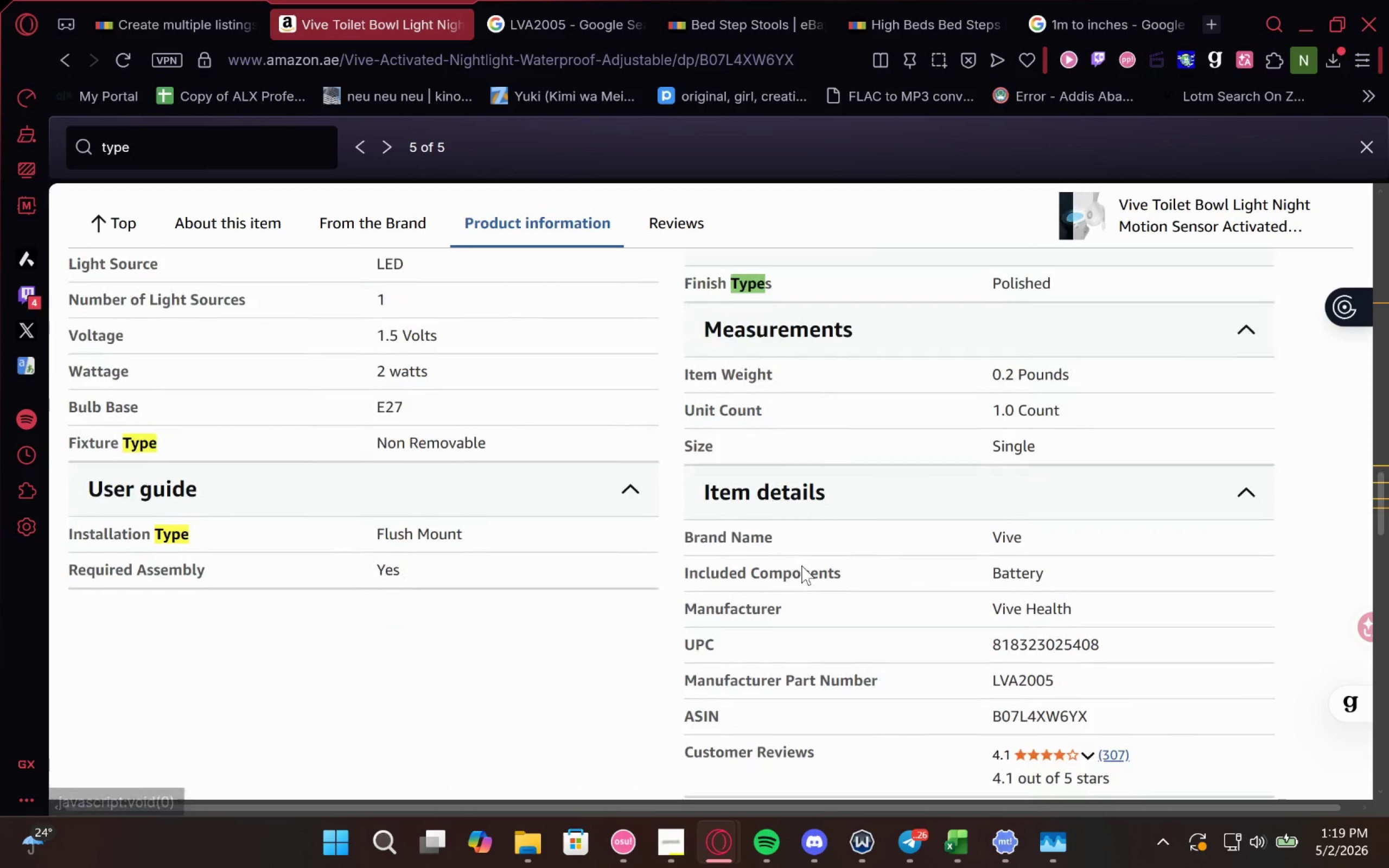 
wait(7.59)
 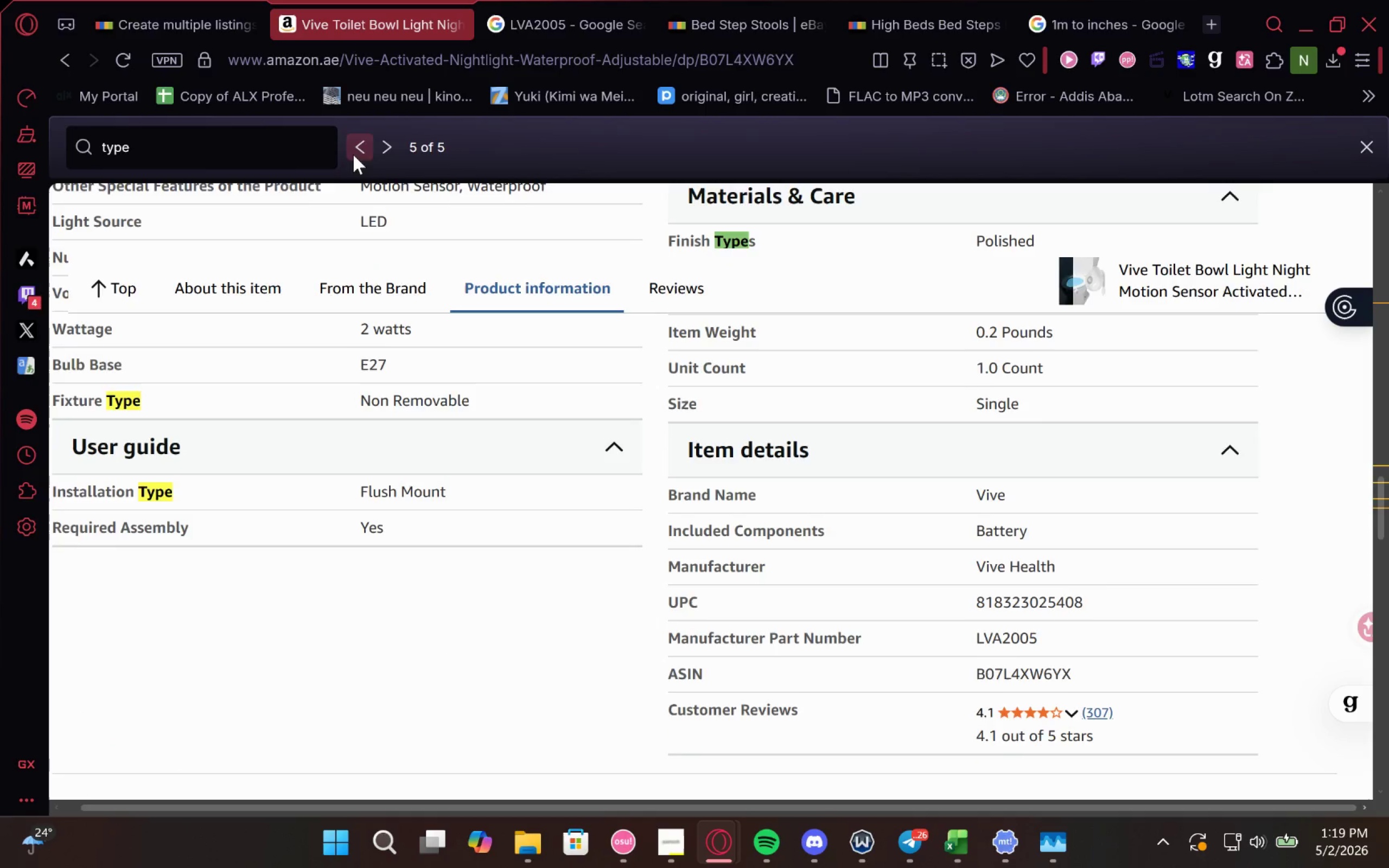 
left_click([379, 136])
 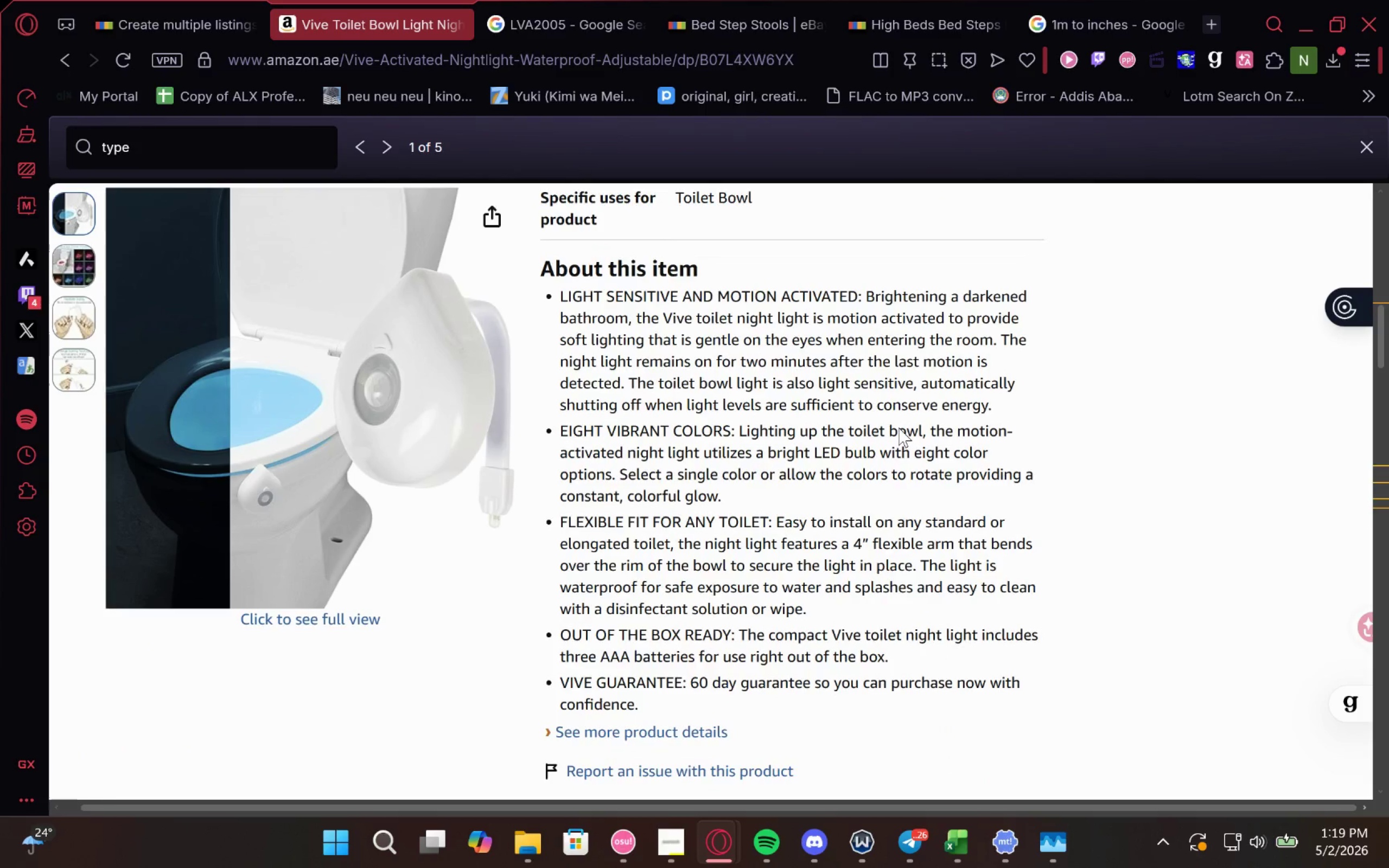 
wait(5.84)
 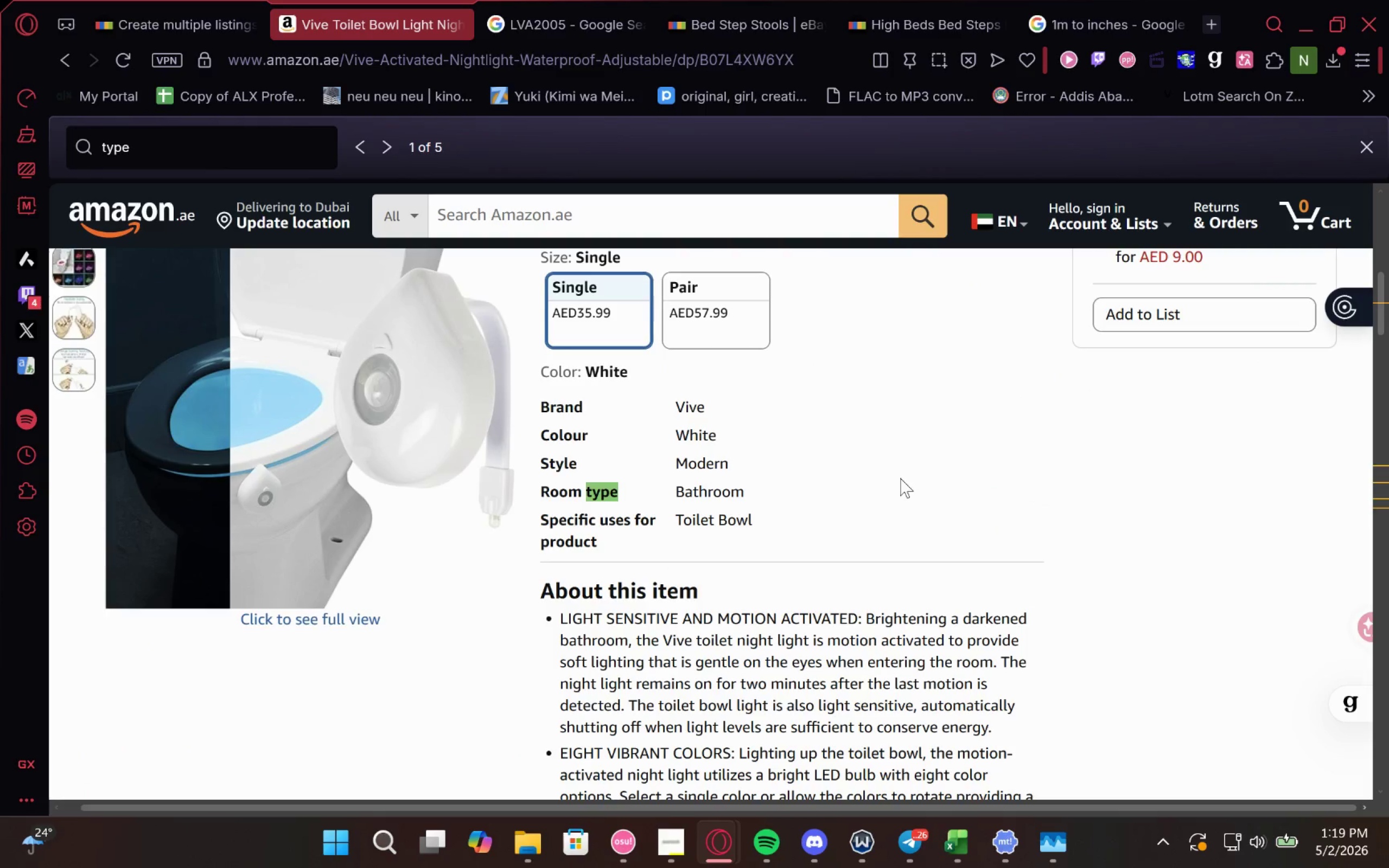 
mouse_move([830, 388])
 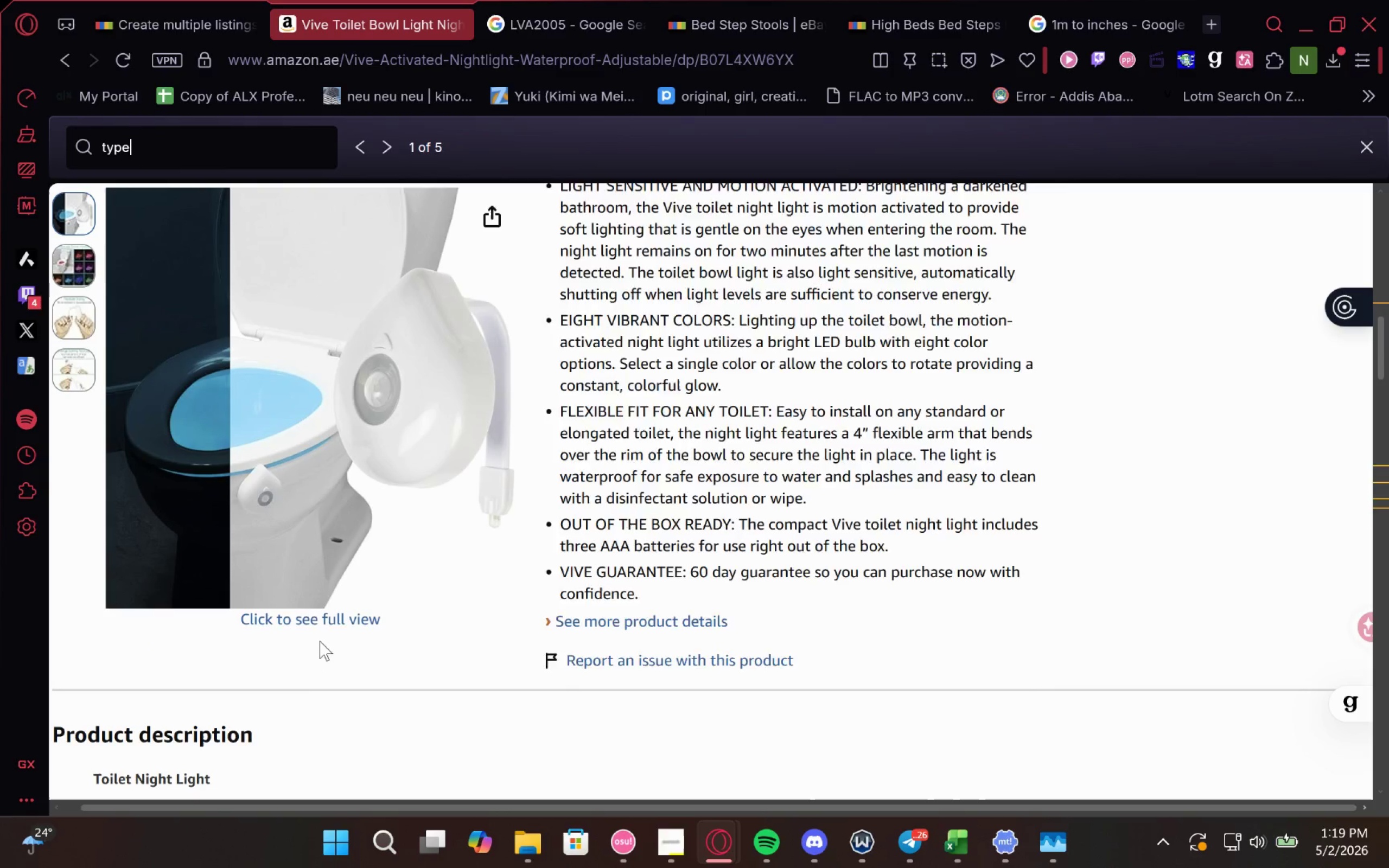 
left_click([524, 7])
 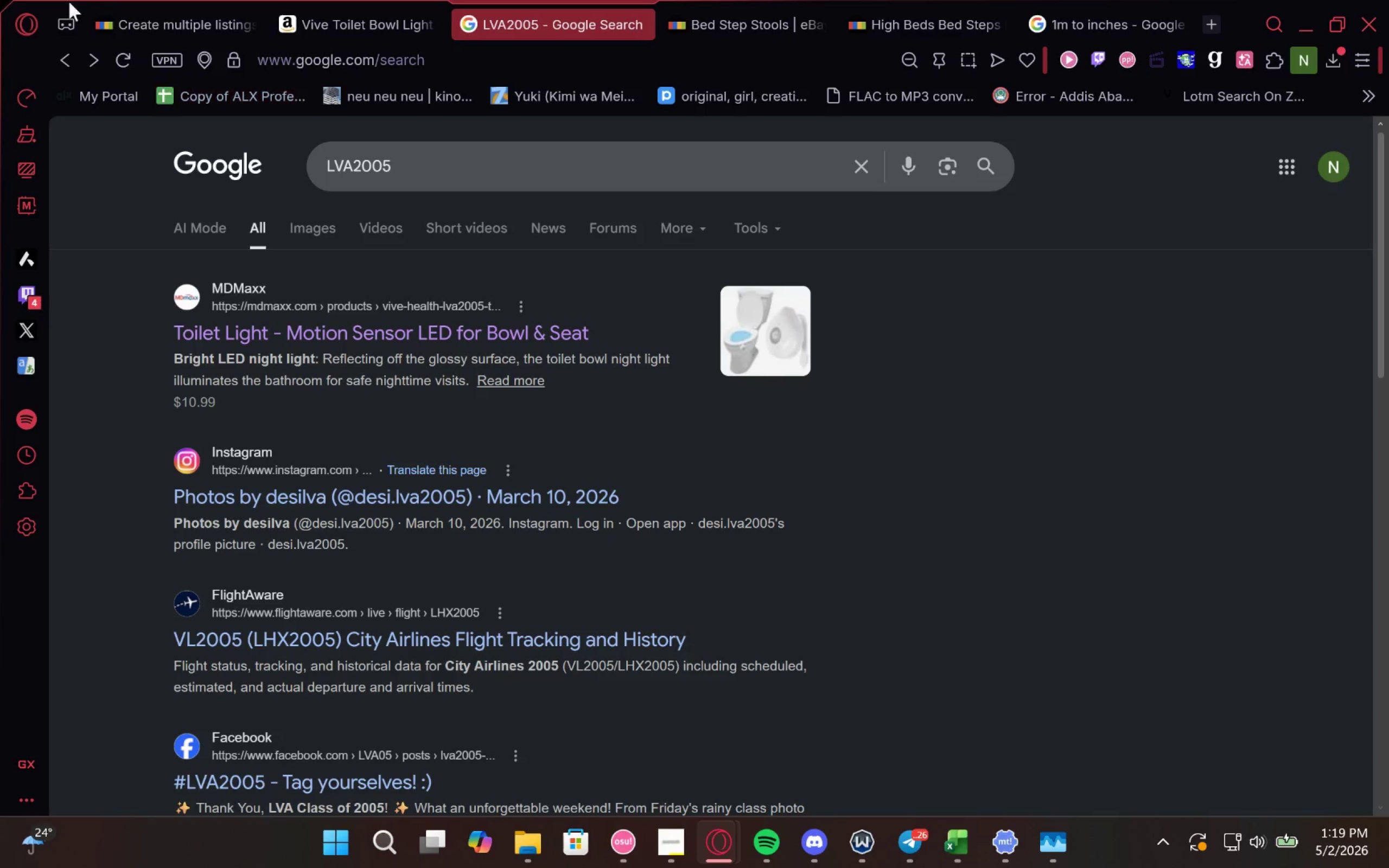 
scroll: coordinate [504, 7], scroll_direction: up, amount: 2.0
 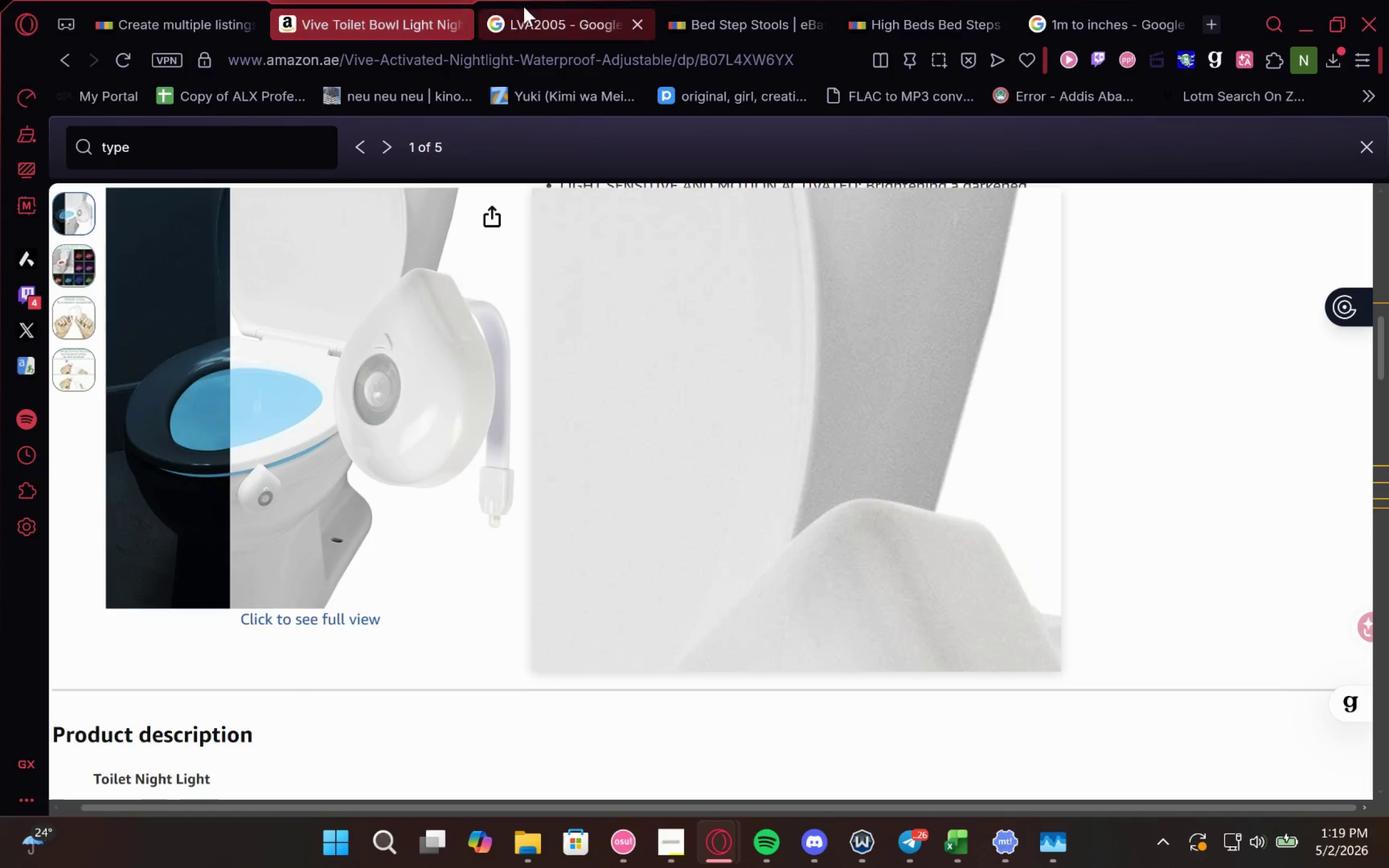 
left_click([123, 13])
 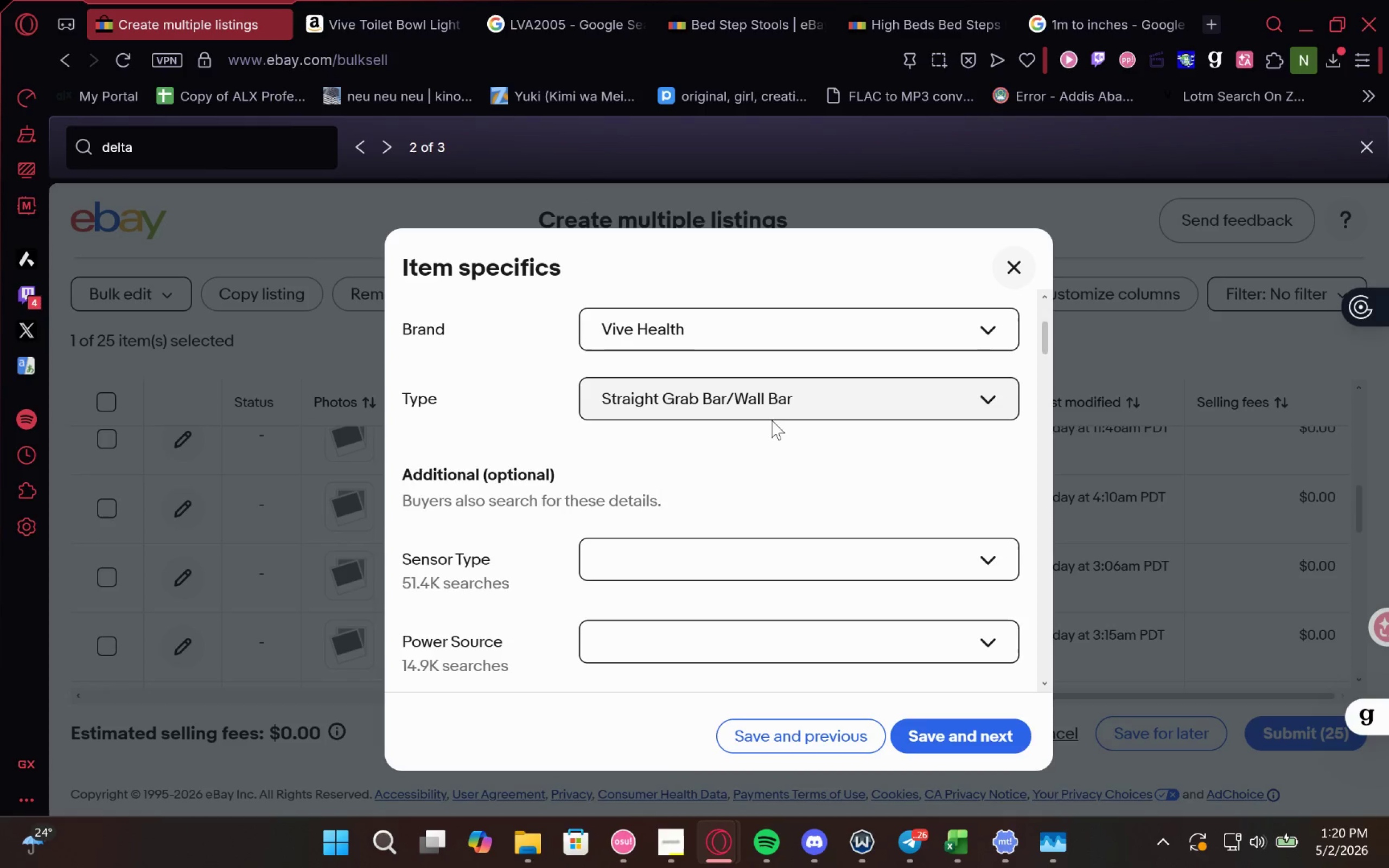 
left_click([788, 414])
 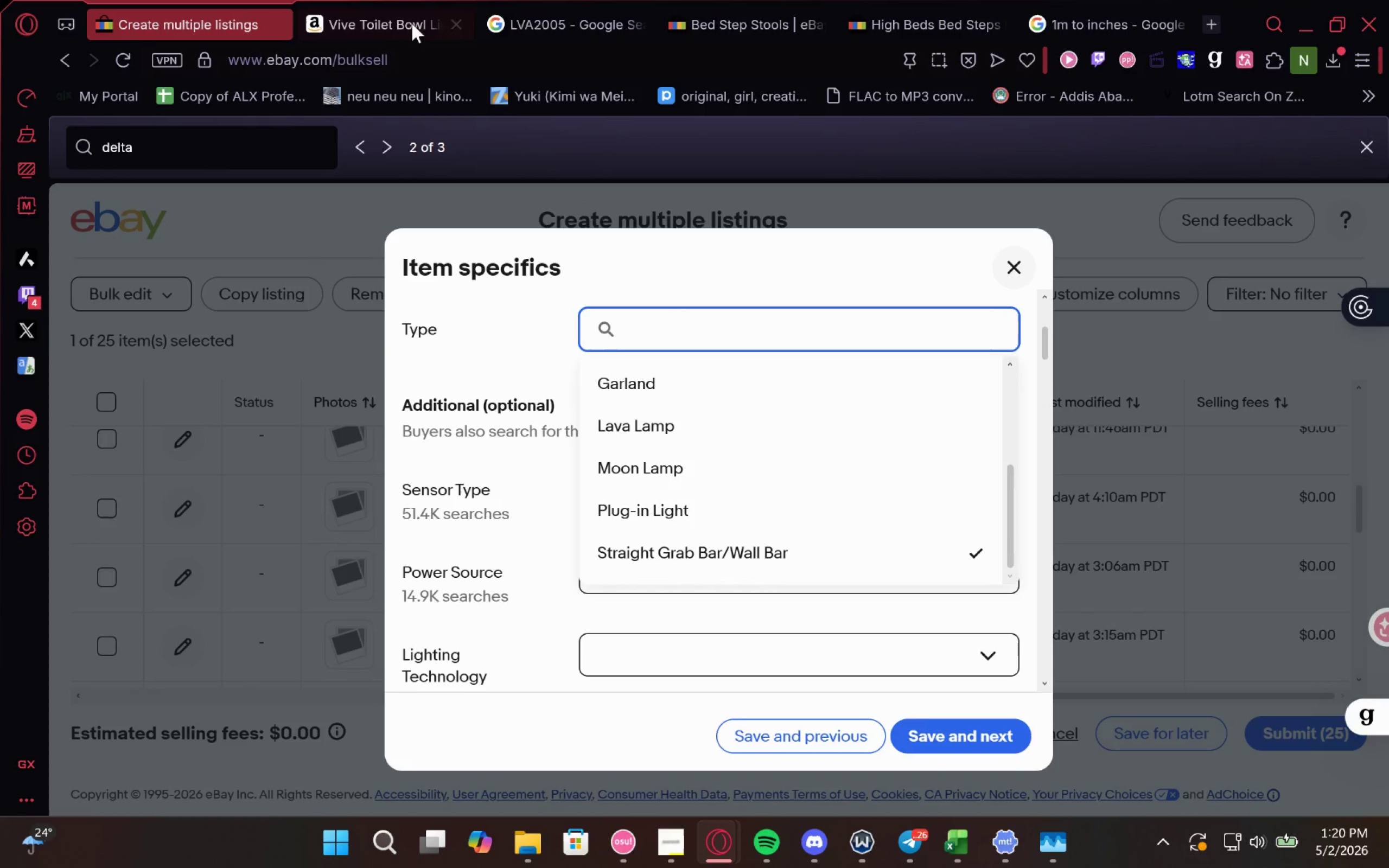 
double_click([588, 6])
 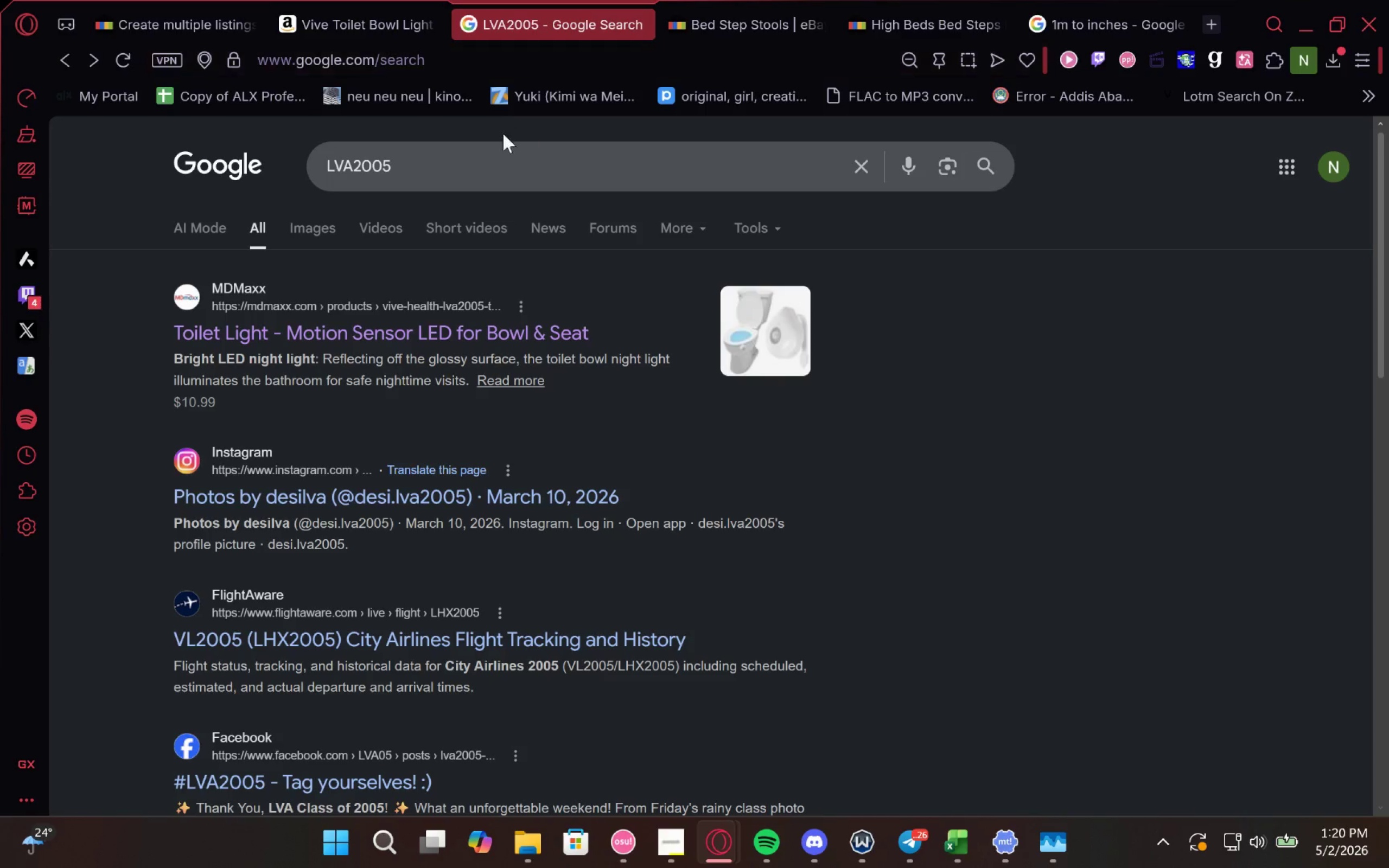 
left_click([472, 150])
 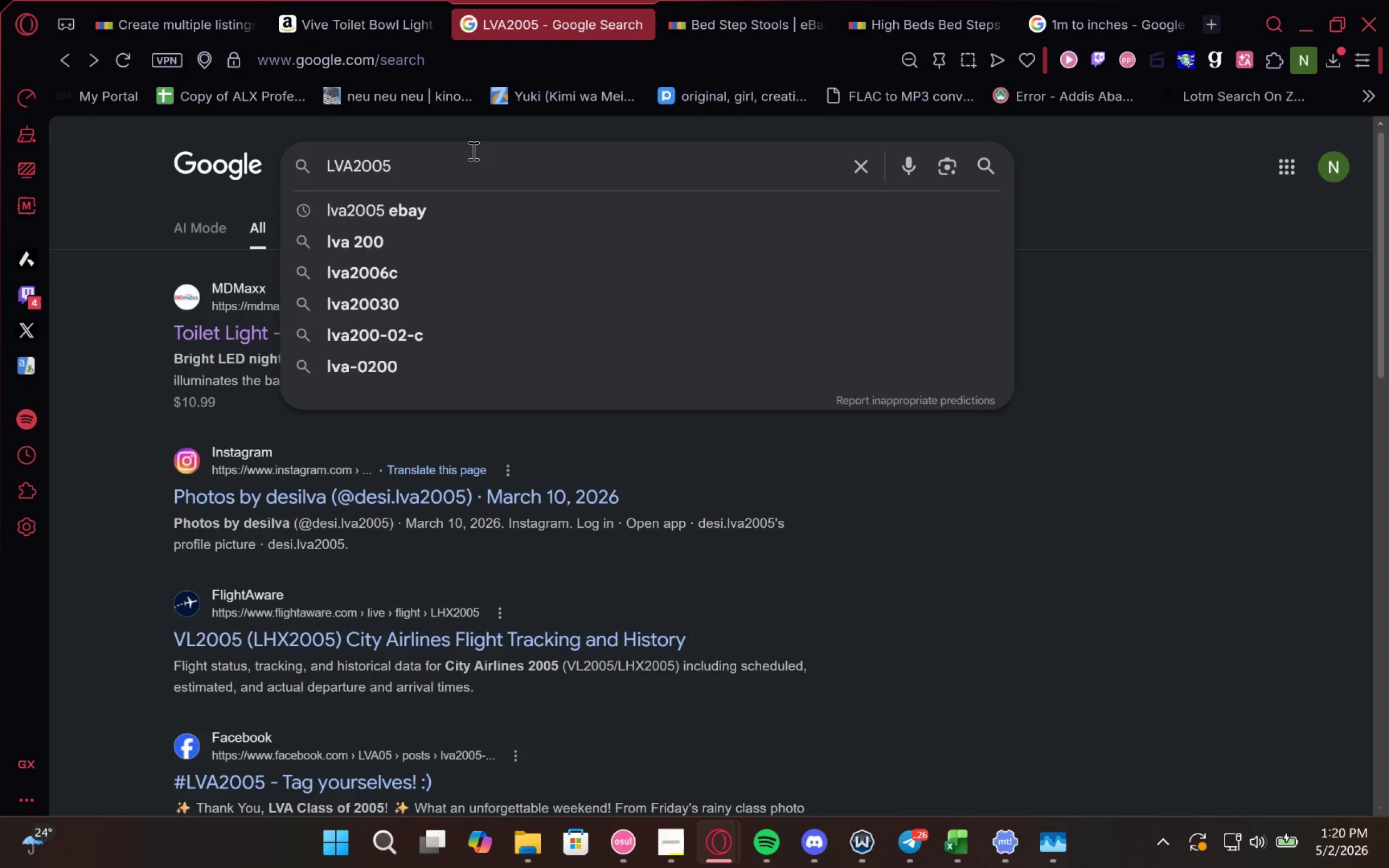 
hold_key(key=ArrowLeft, duration=0.86)
 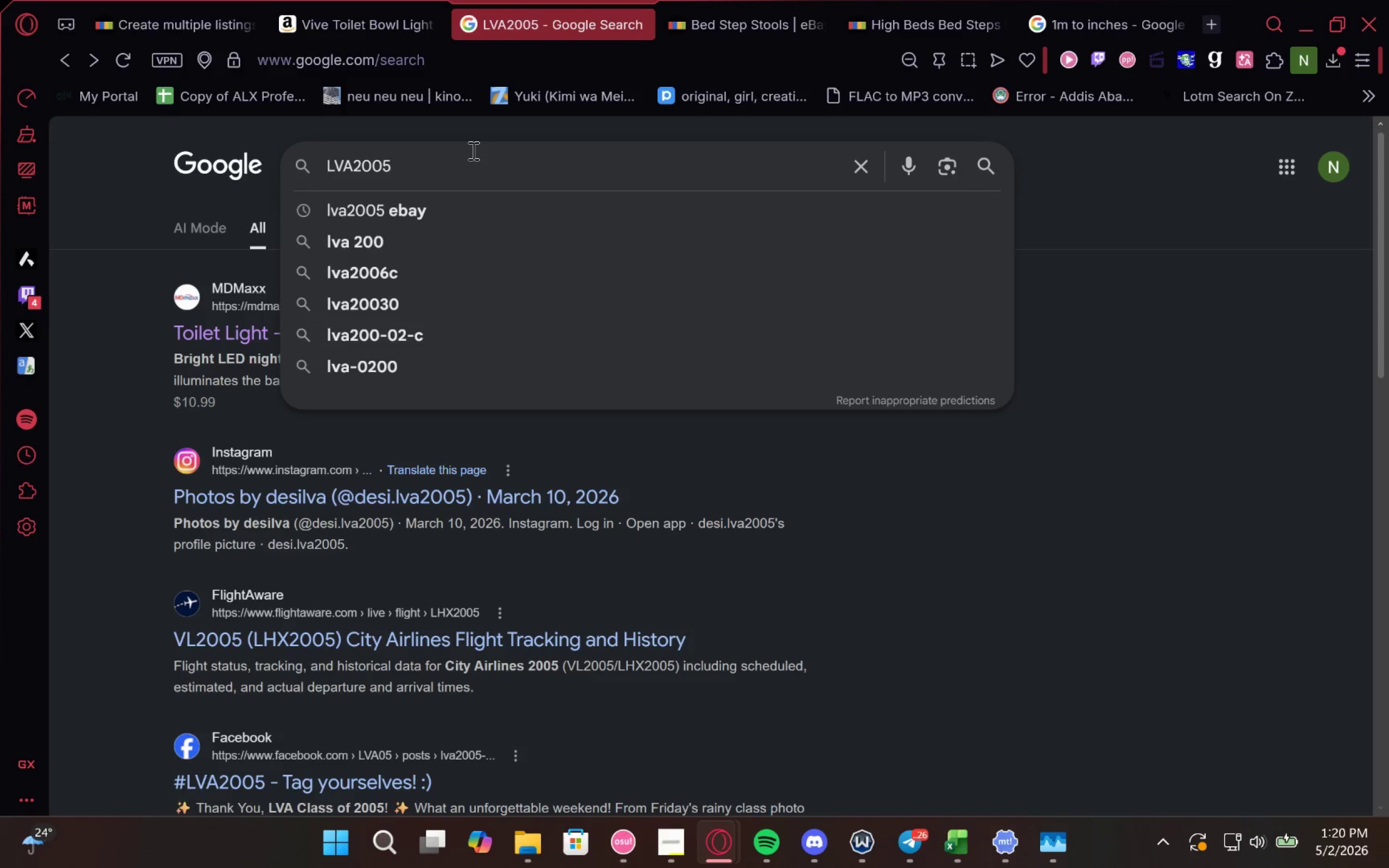 
type(whattype of li)
key(Backspace)
type(amp is )
 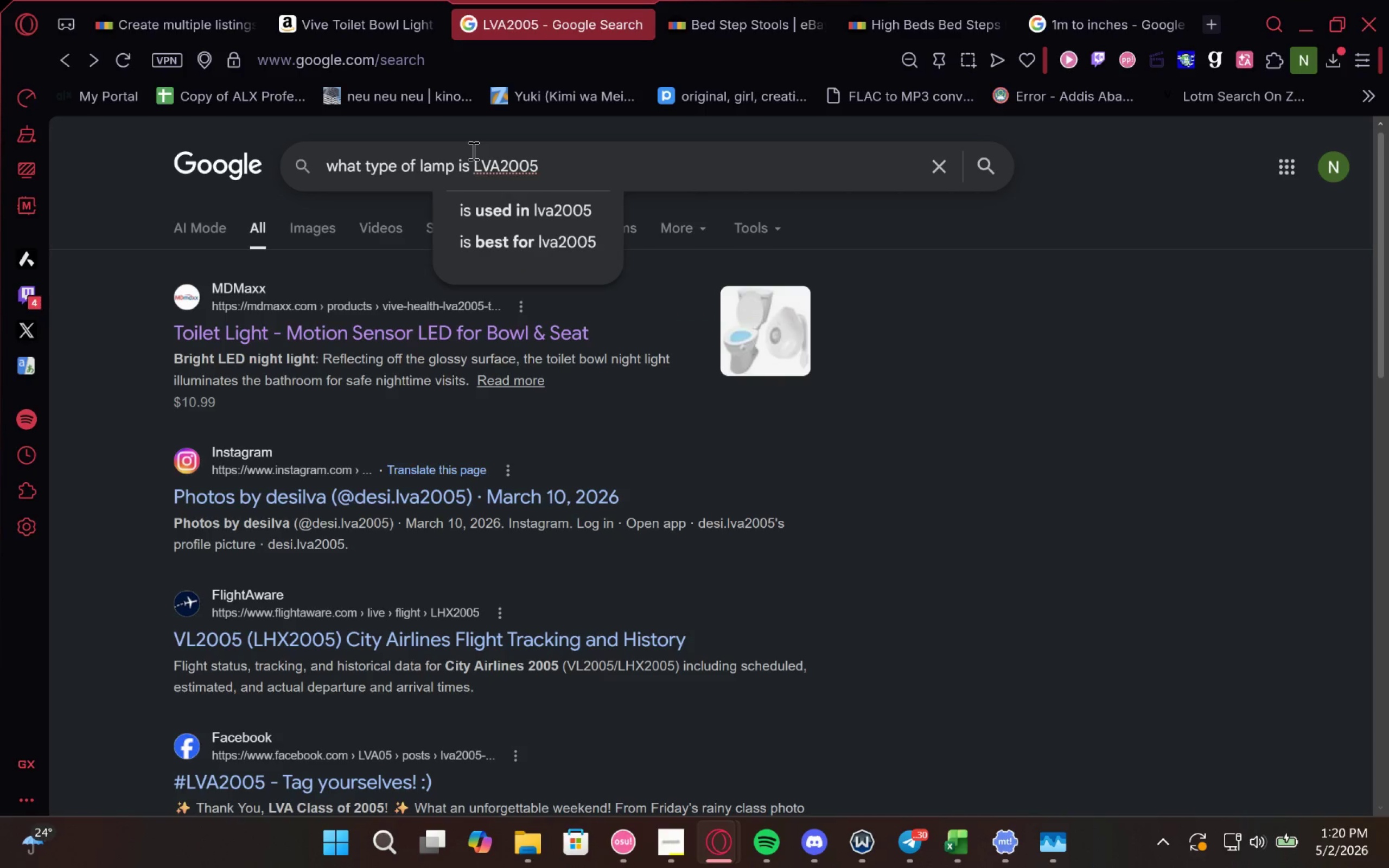 
key(Enter)
 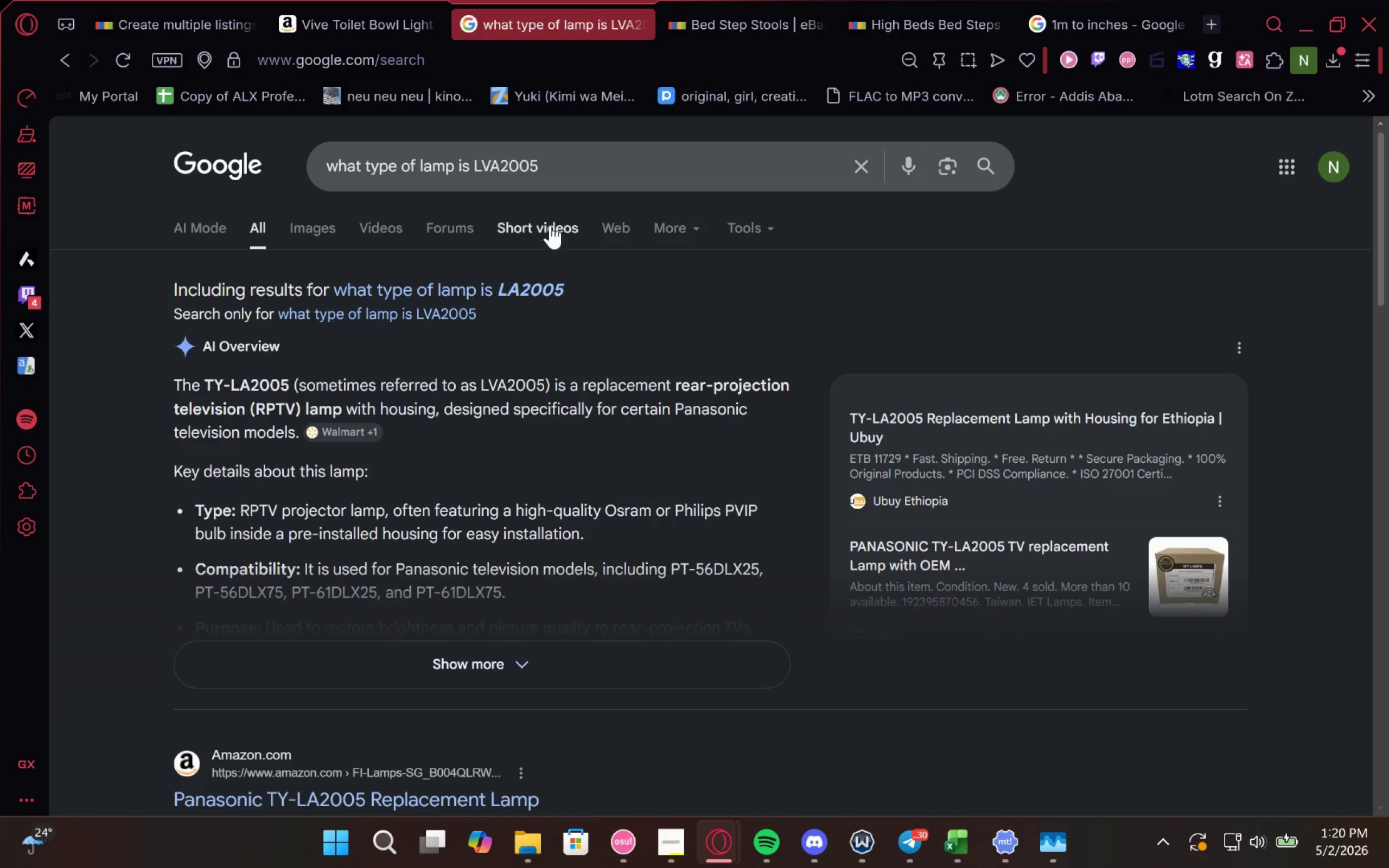 
wait(6.94)
 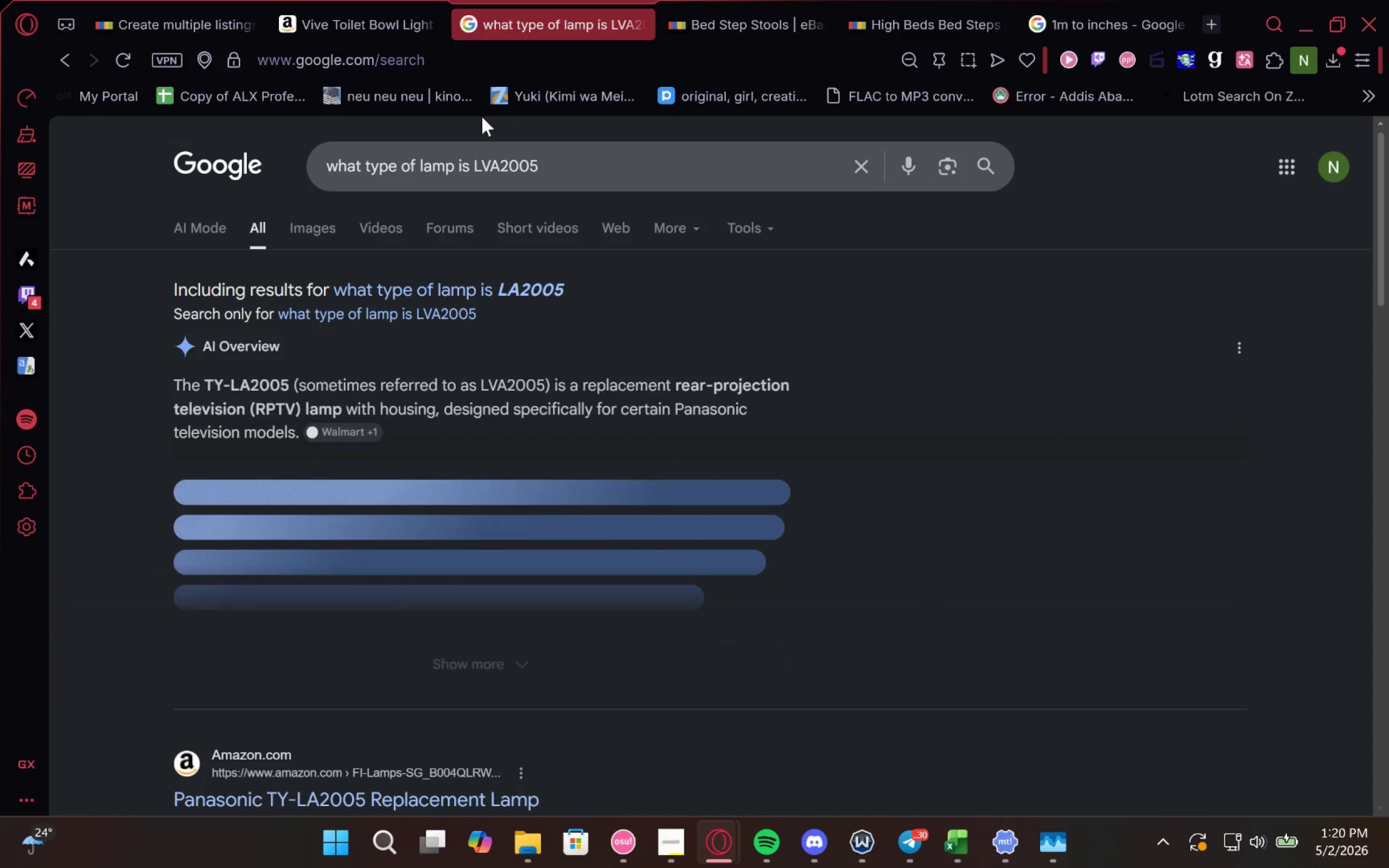 
double_click([436, 169])
 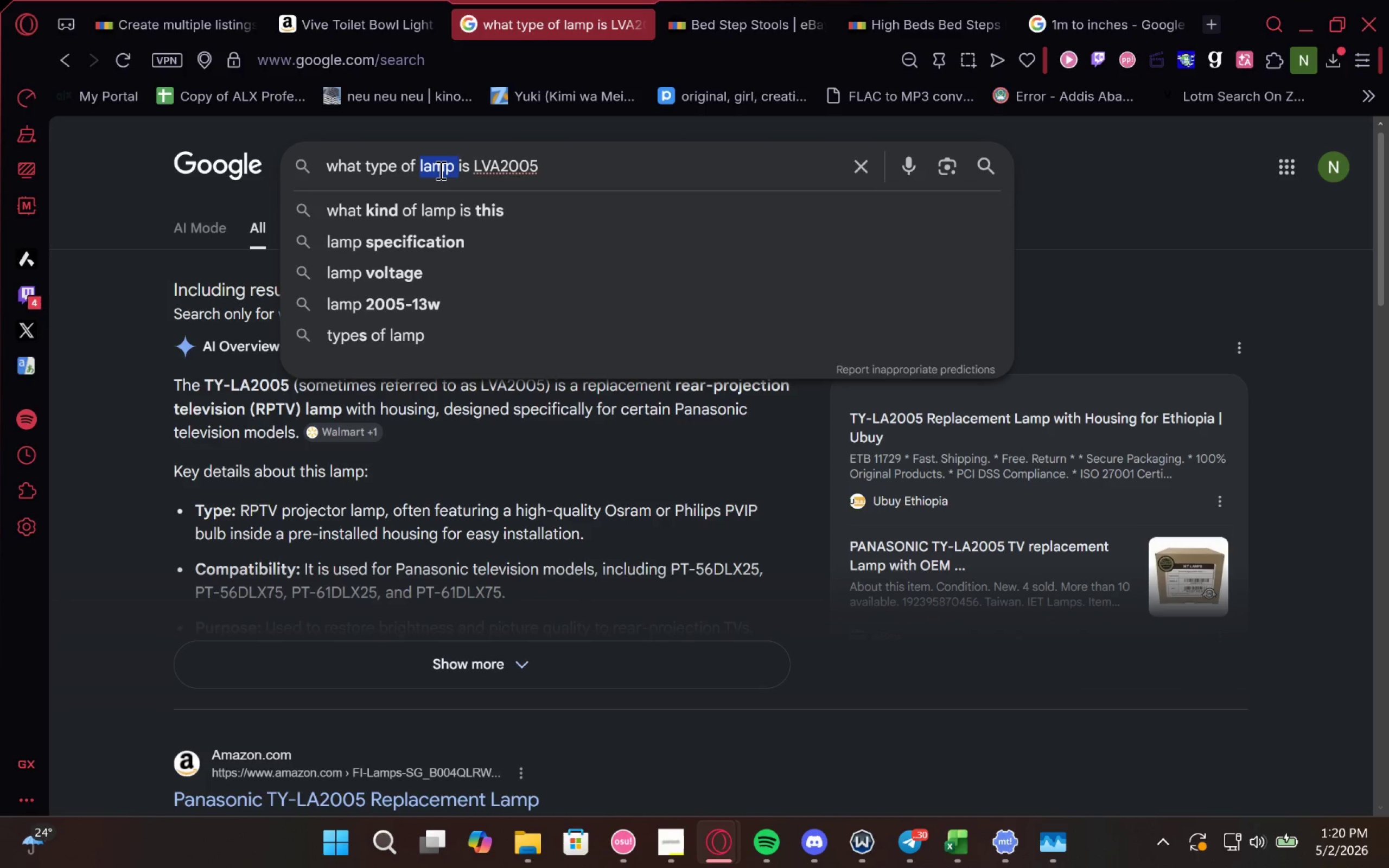 
type(lighting )
 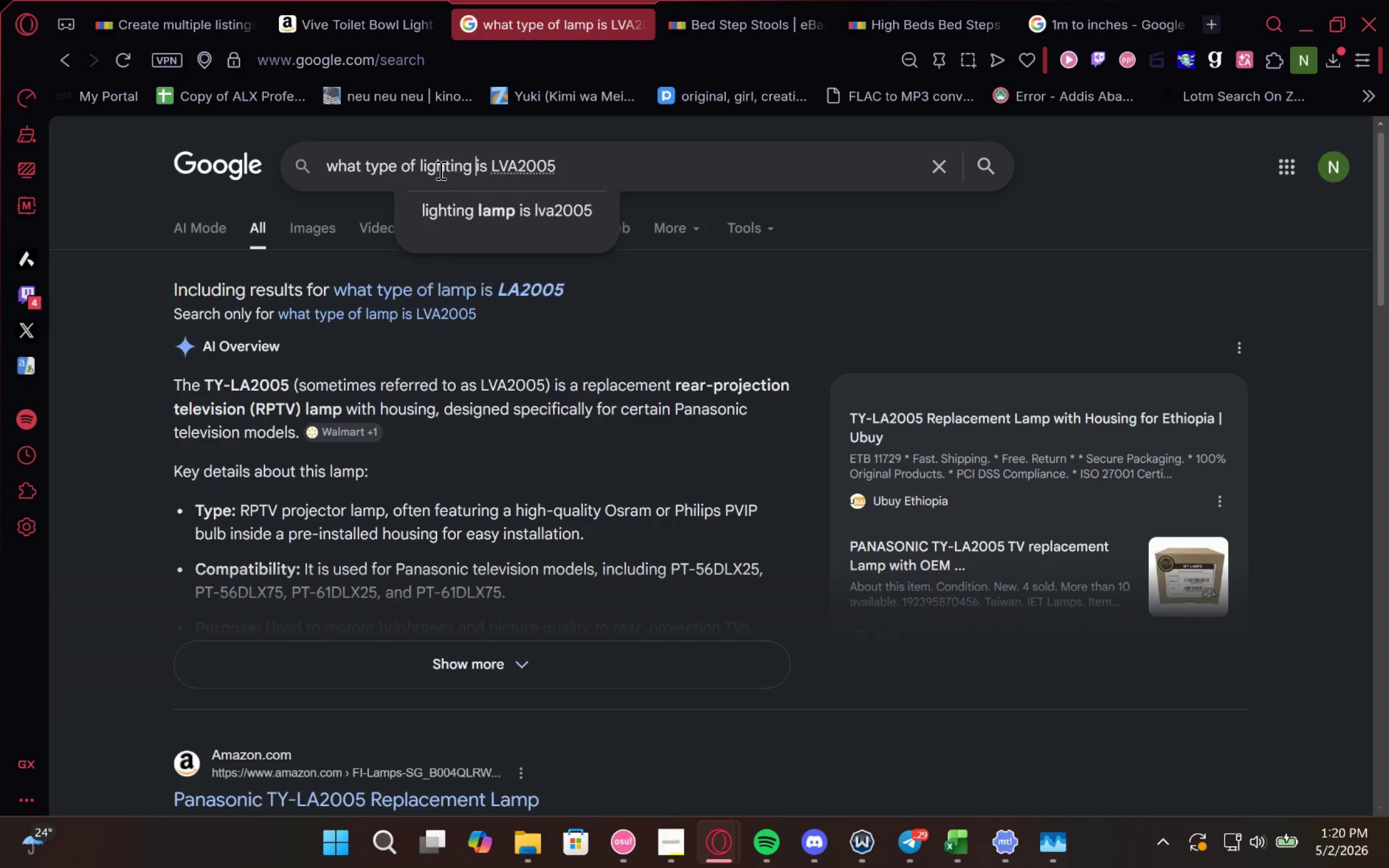 
key(Enter)
 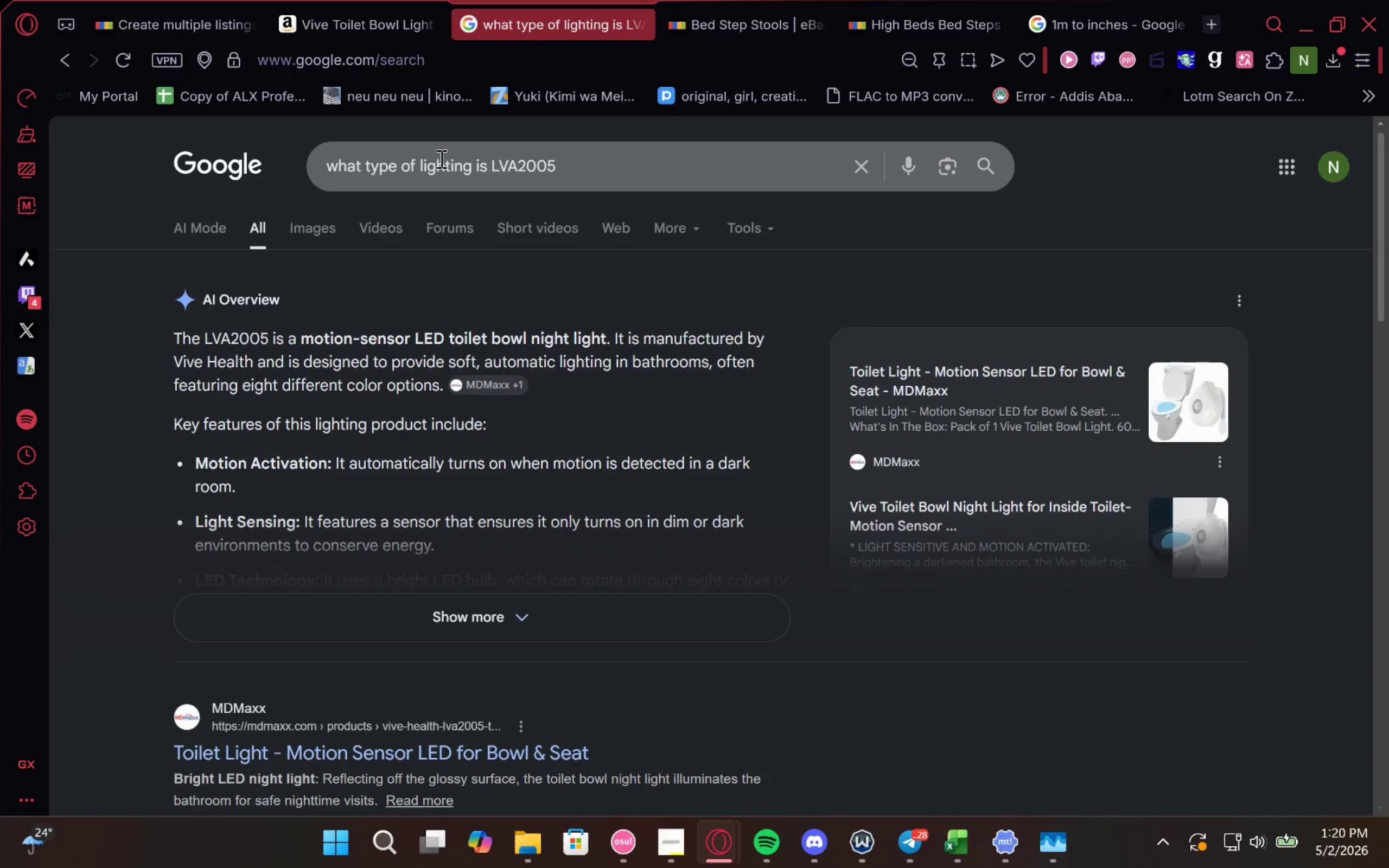 
wait(8.69)
 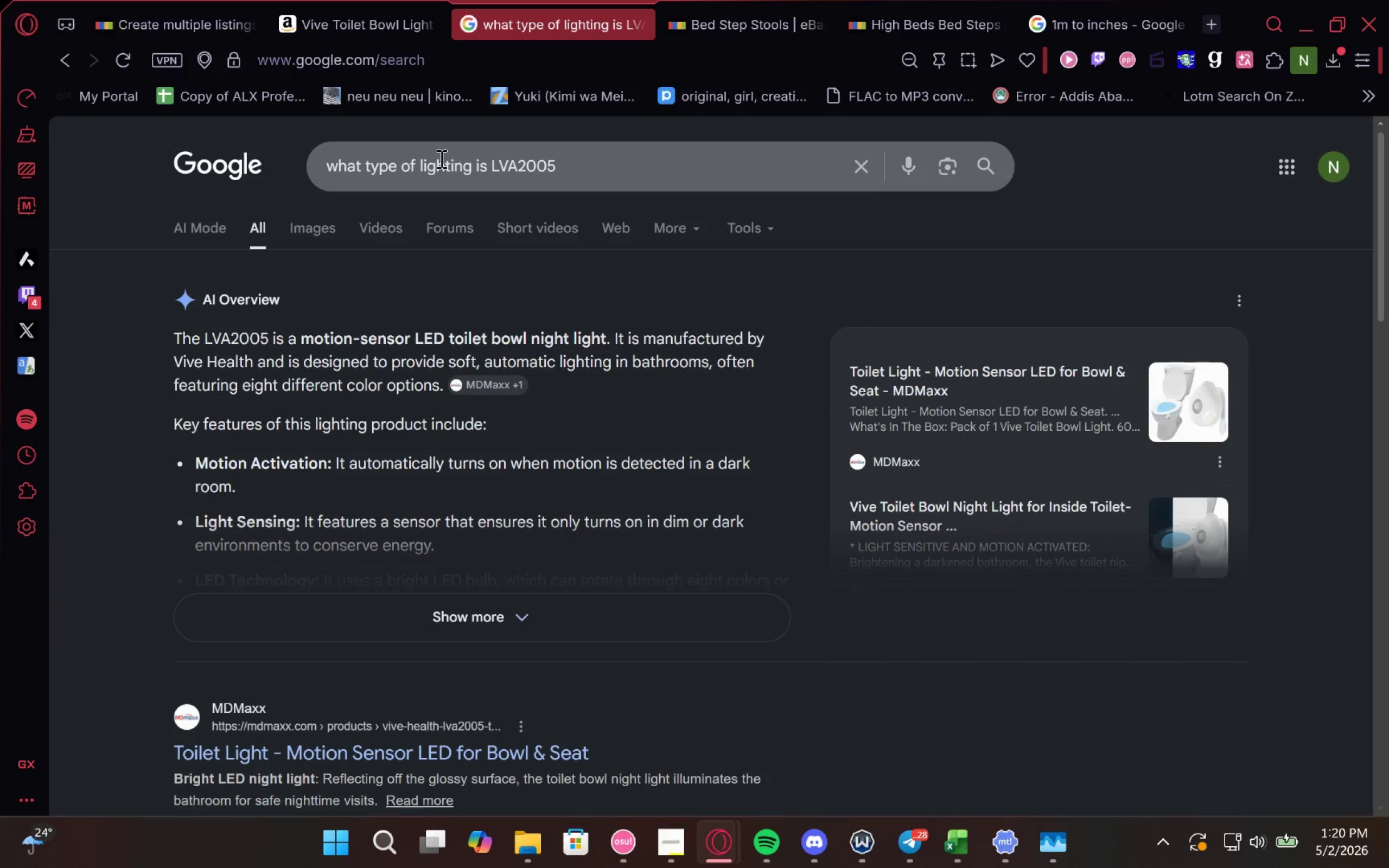 
left_click([95, 0])
 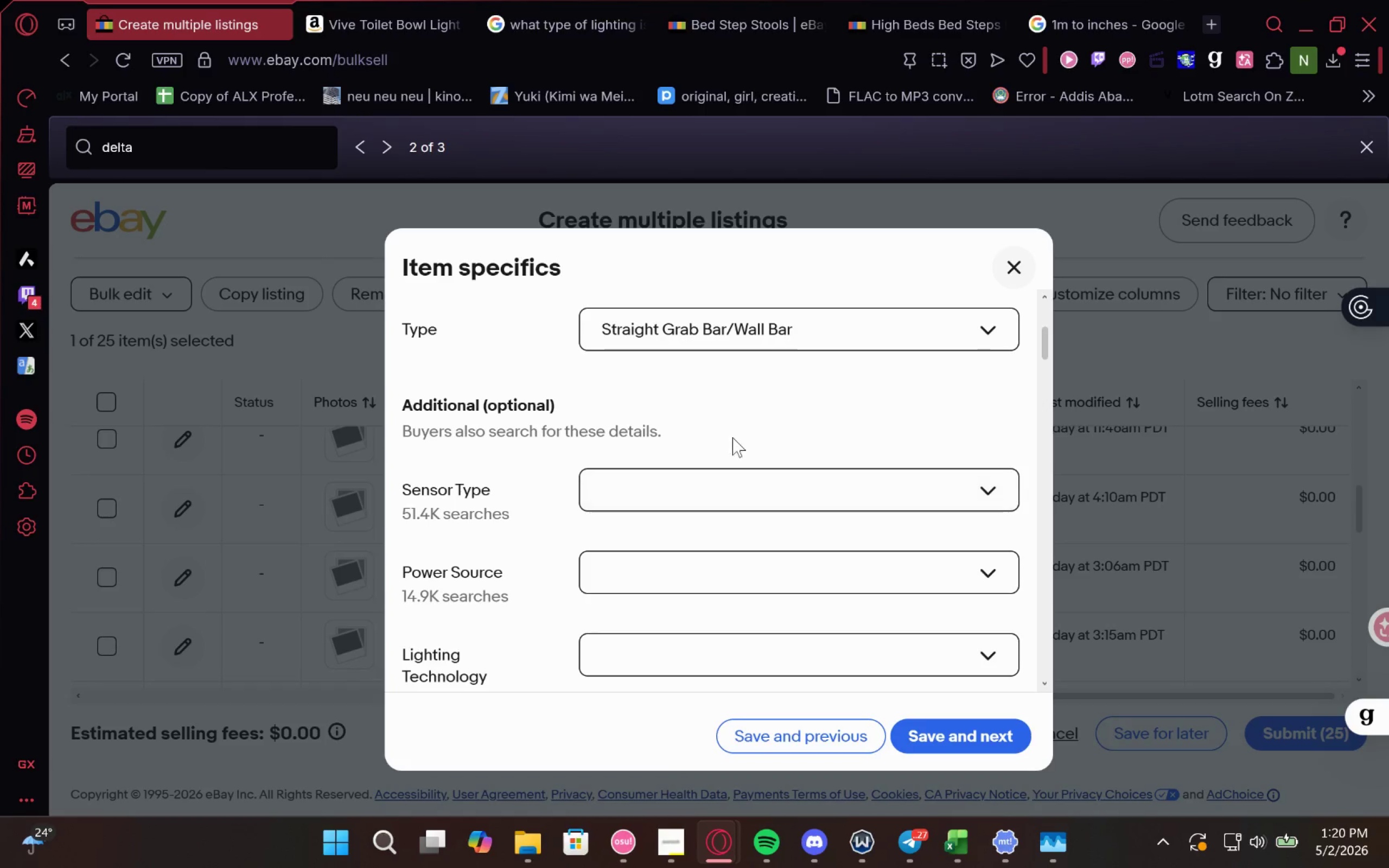 
left_click([801, 325])
 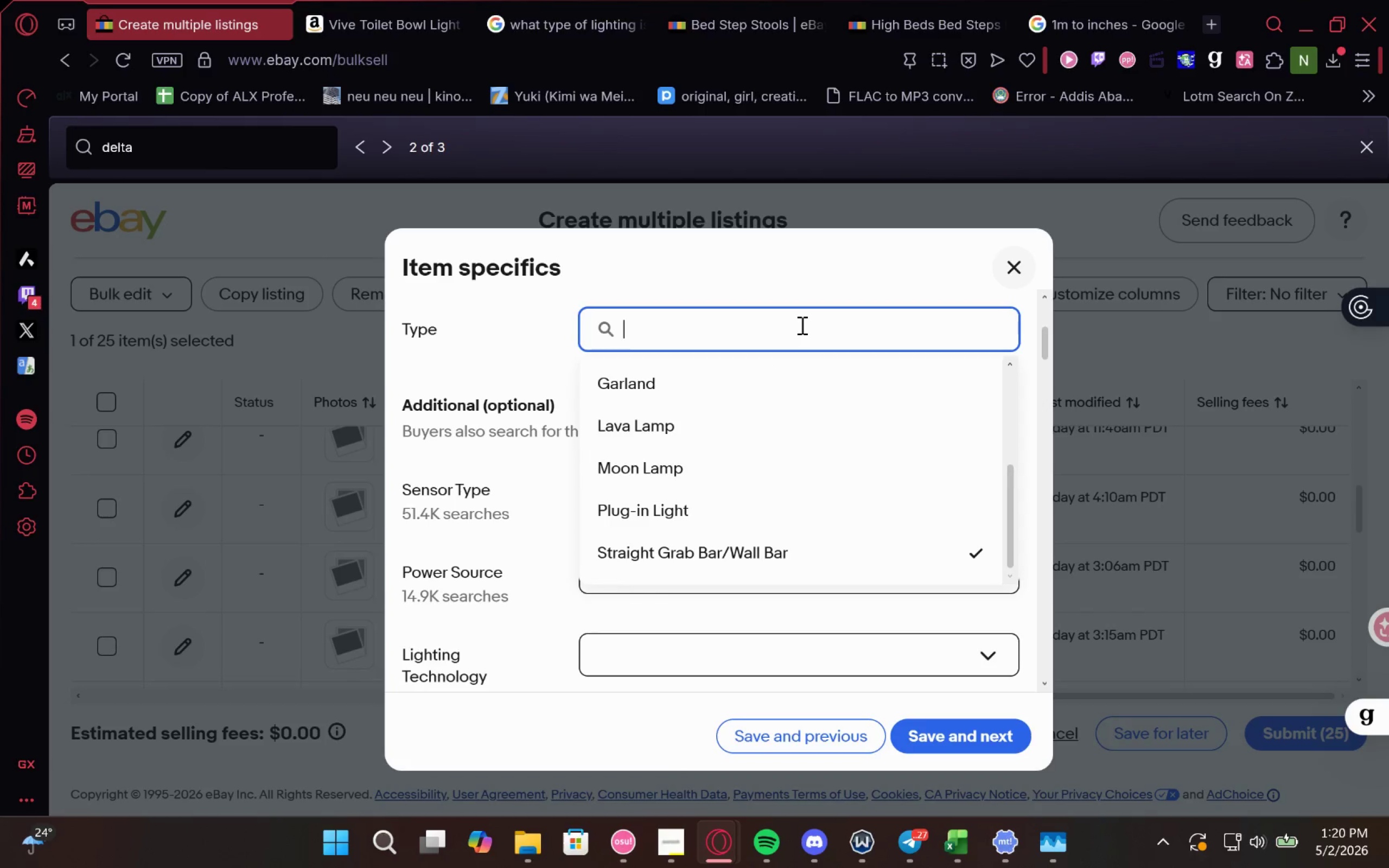 
type(Nigt)
key(Backspace)
type(ht Light)
 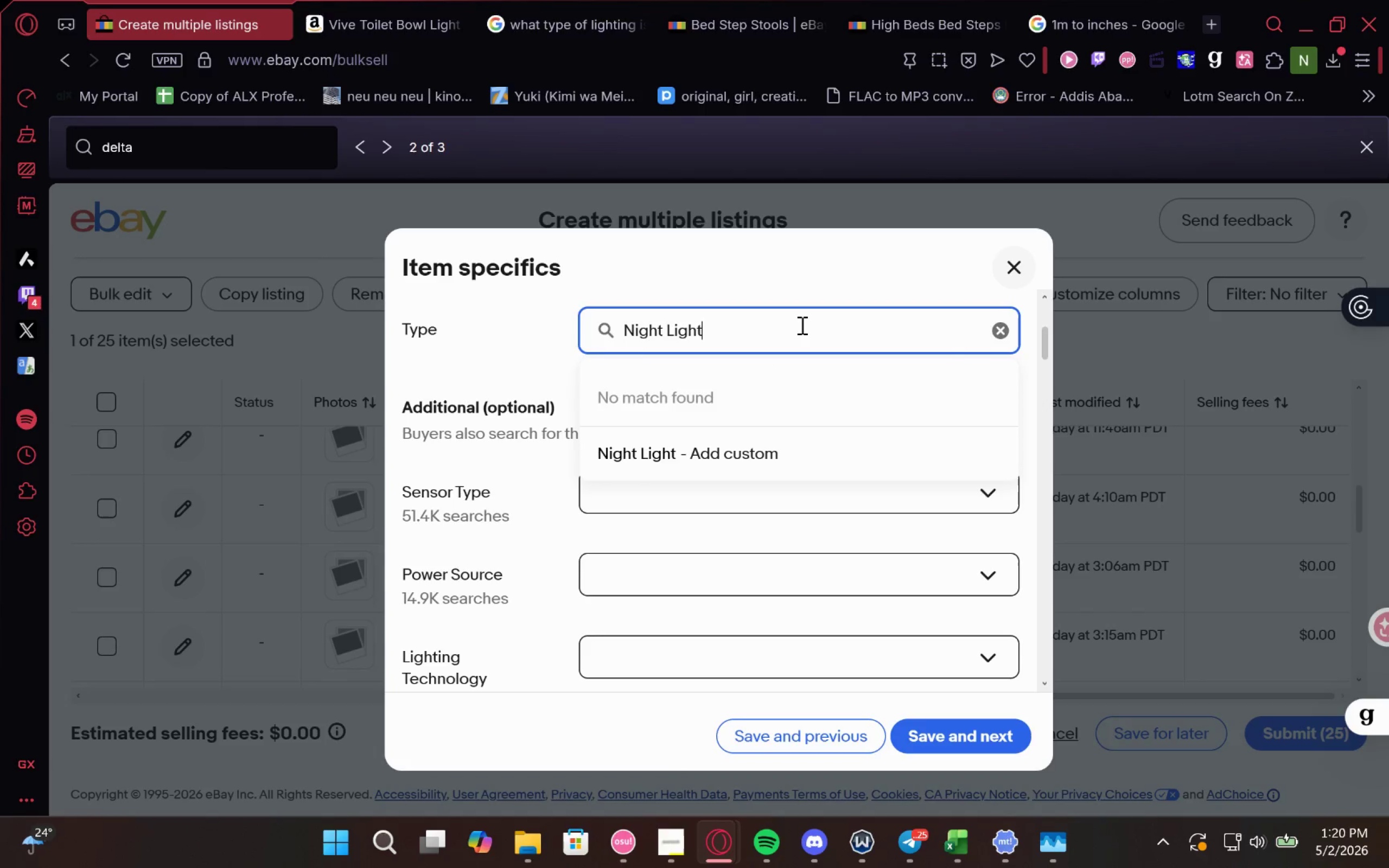 
left_click([755, 462])
 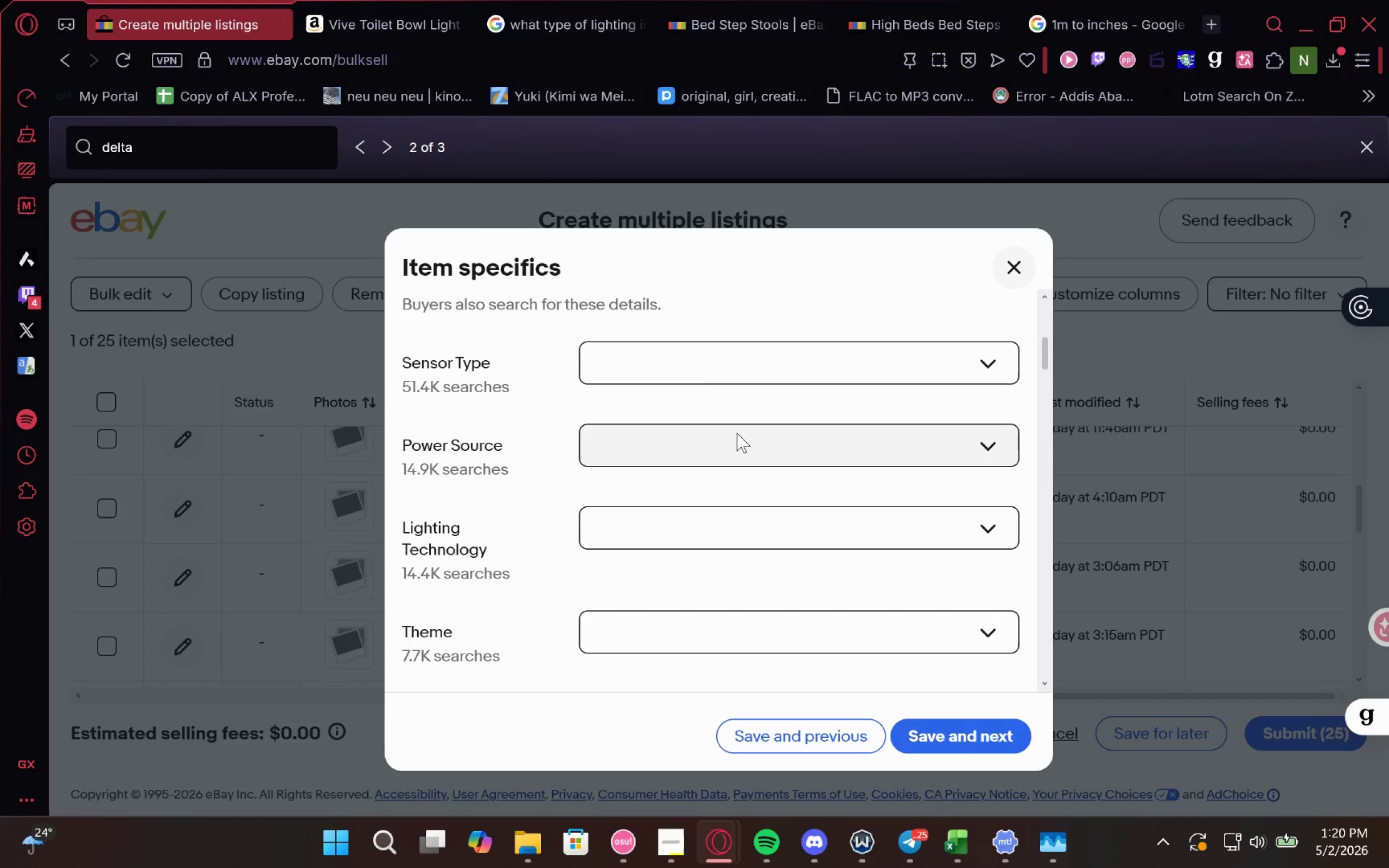 
left_click([610, 326])
 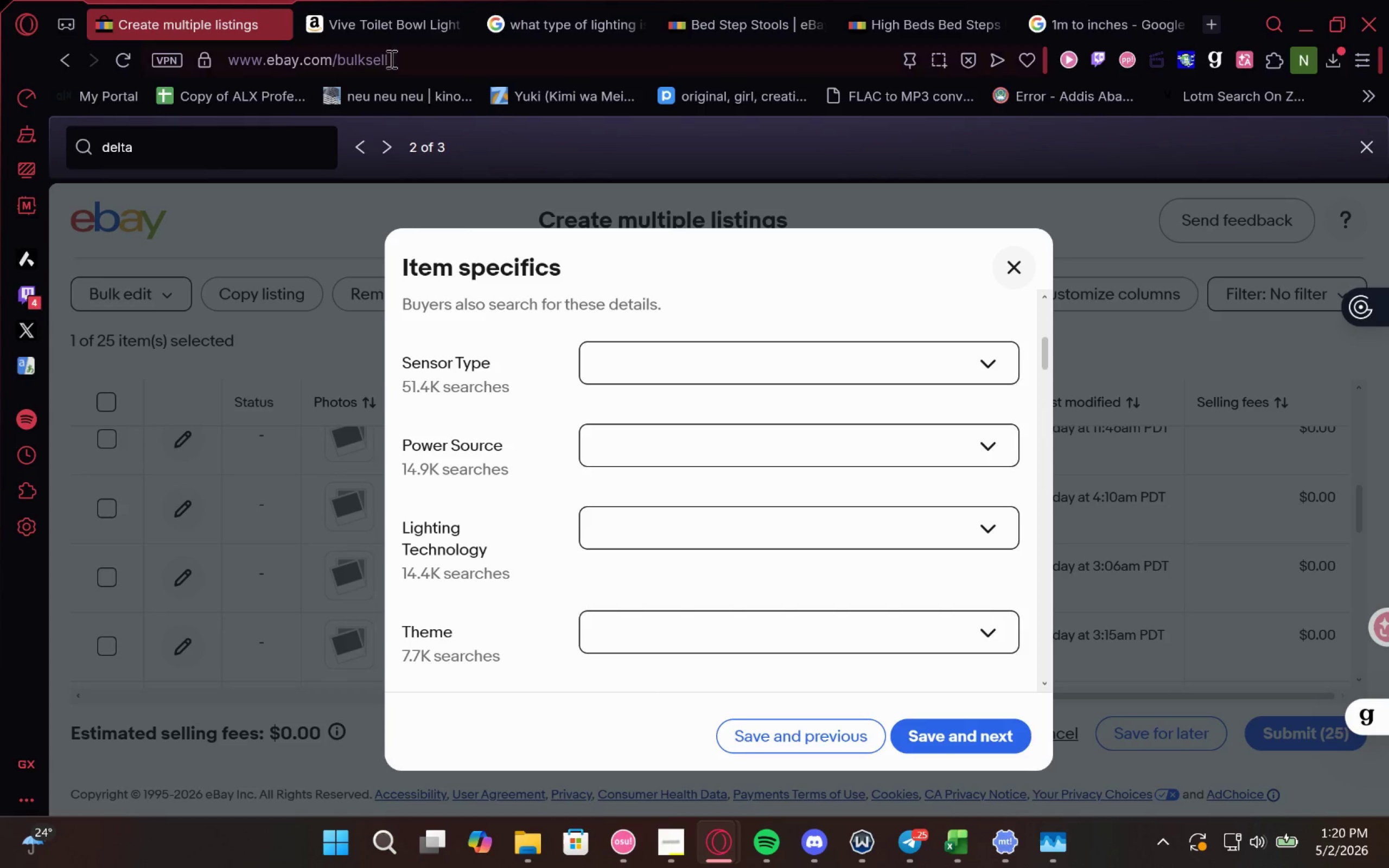 
left_click([379, 34])
 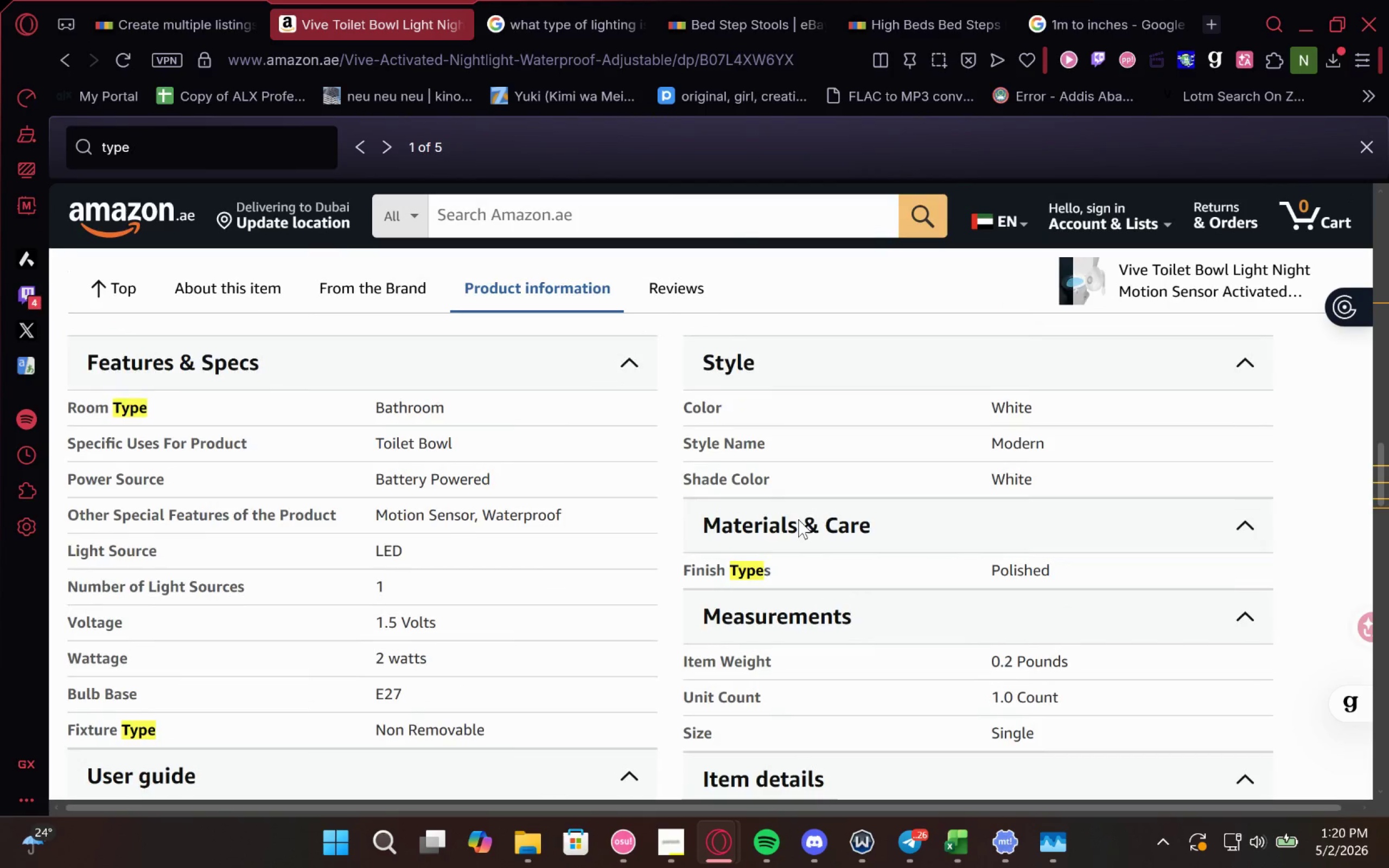 
wait(5.61)
 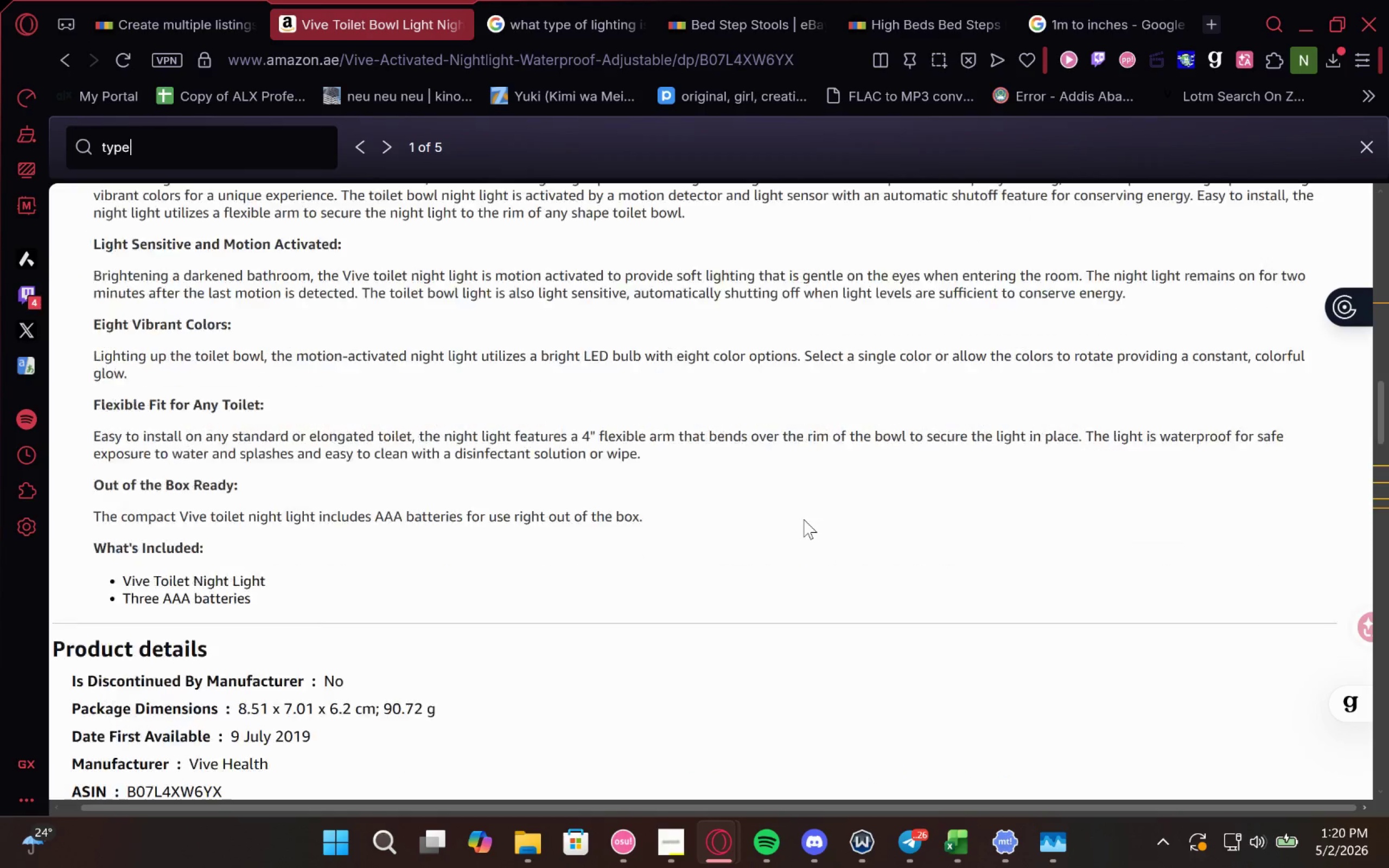 
left_click([569, 0])
 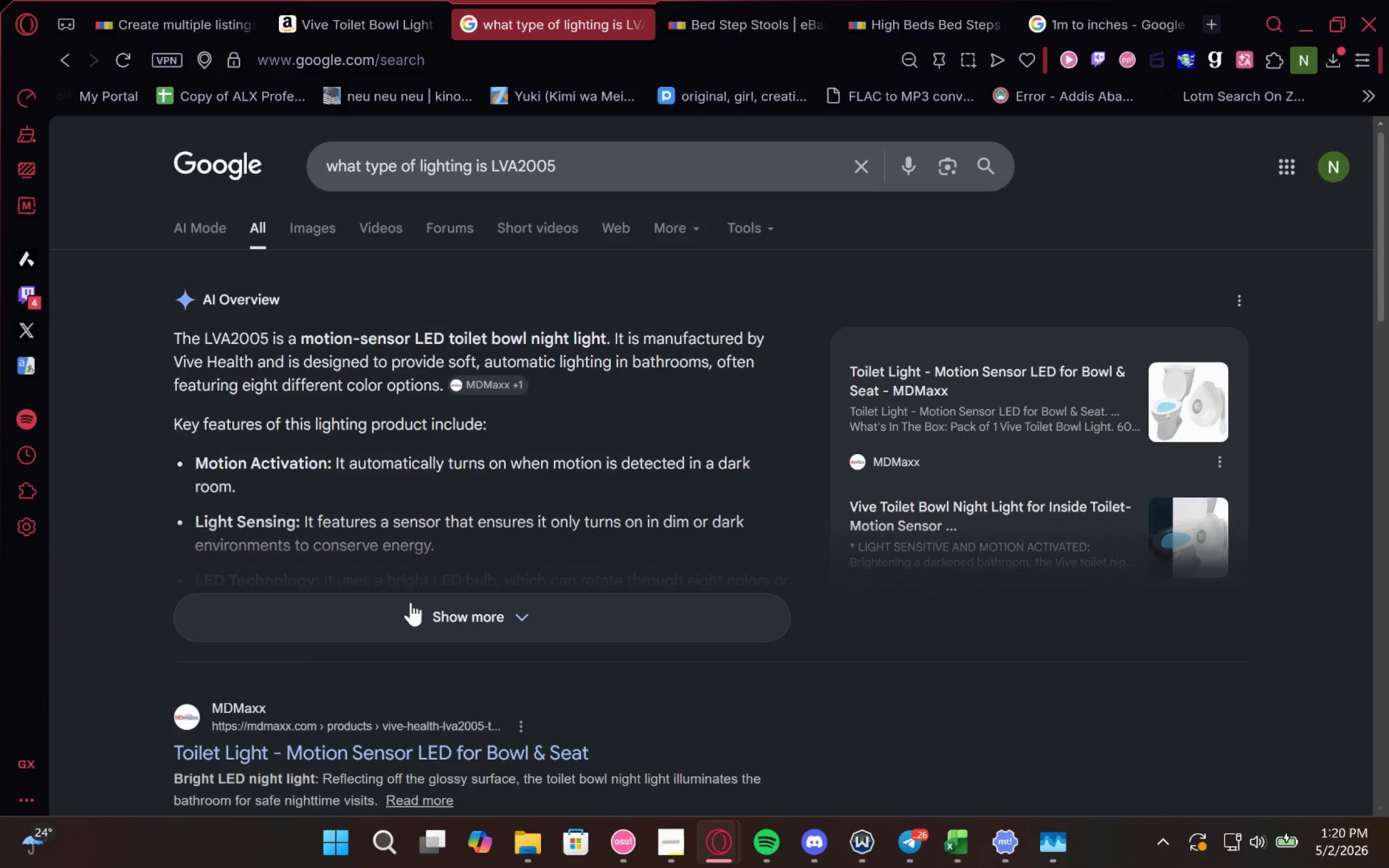 
left_click([411, 602])
 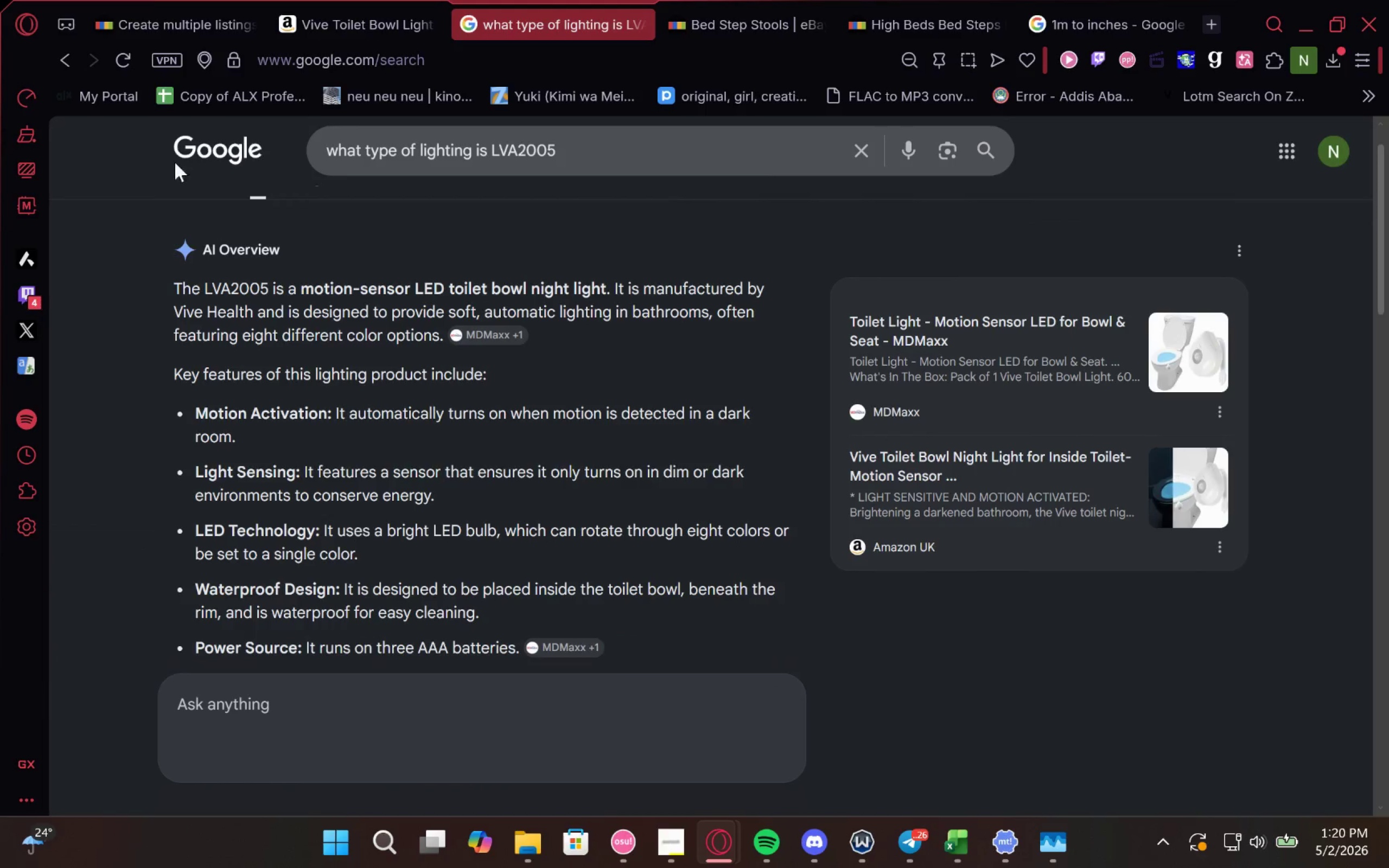 
left_click([139, 8])
 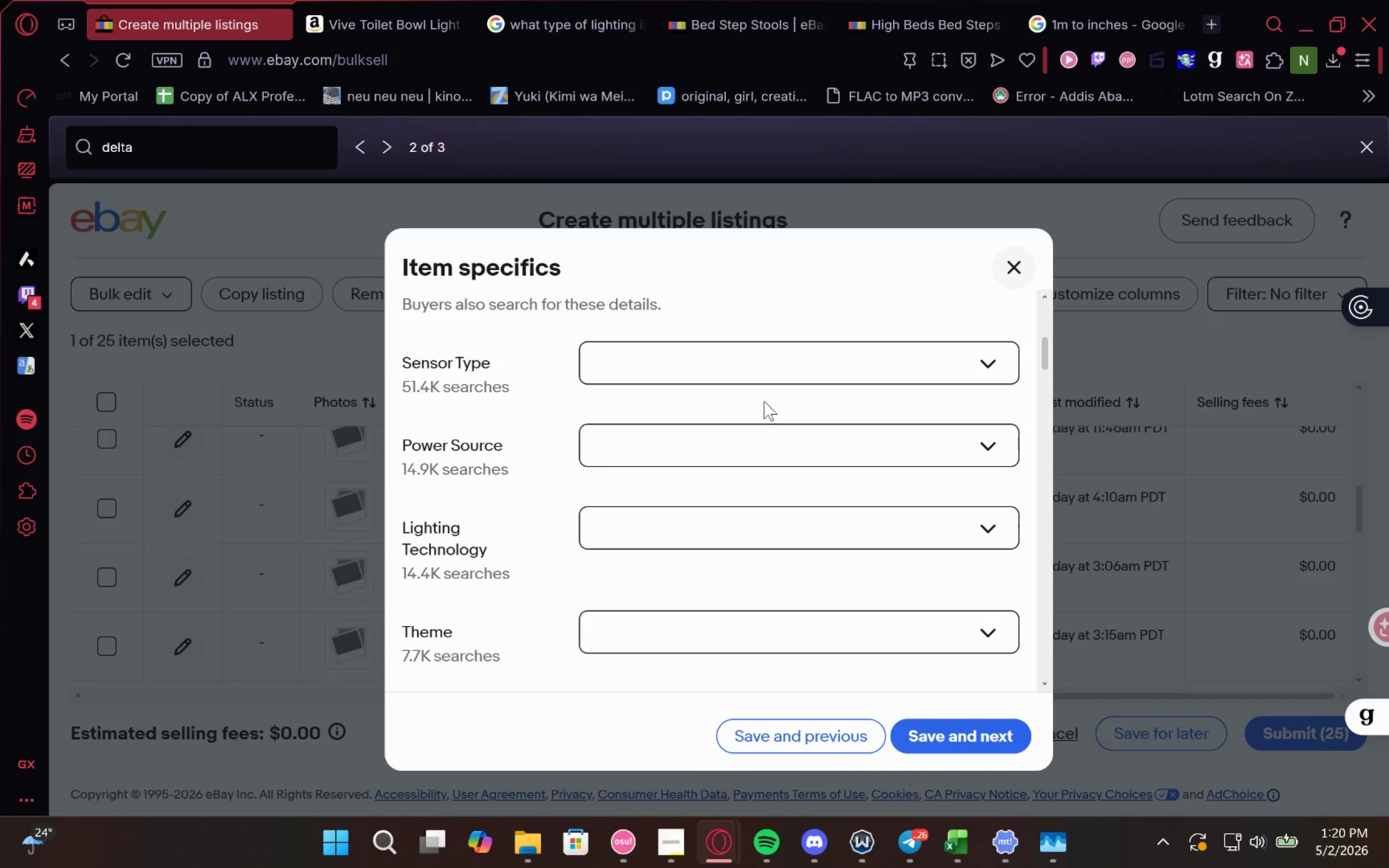 
left_click([789, 379])
 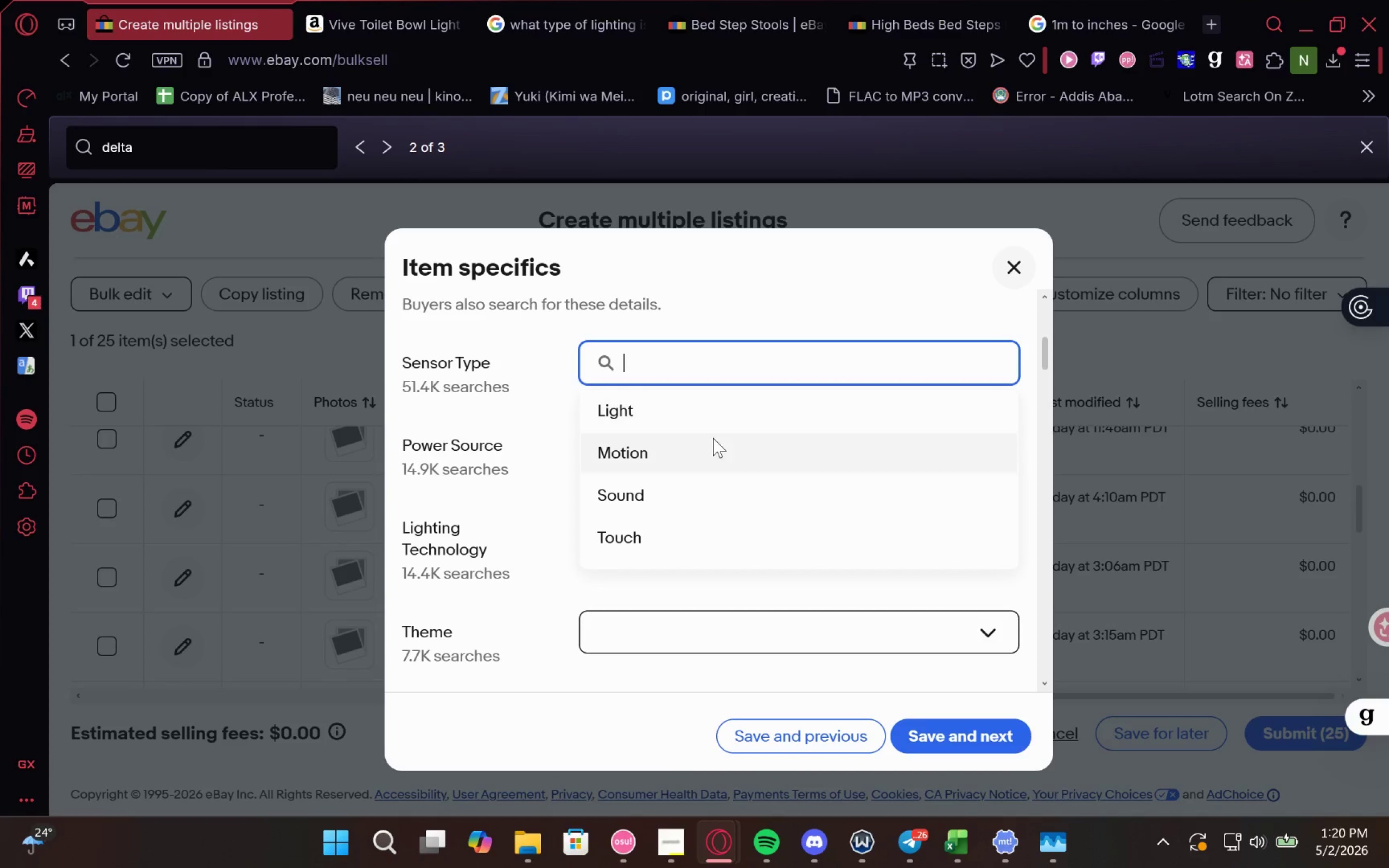 
left_click([707, 446])
 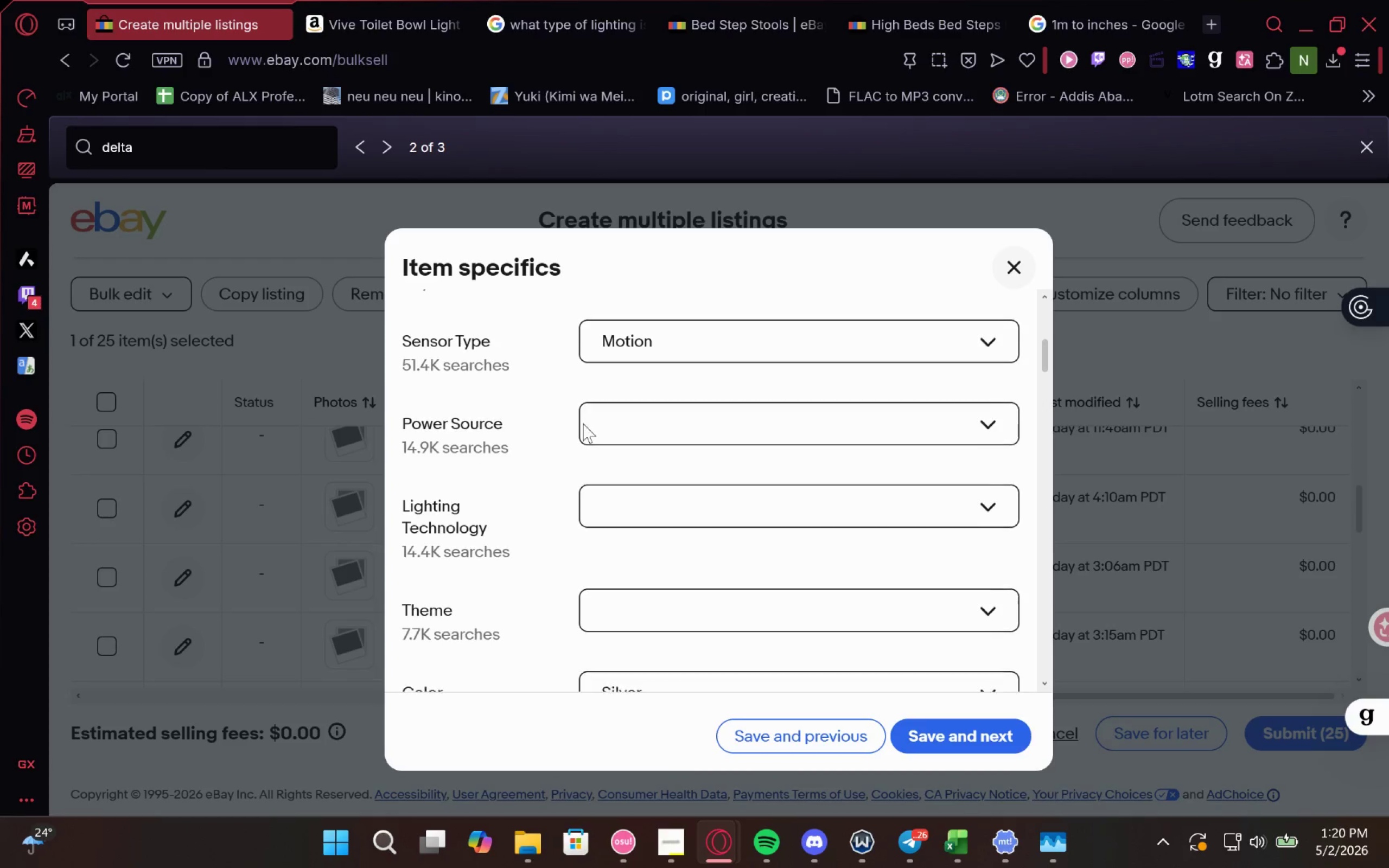 
left_click([623, 400])
 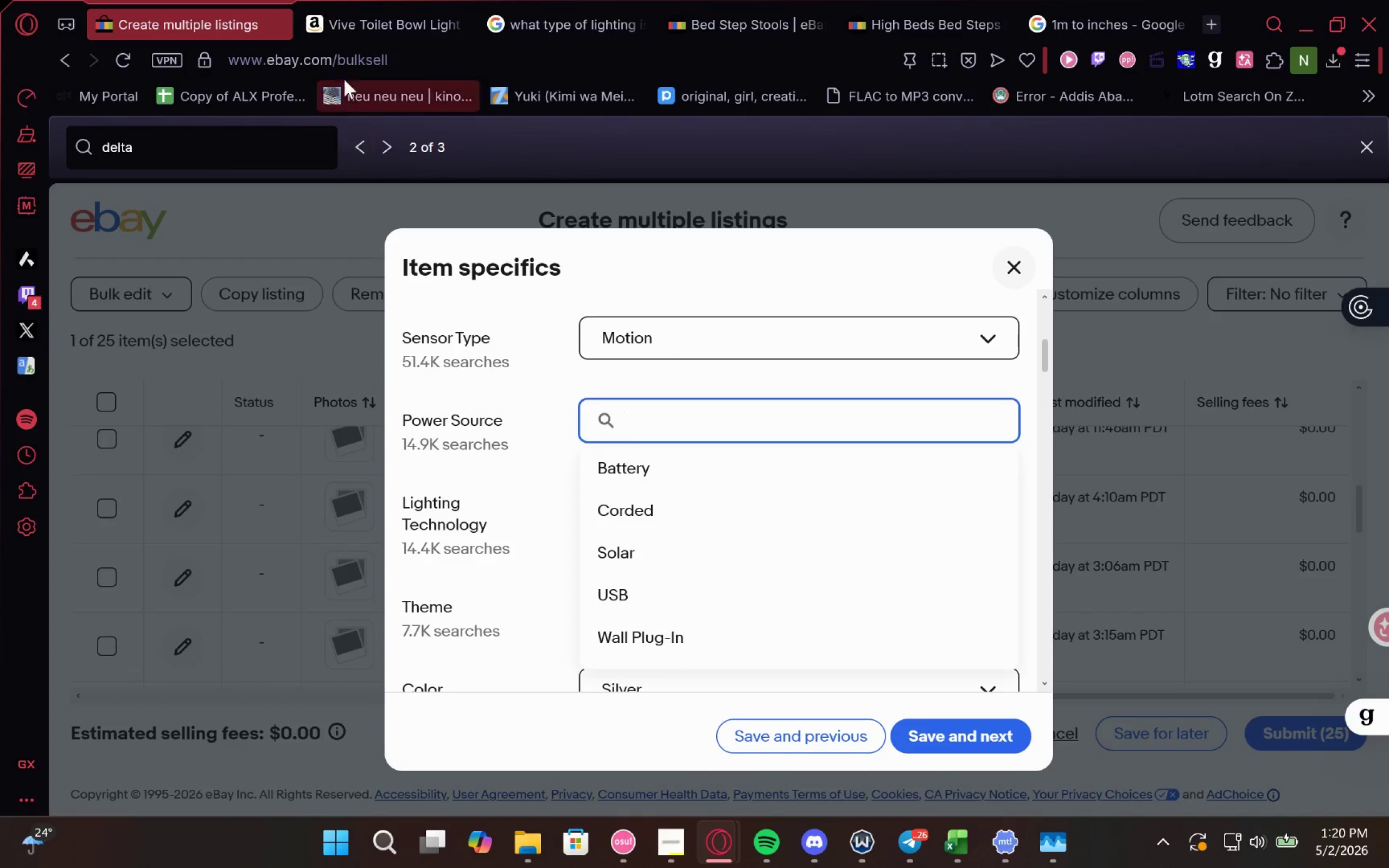 
left_click_drag(start_coordinate=[358, 11], to_coordinate=[555, 25])
 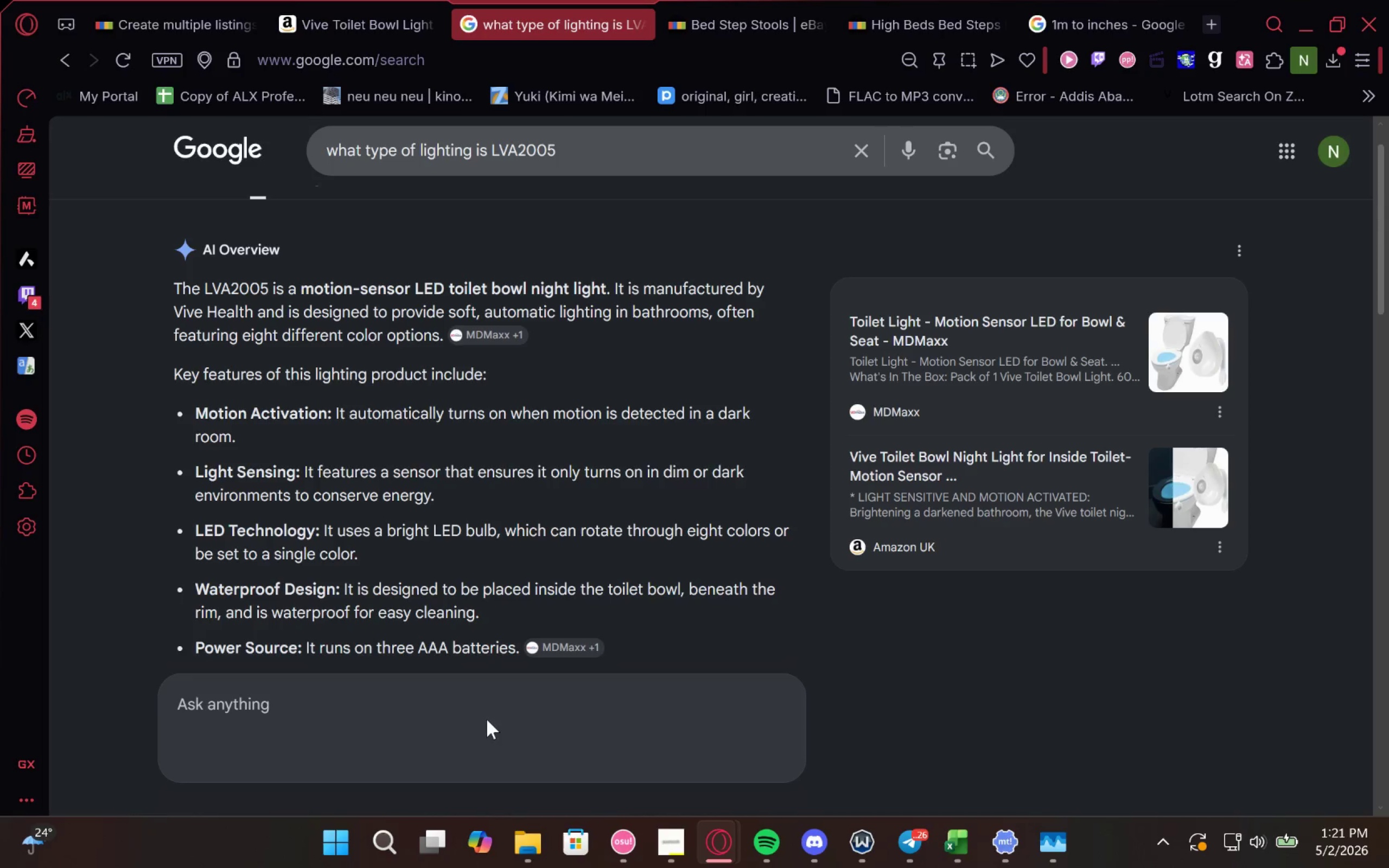 
left_click([555, 25])
 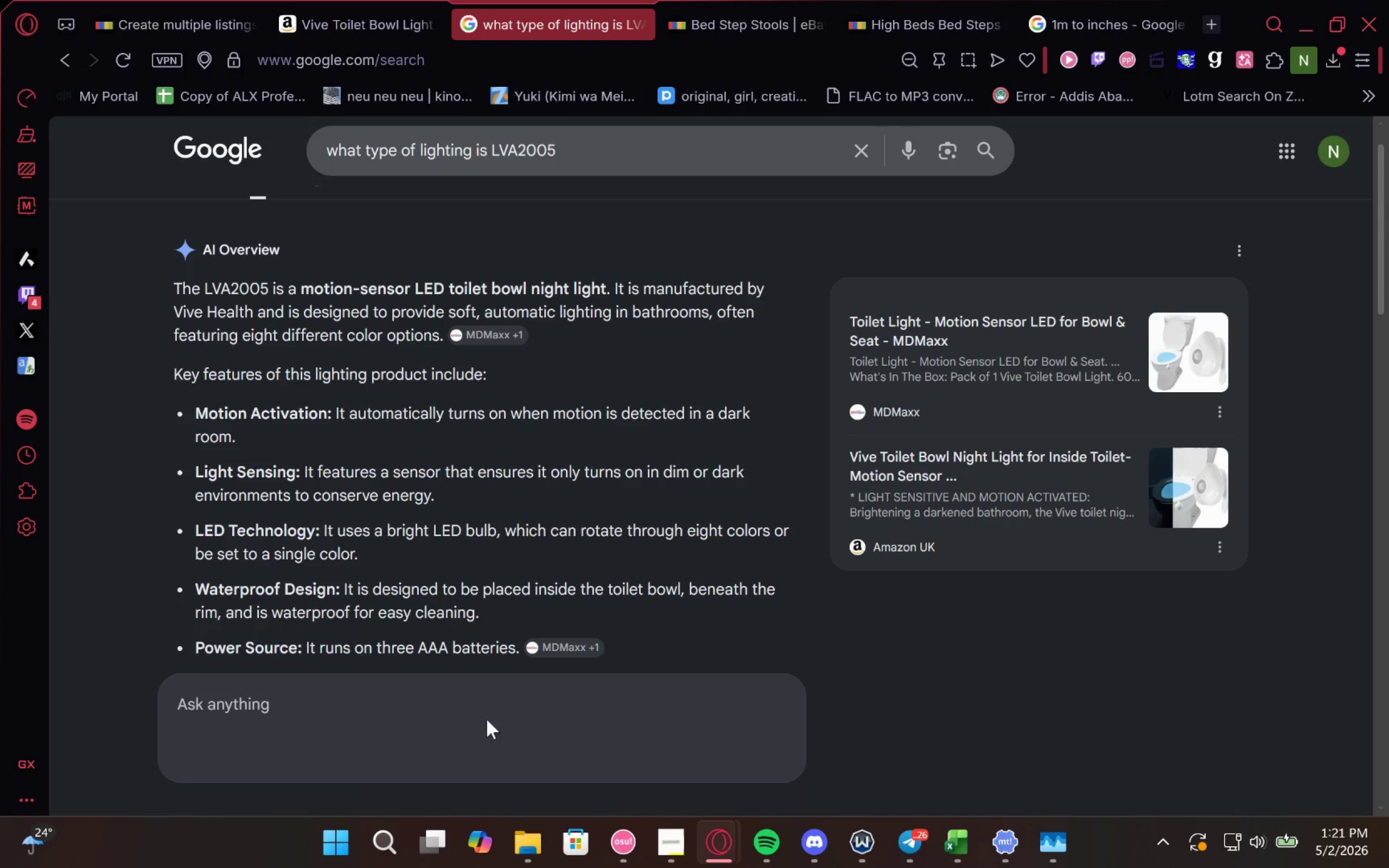 
left_click([490, 710])
 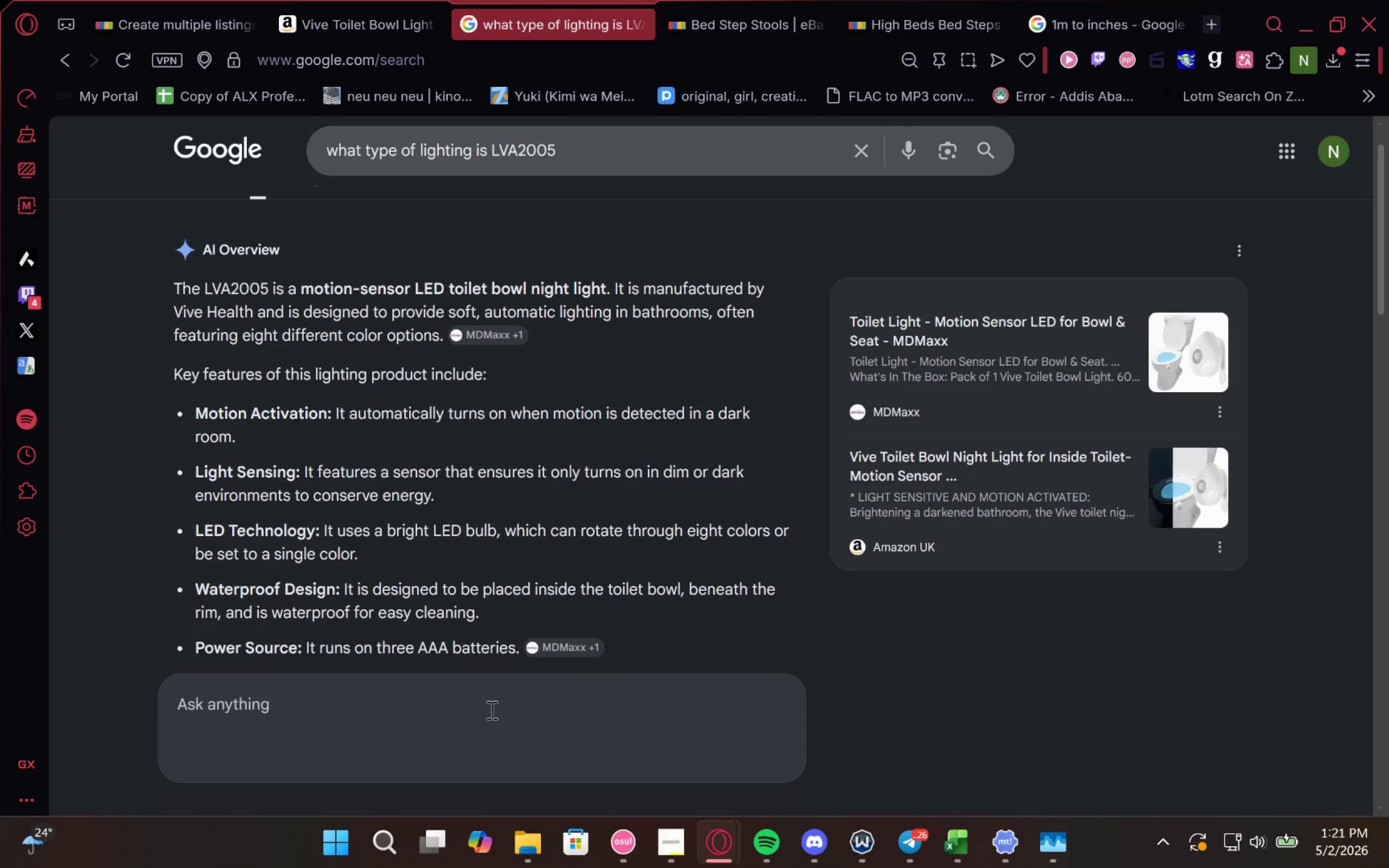 
type(powersouc)
key(Backspace)
type(rce)
 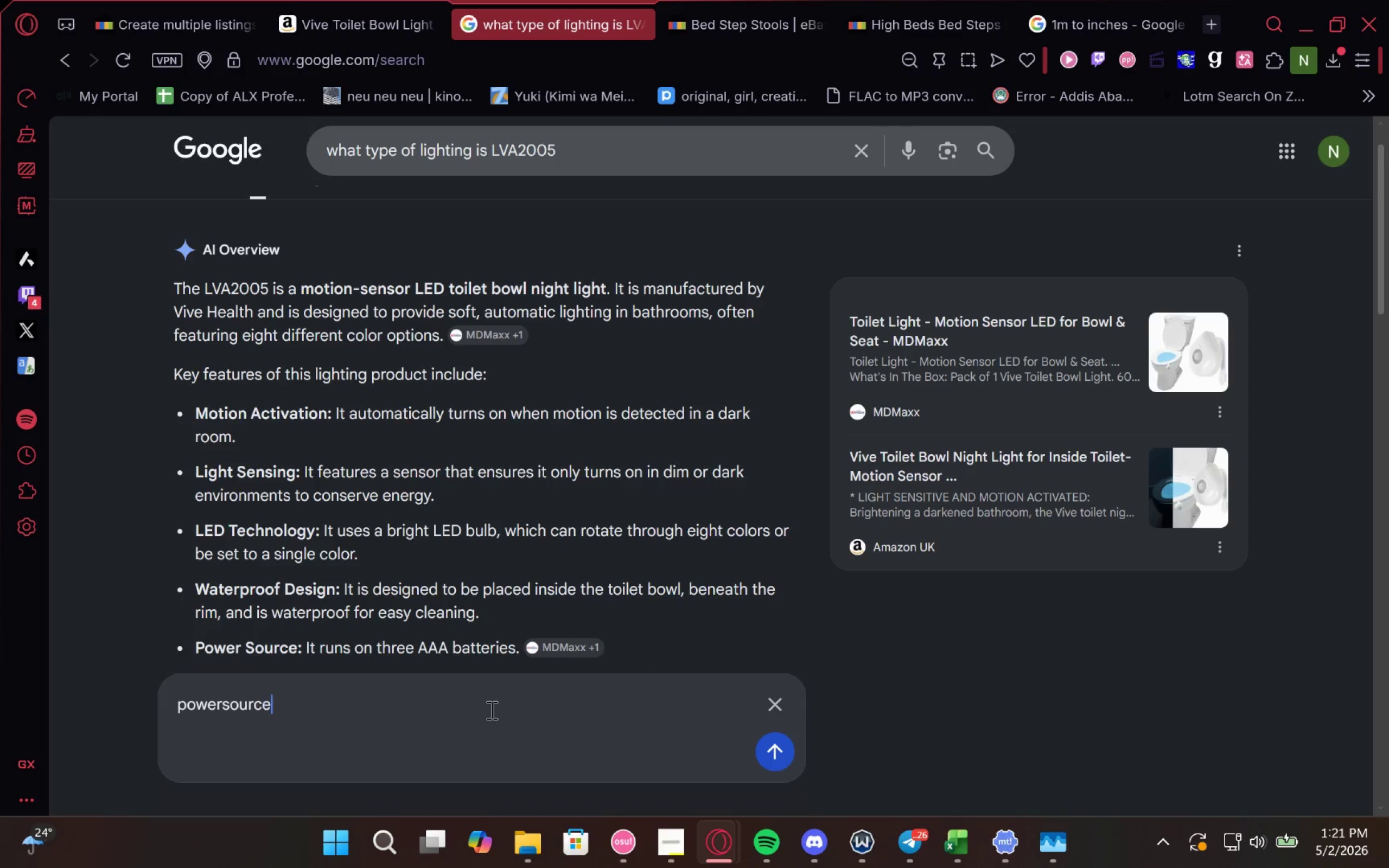 
key(Enter)
 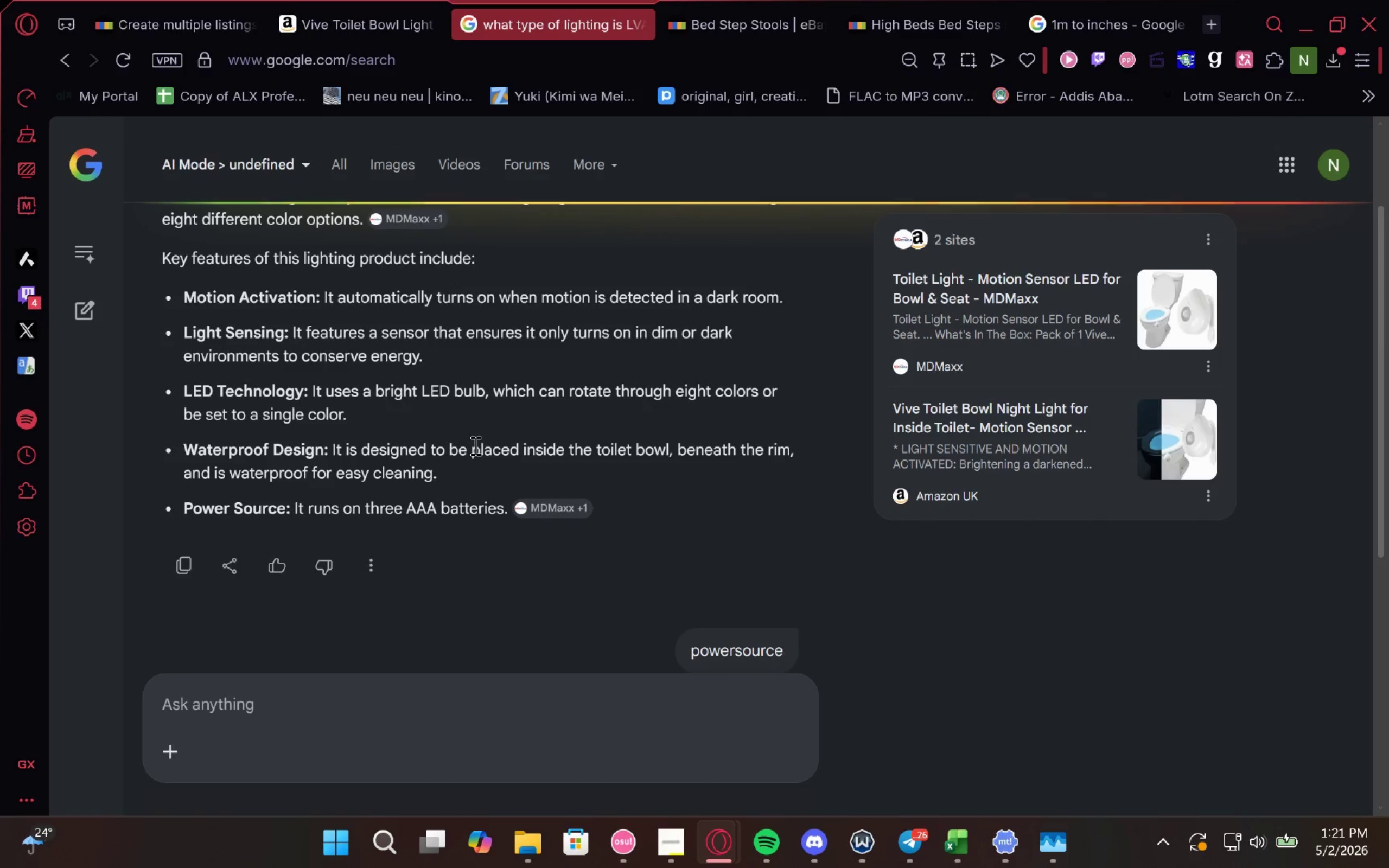 
left_click([138, 3])
 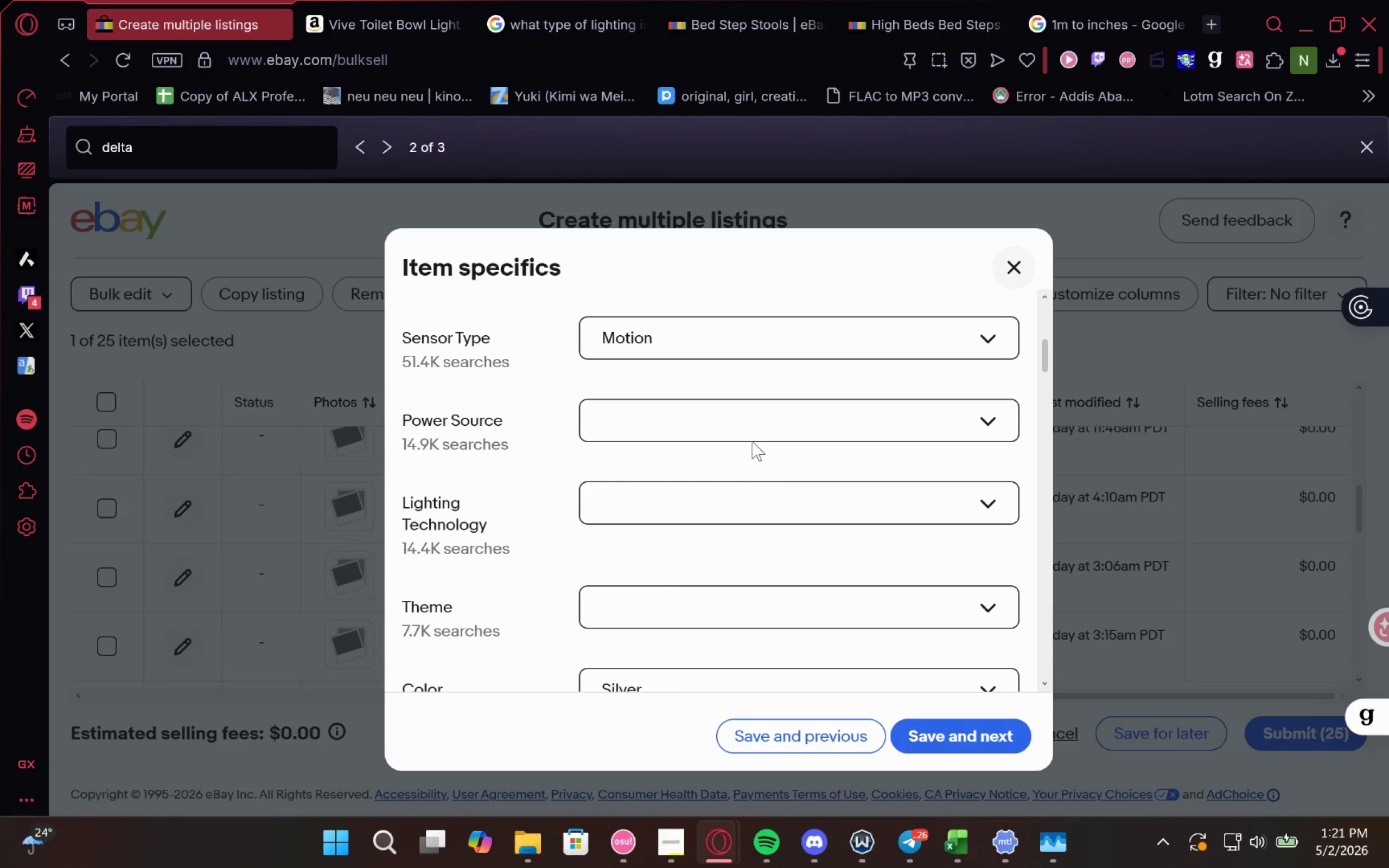 
left_click([754, 426])
 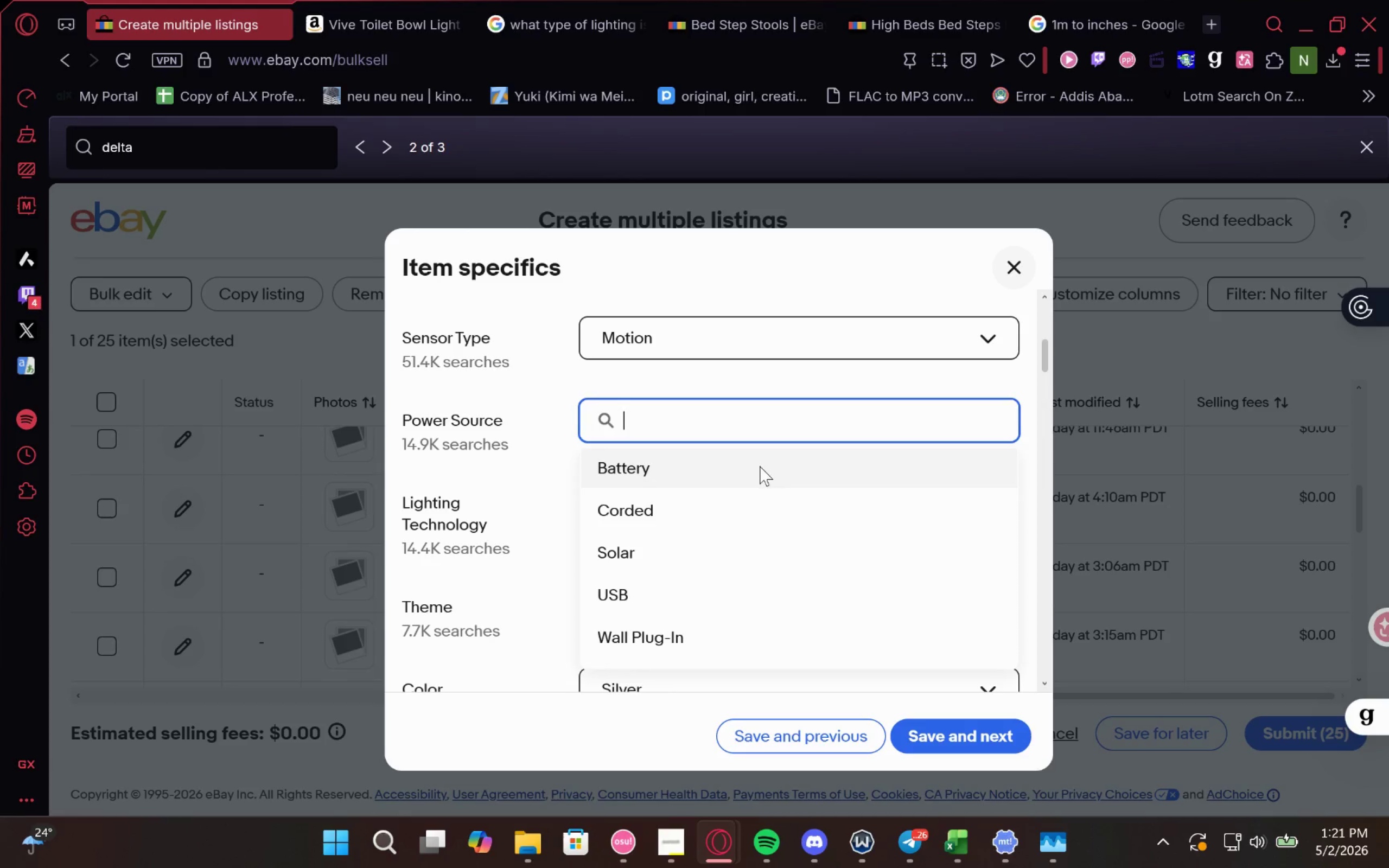 
left_click([759, 464])
 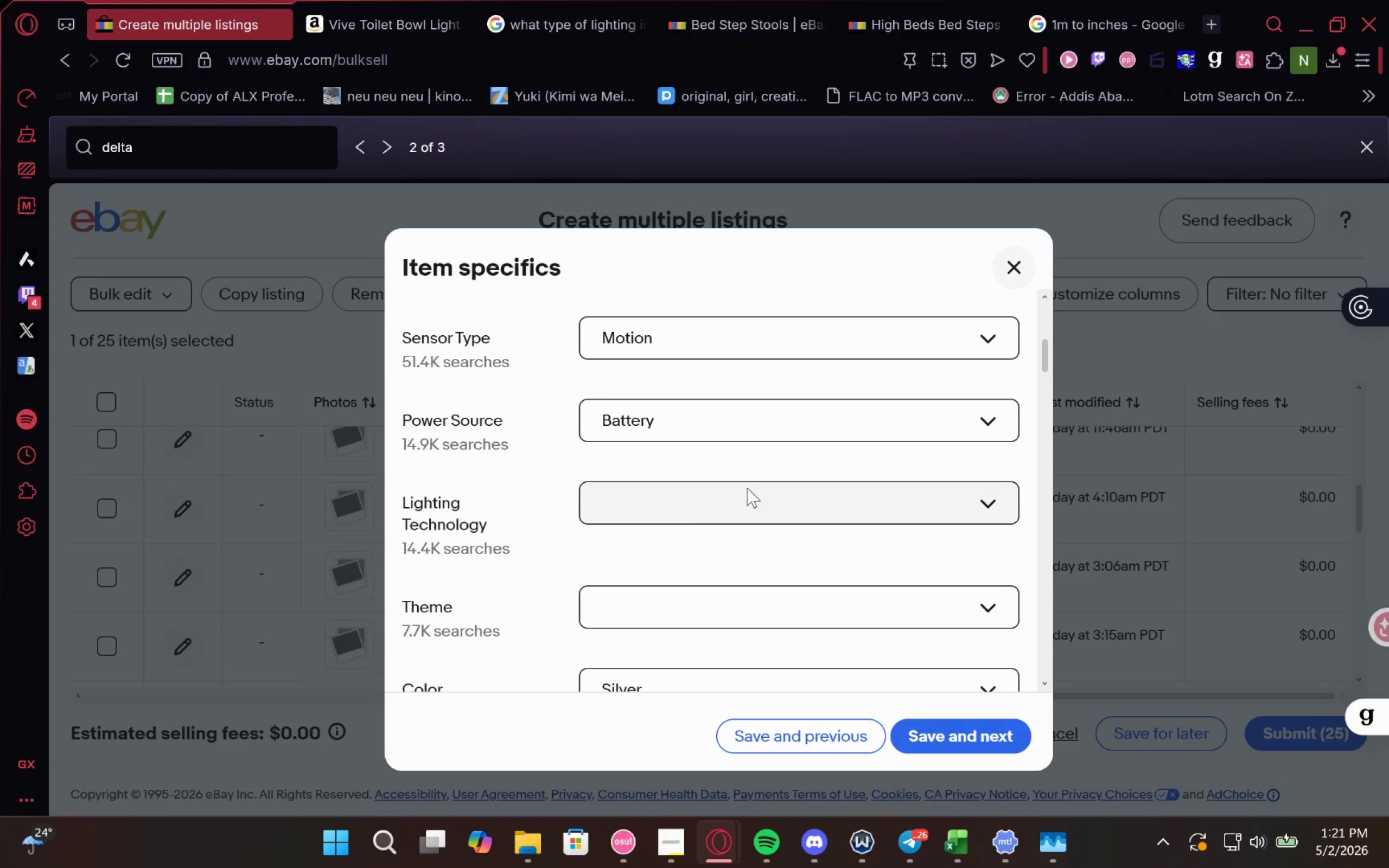 
left_click([745, 486])
 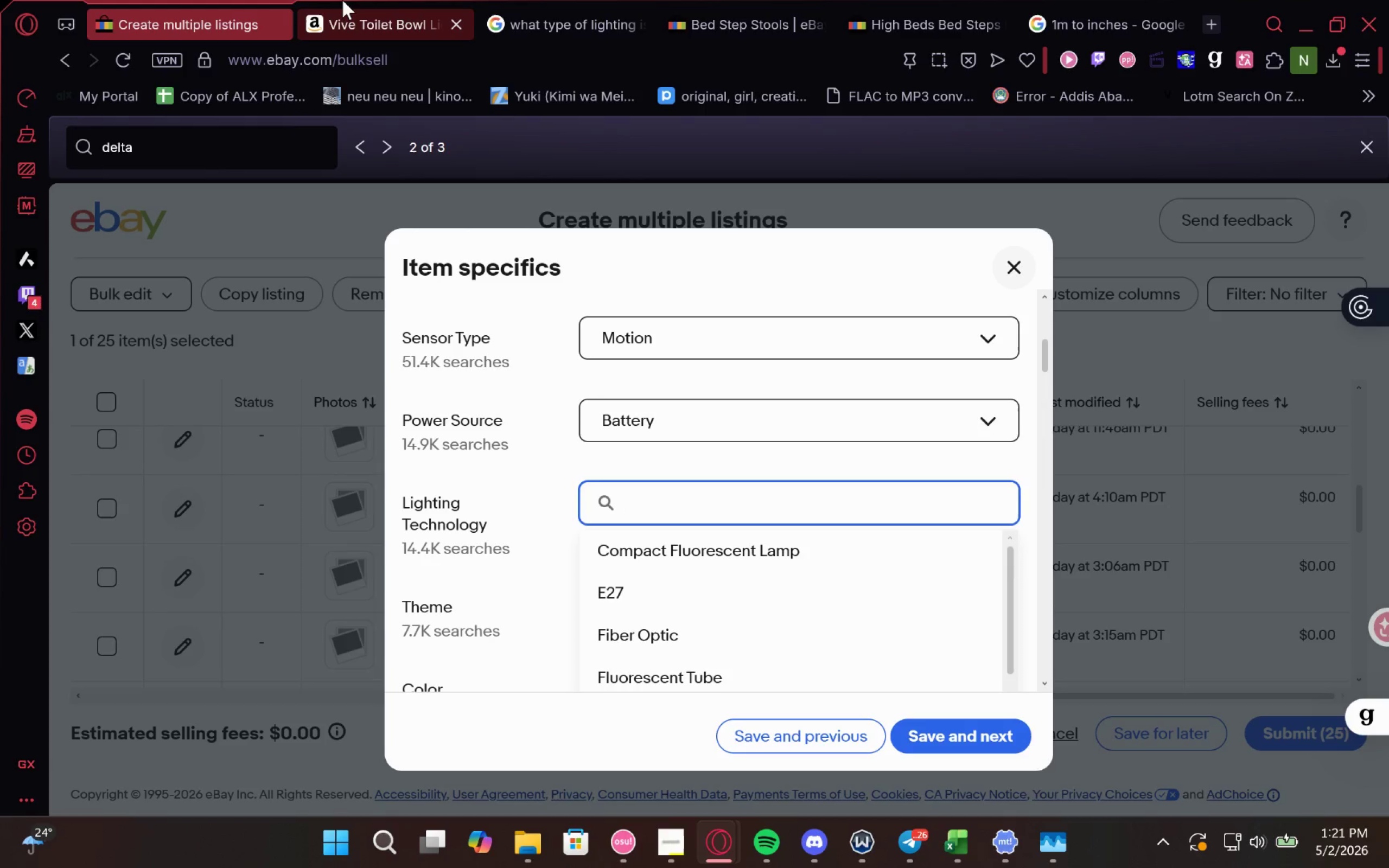 
left_click([342, 0])
 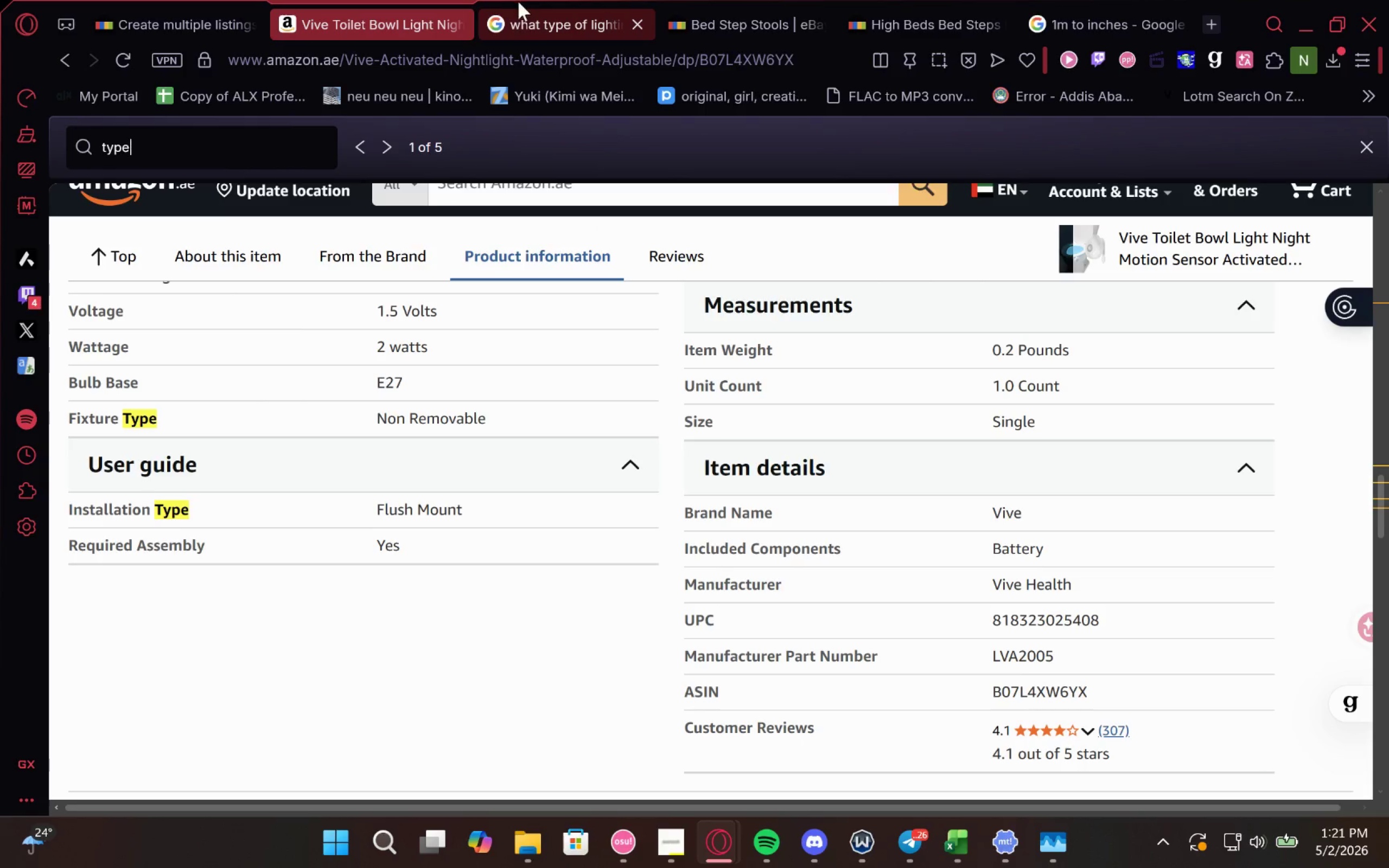 
left_click_drag(start_coordinate=[520, 8], to_coordinate=[538, 0])
 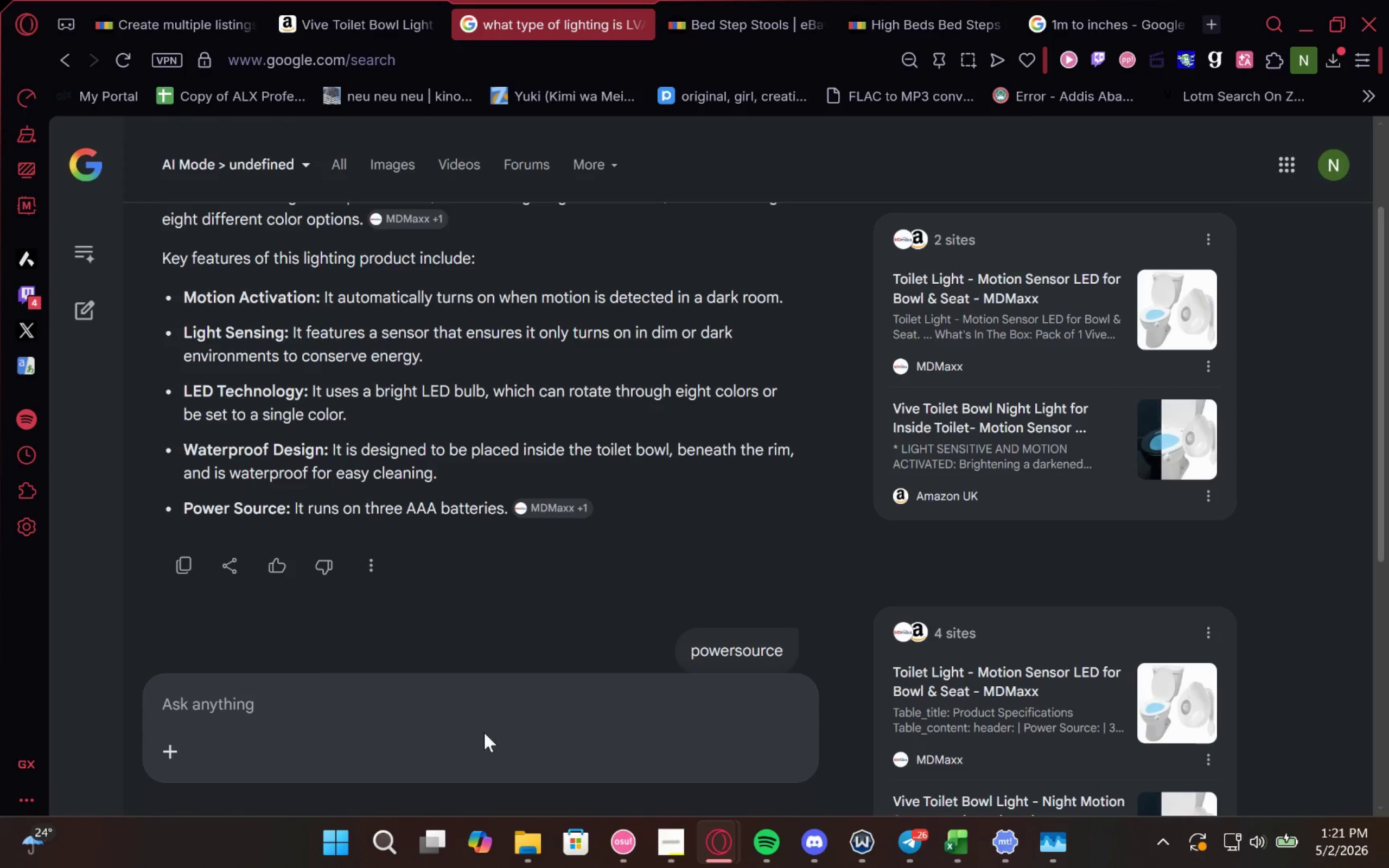 
left_click([482, 703])
 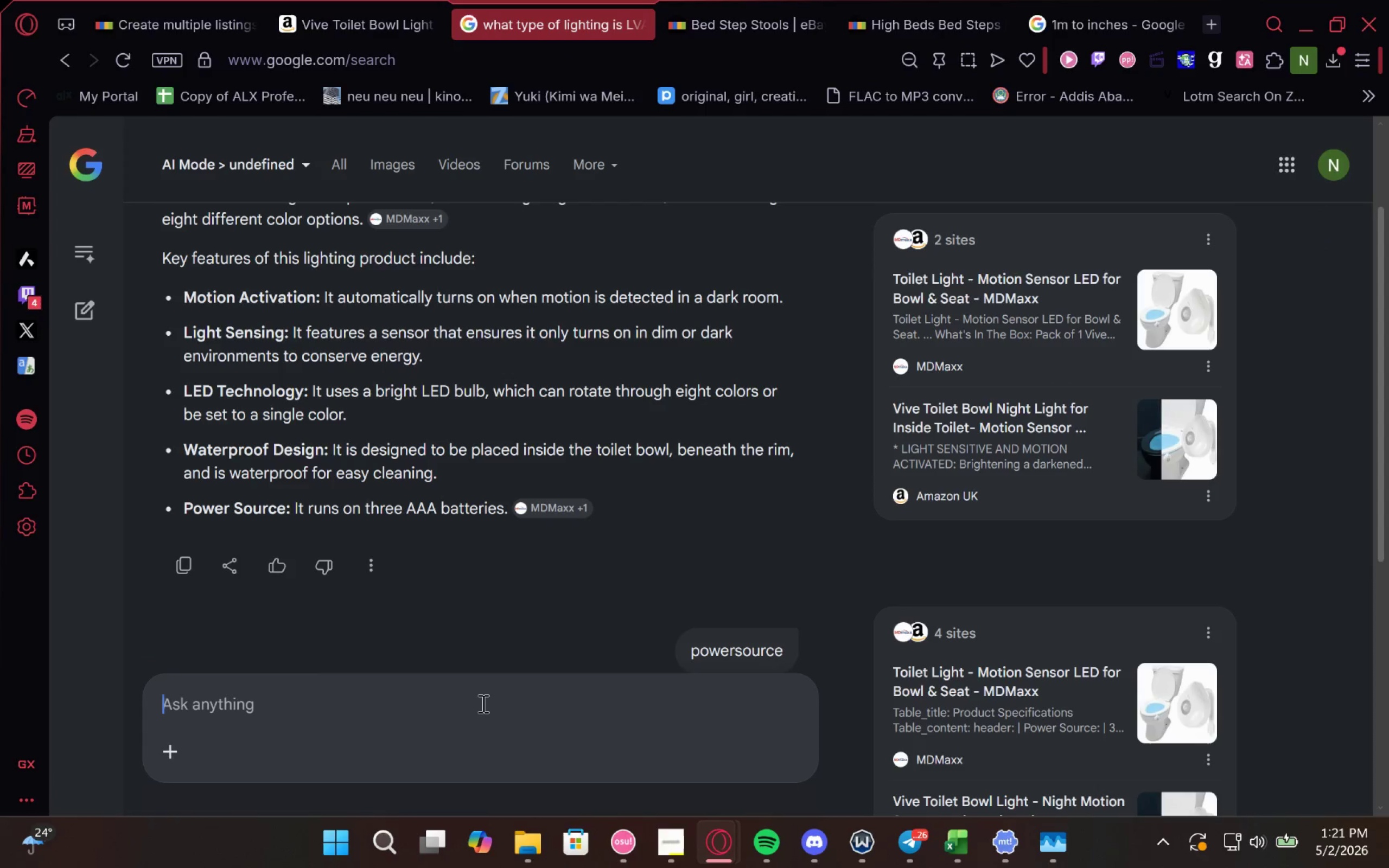 
hold_key(key=L, duration=4.06)
 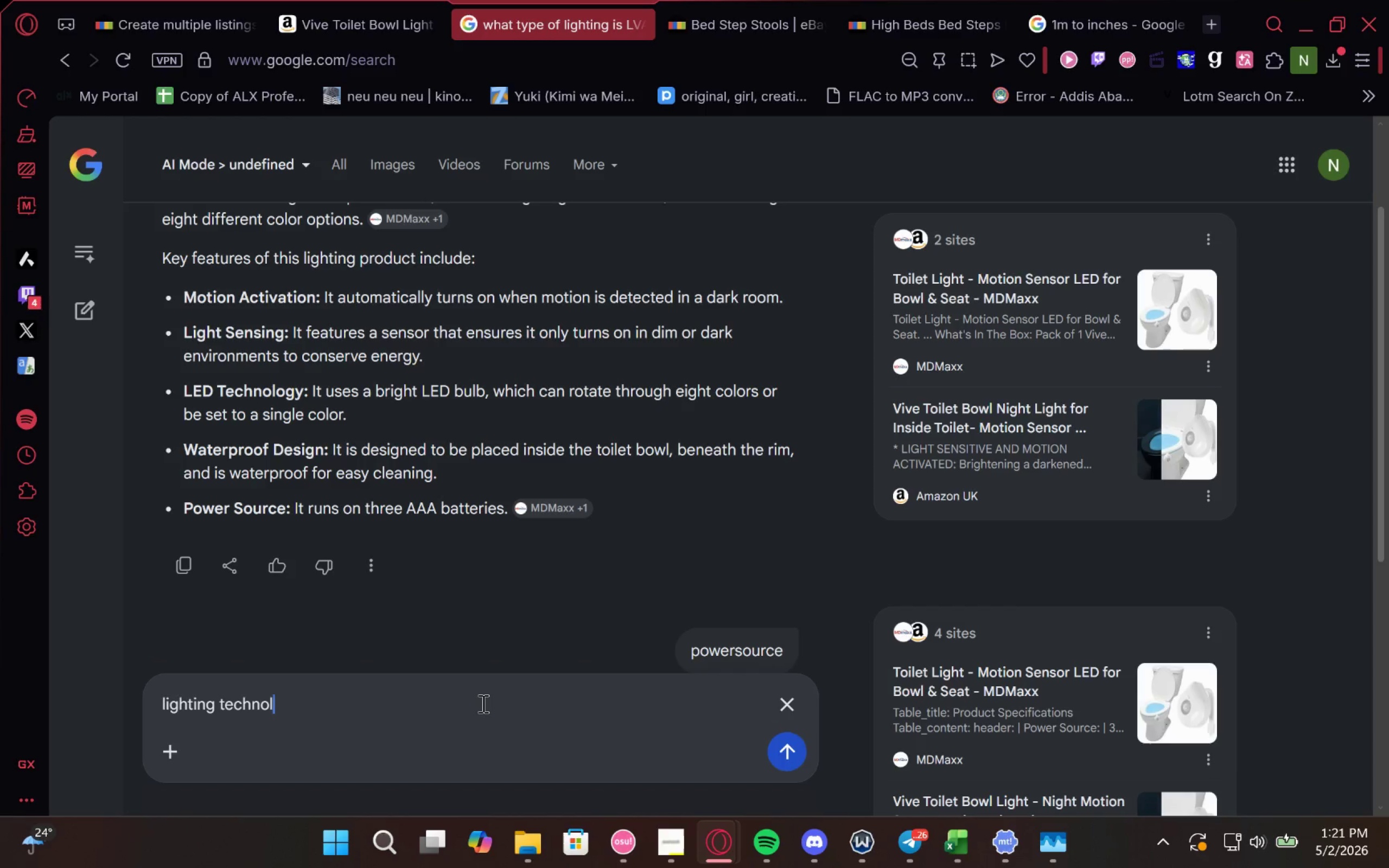 
type(ighting technoogy)
 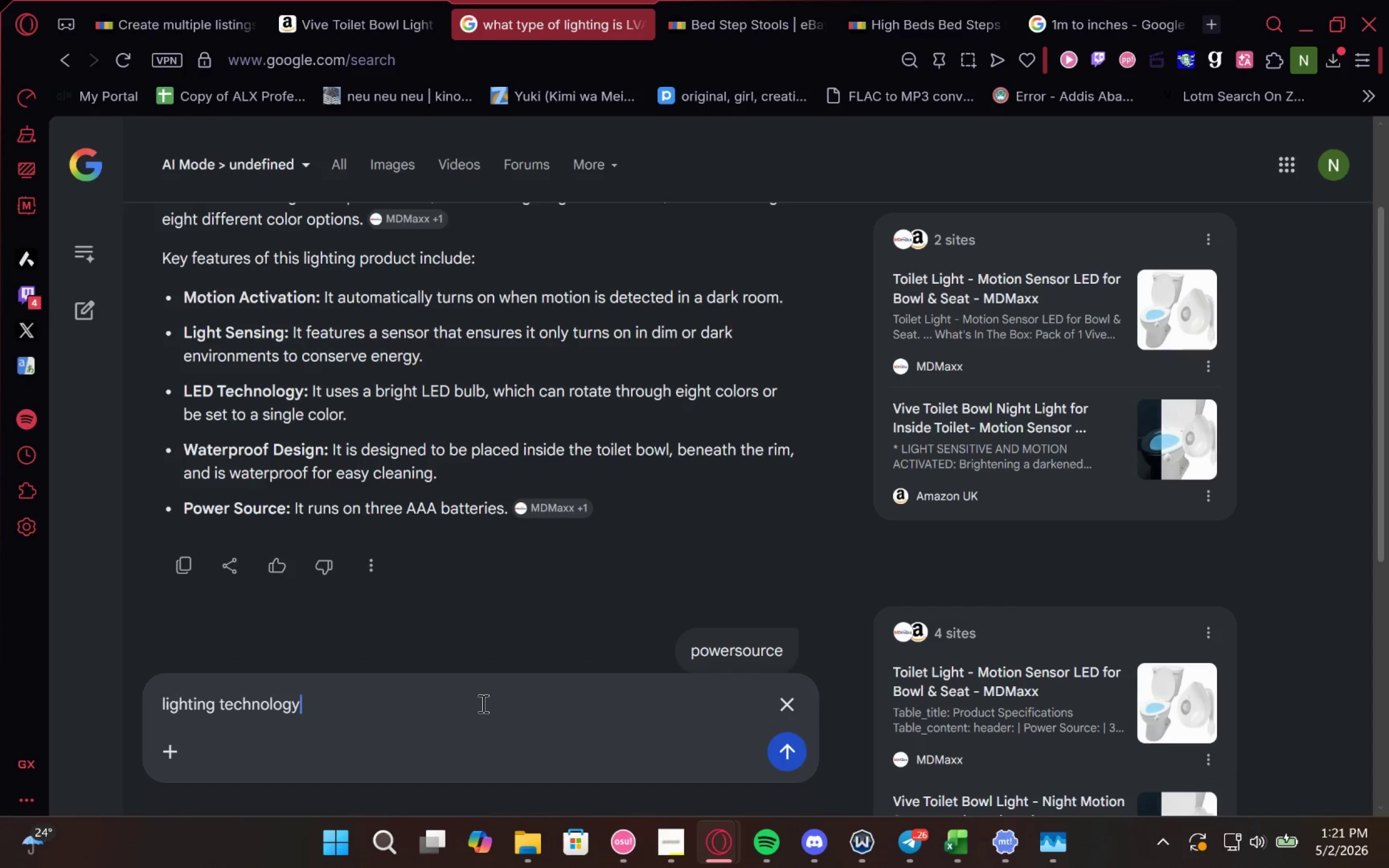 
key(Enter)
 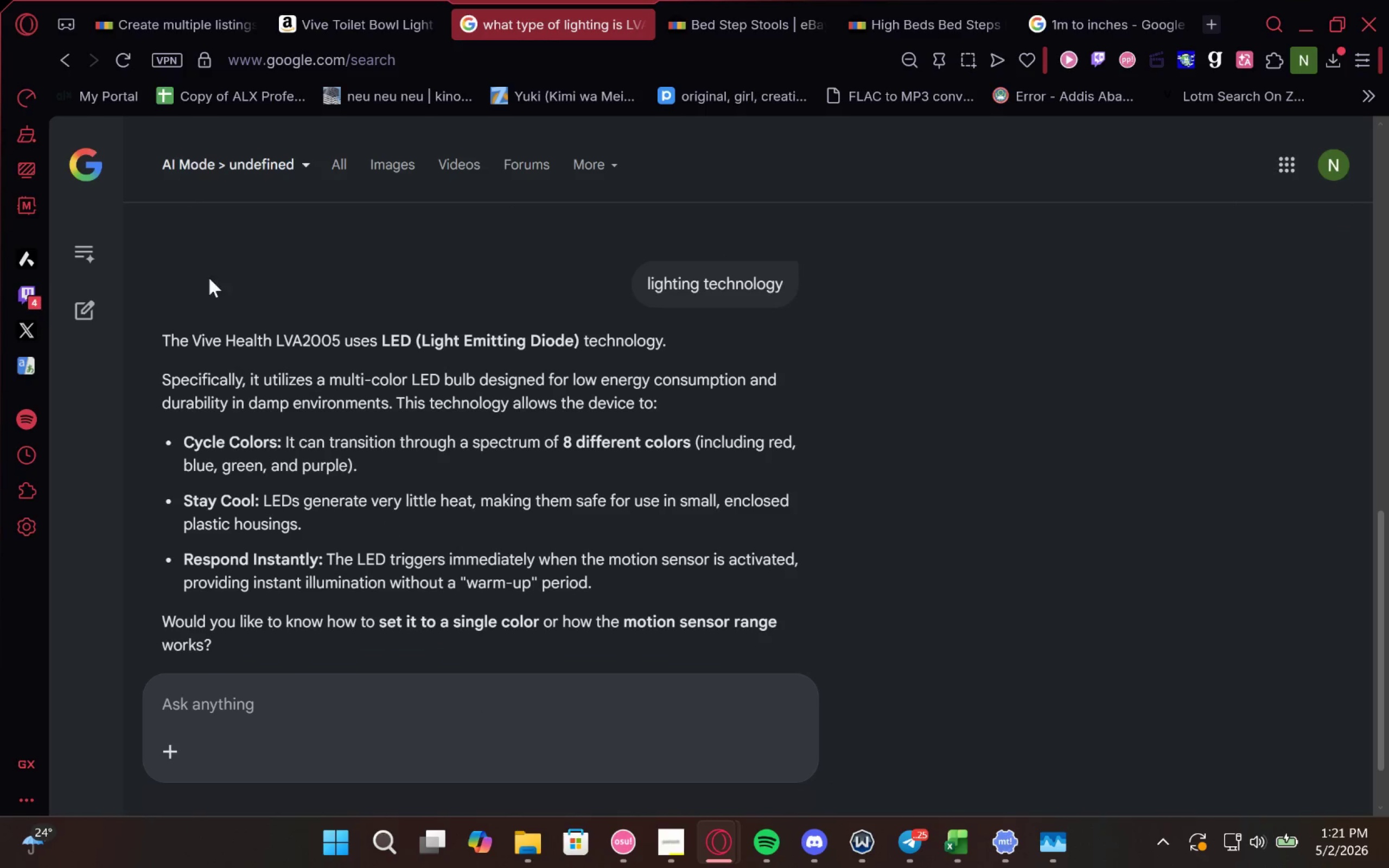 
left_click([136, 27])
 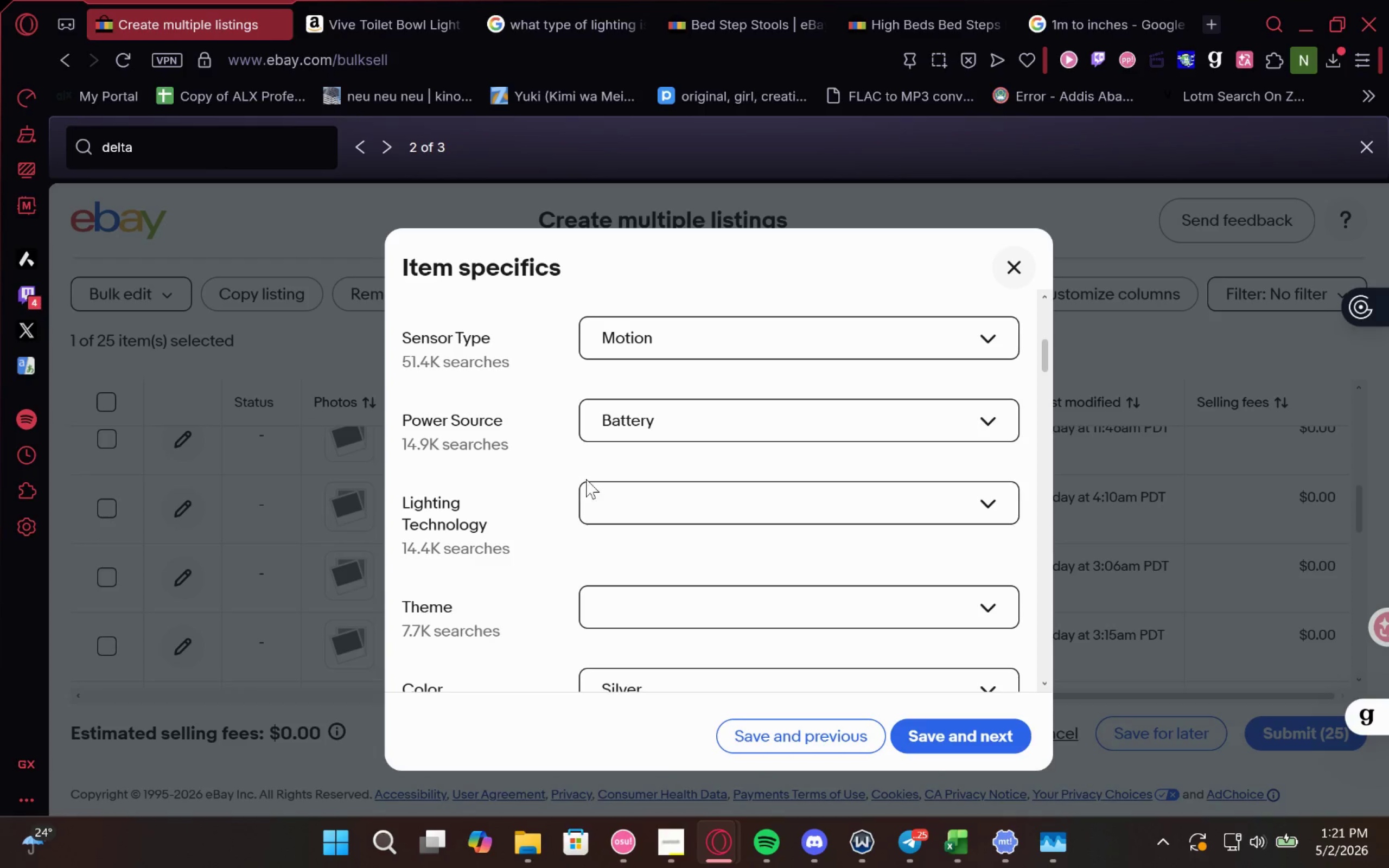 
left_click([606, 501])
 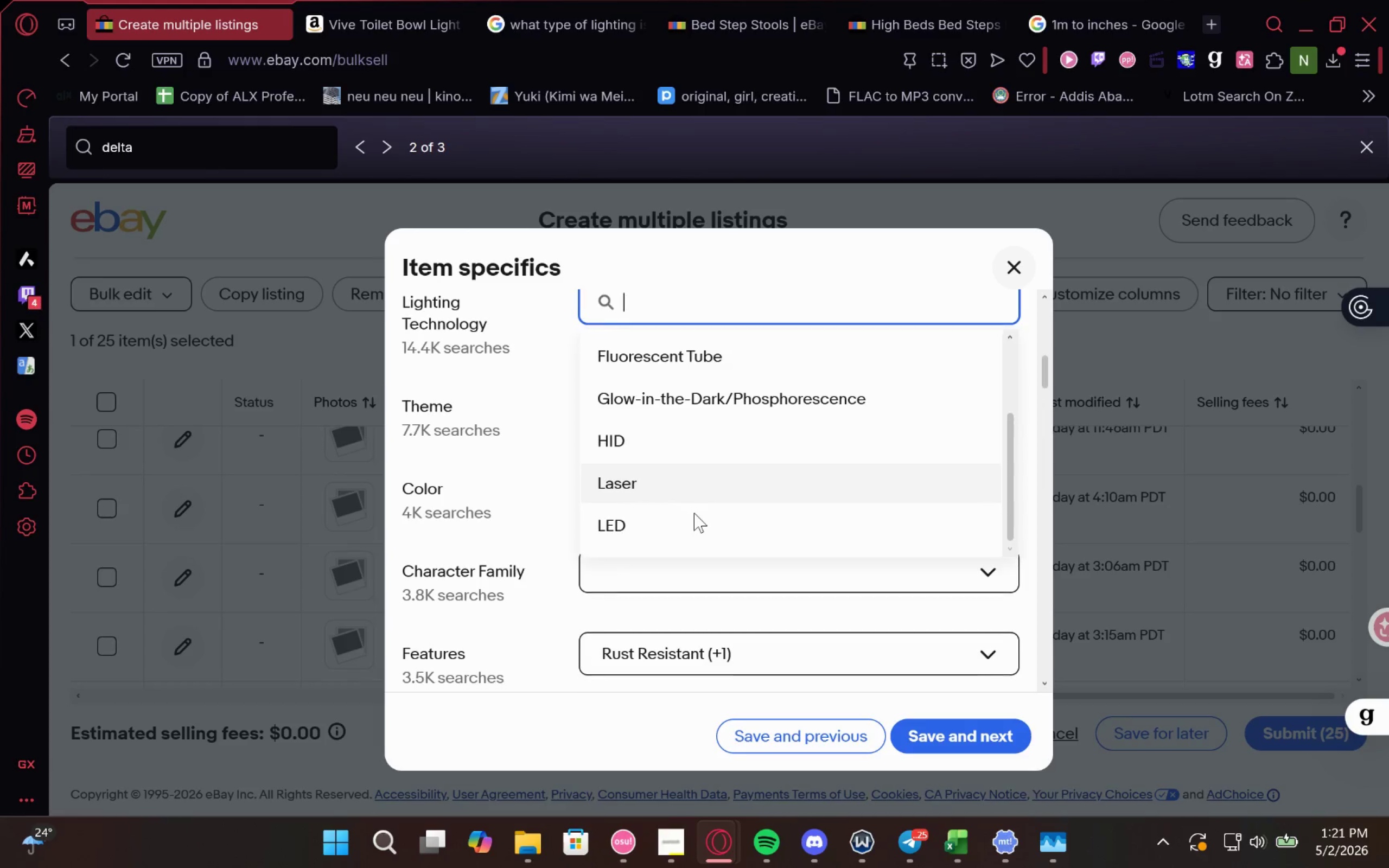 
left_click([694, 513])
 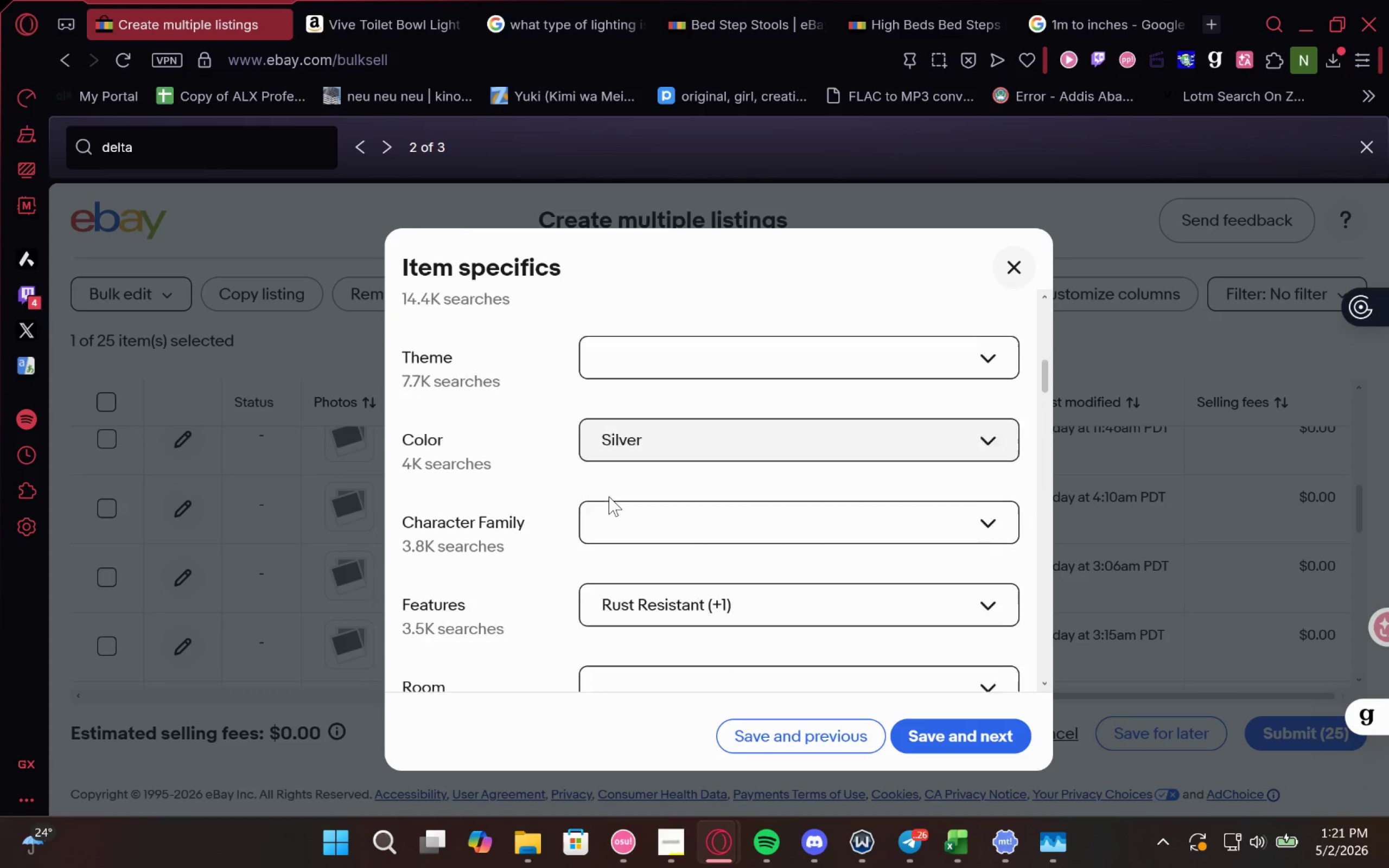 
left_click([604, 423])
 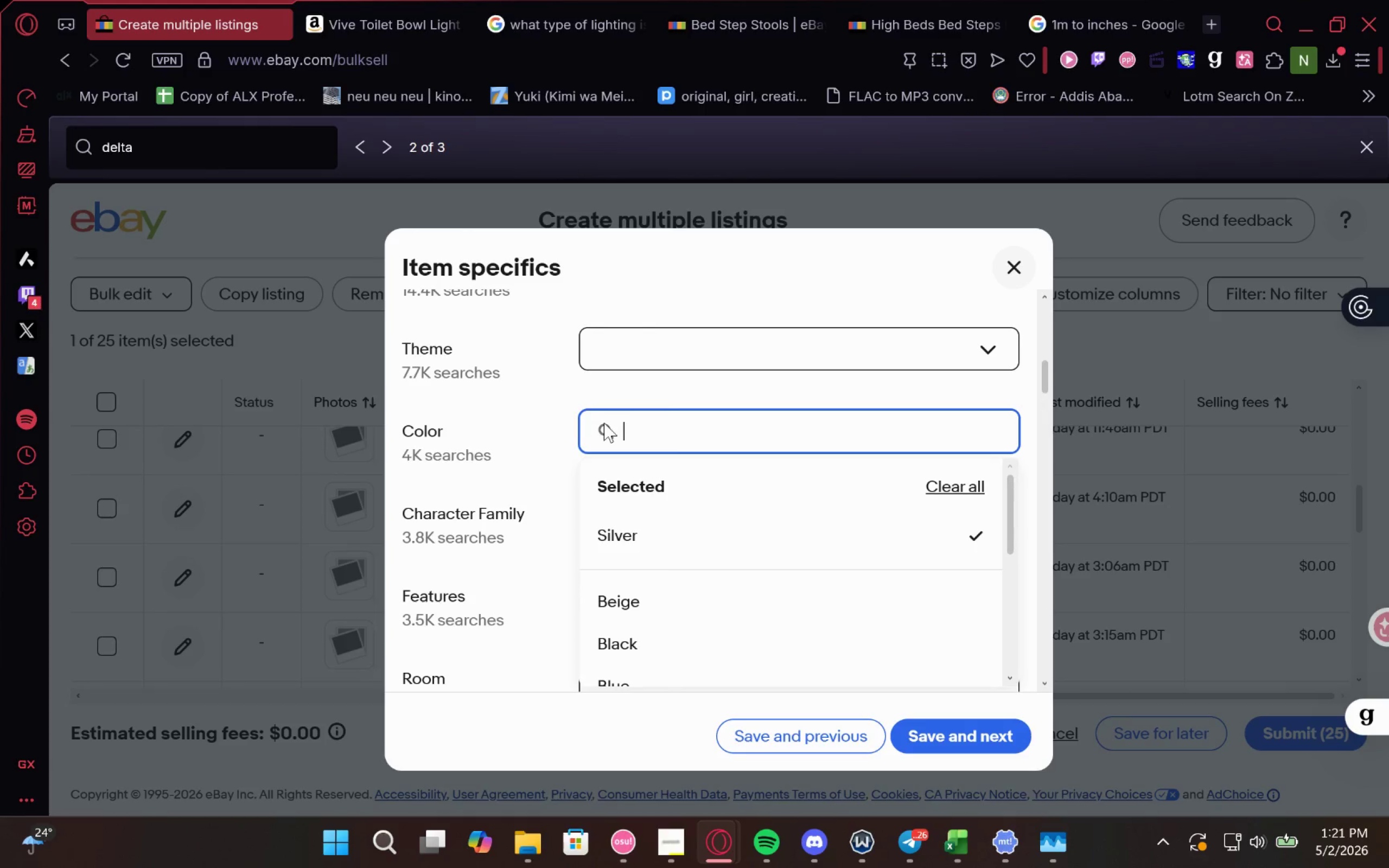 
type(white)
 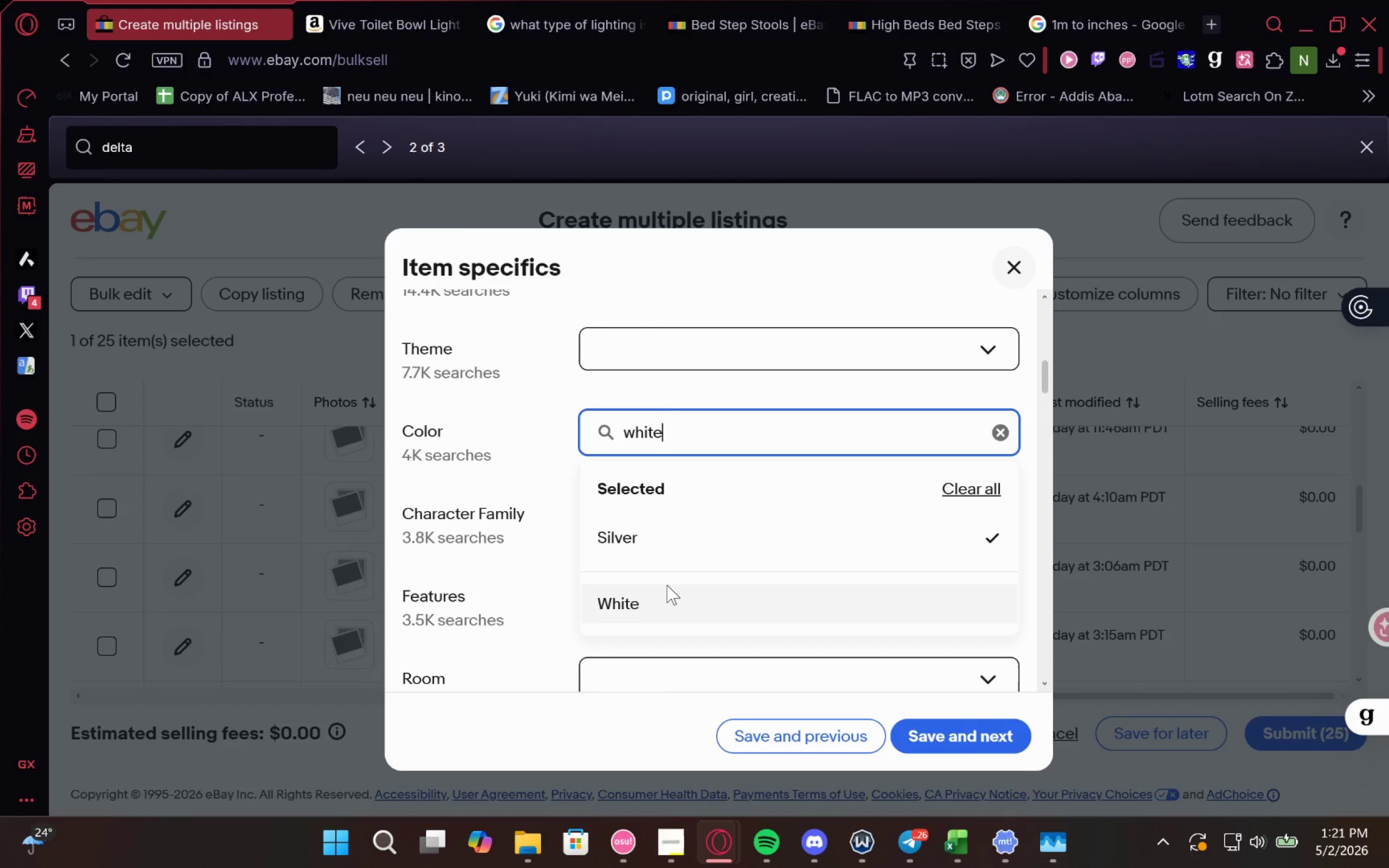 
left_click([668, 585])
 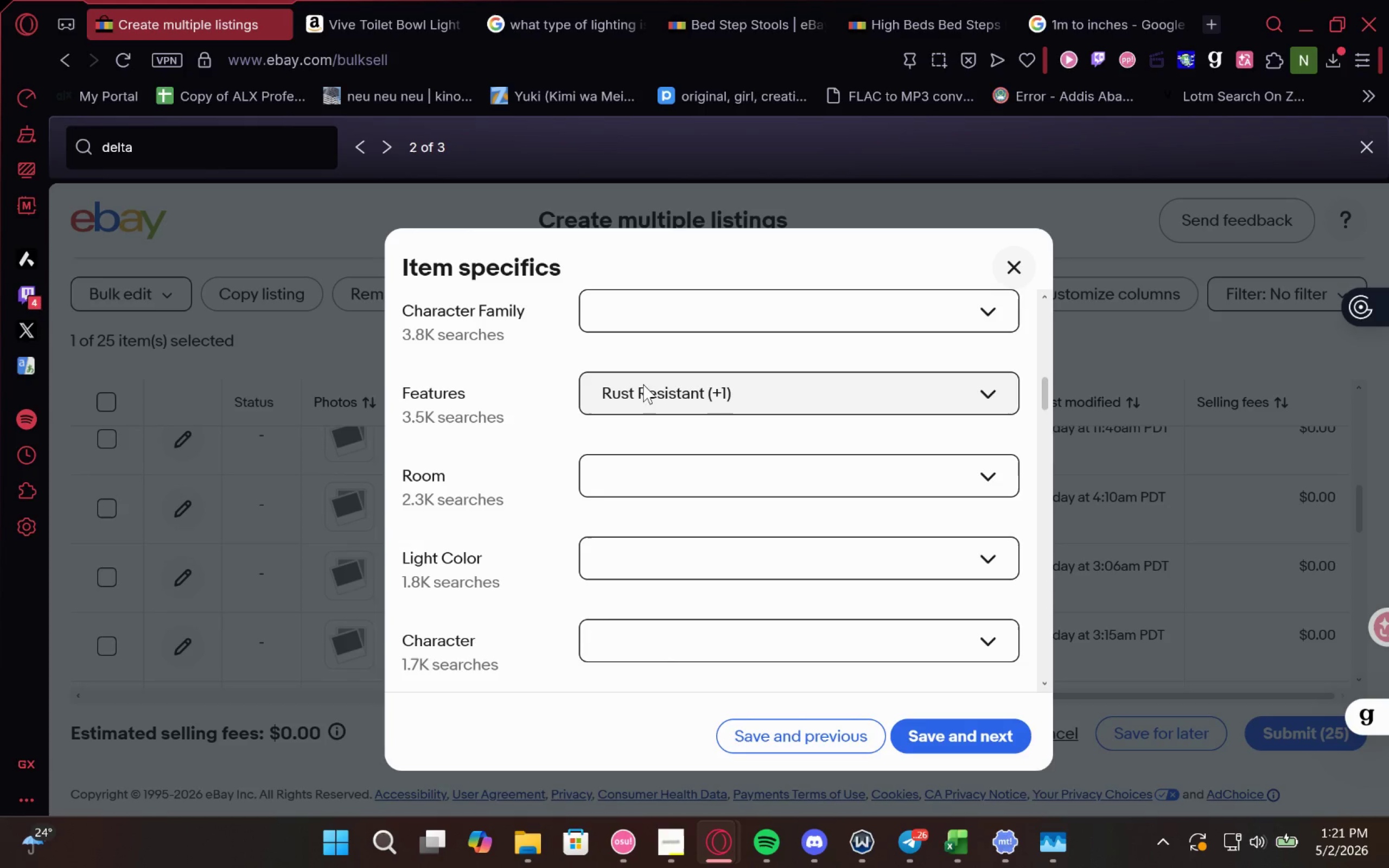 
left_click([650, 392])
 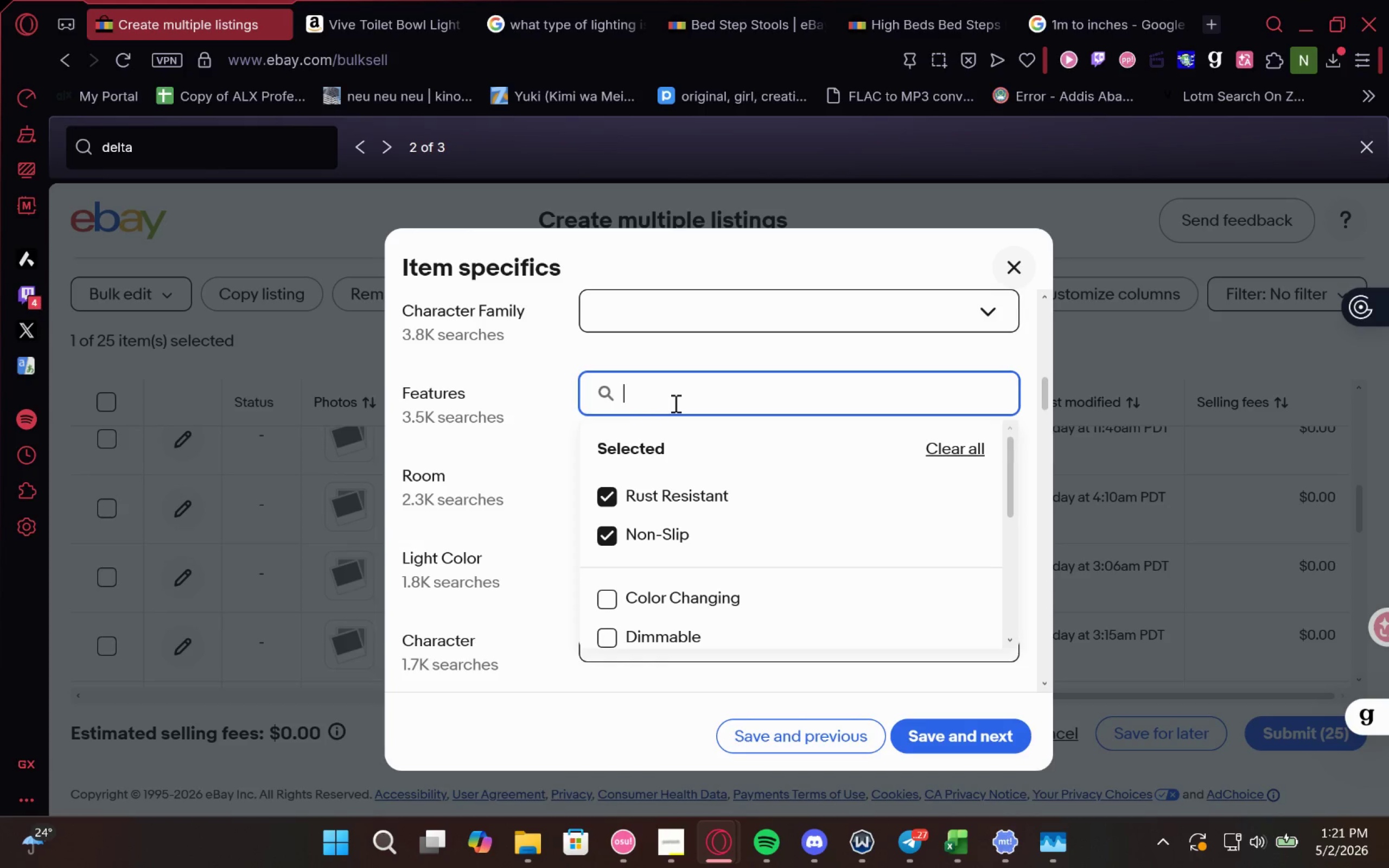 
wait(5.44)
 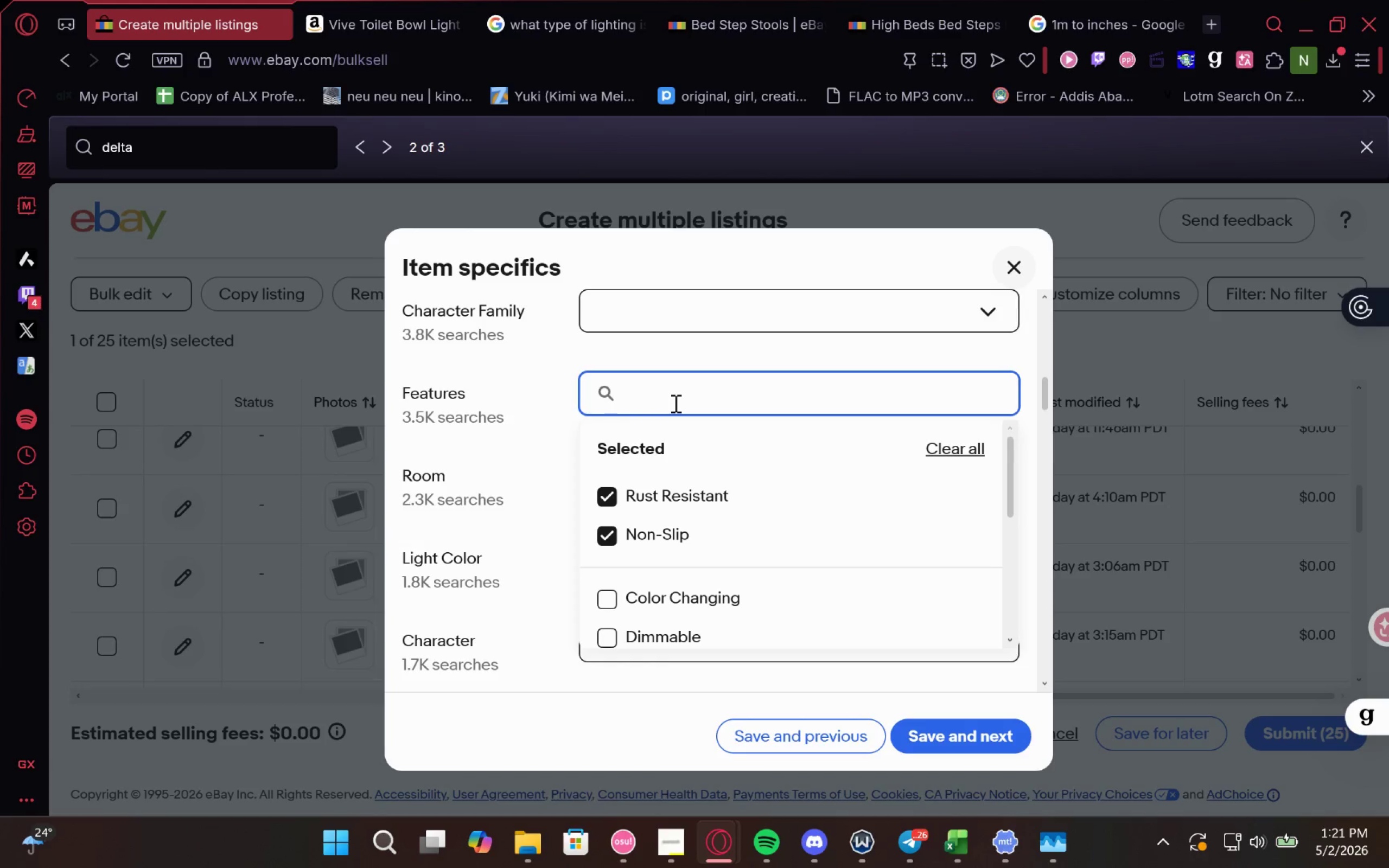 
left_click([693, 492])
 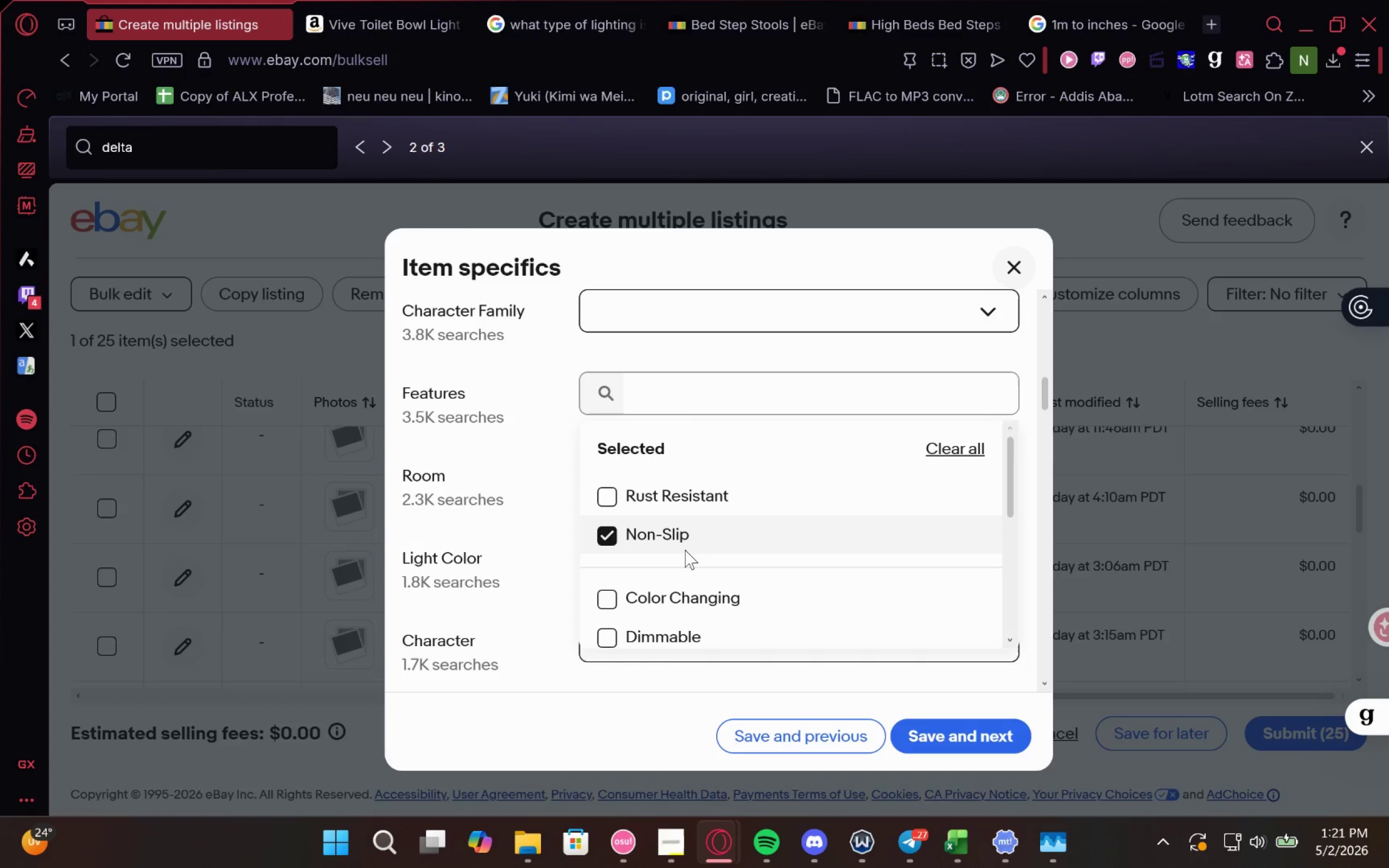 
left_click([684, 550])
 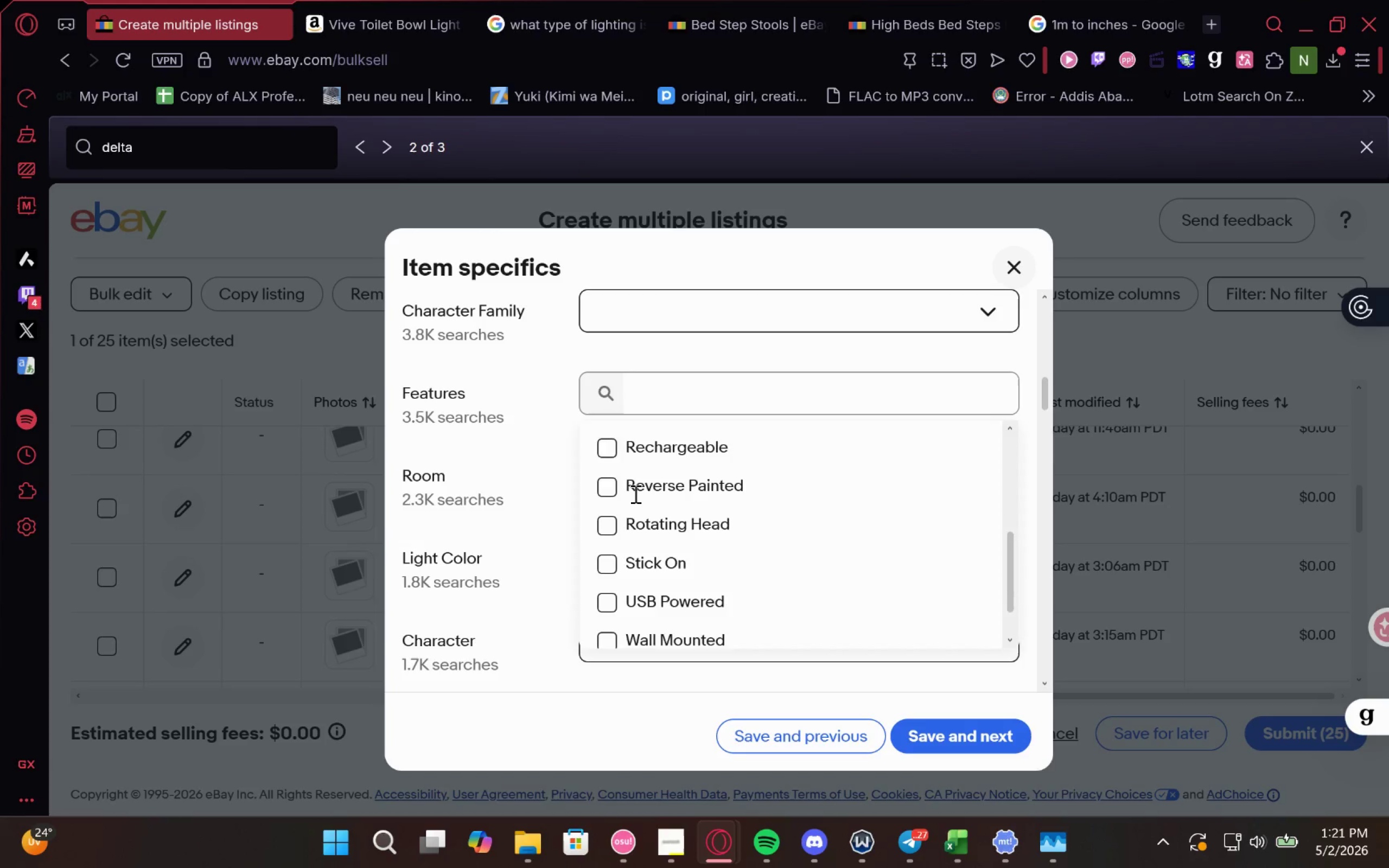 
left_click([355, 30])
 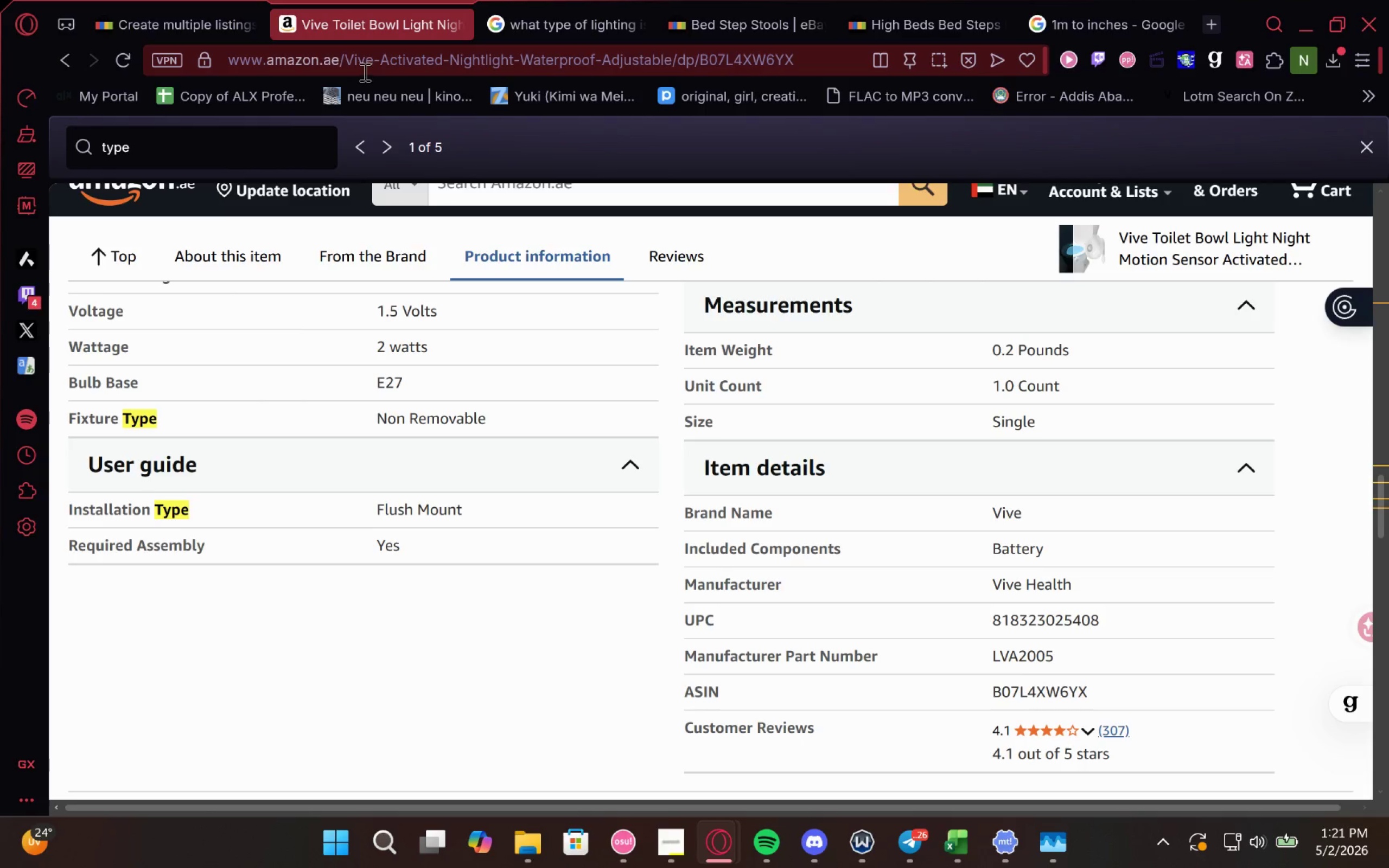 
mouse_move([336, 174])
 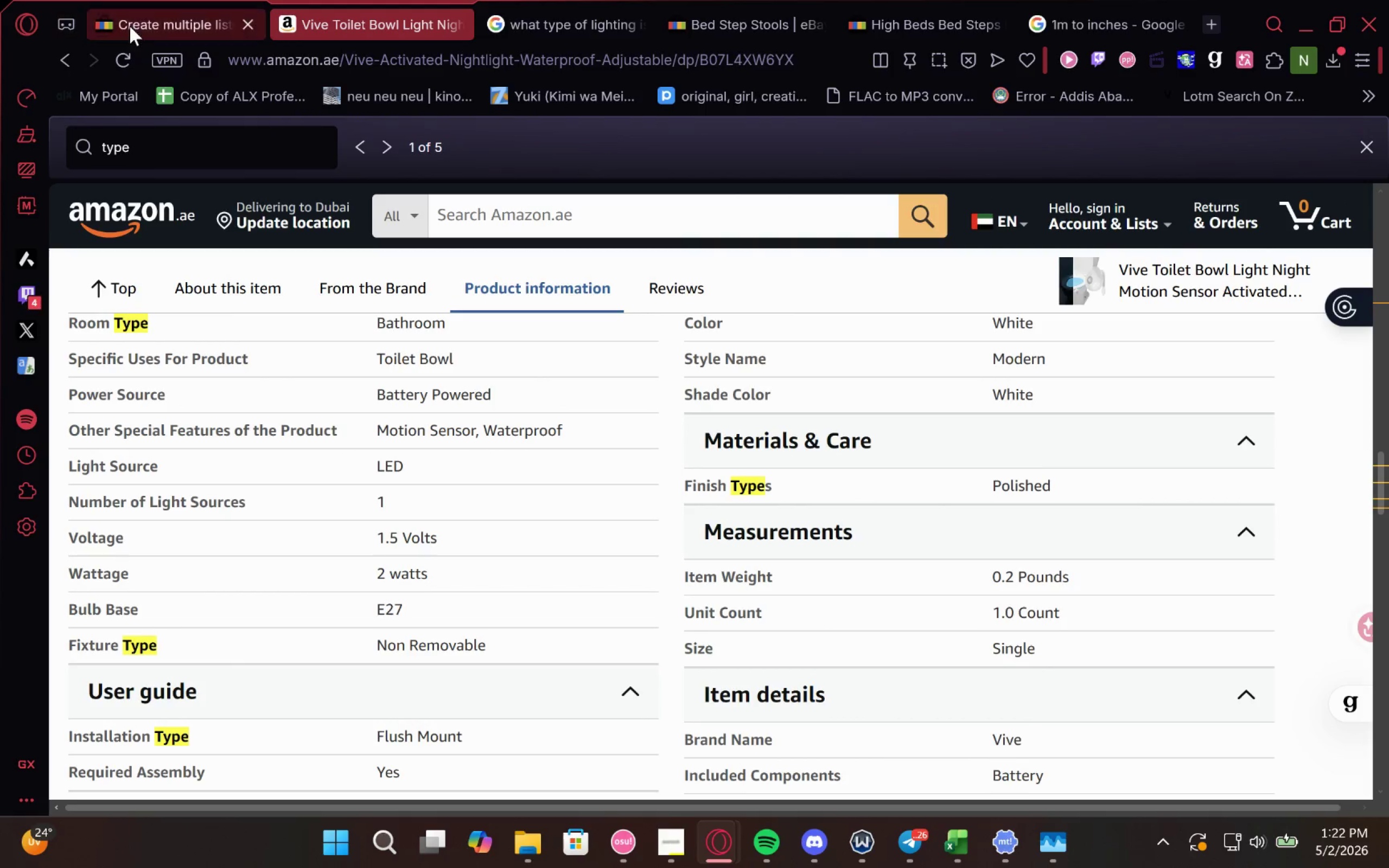 
left_click([130, 25])
 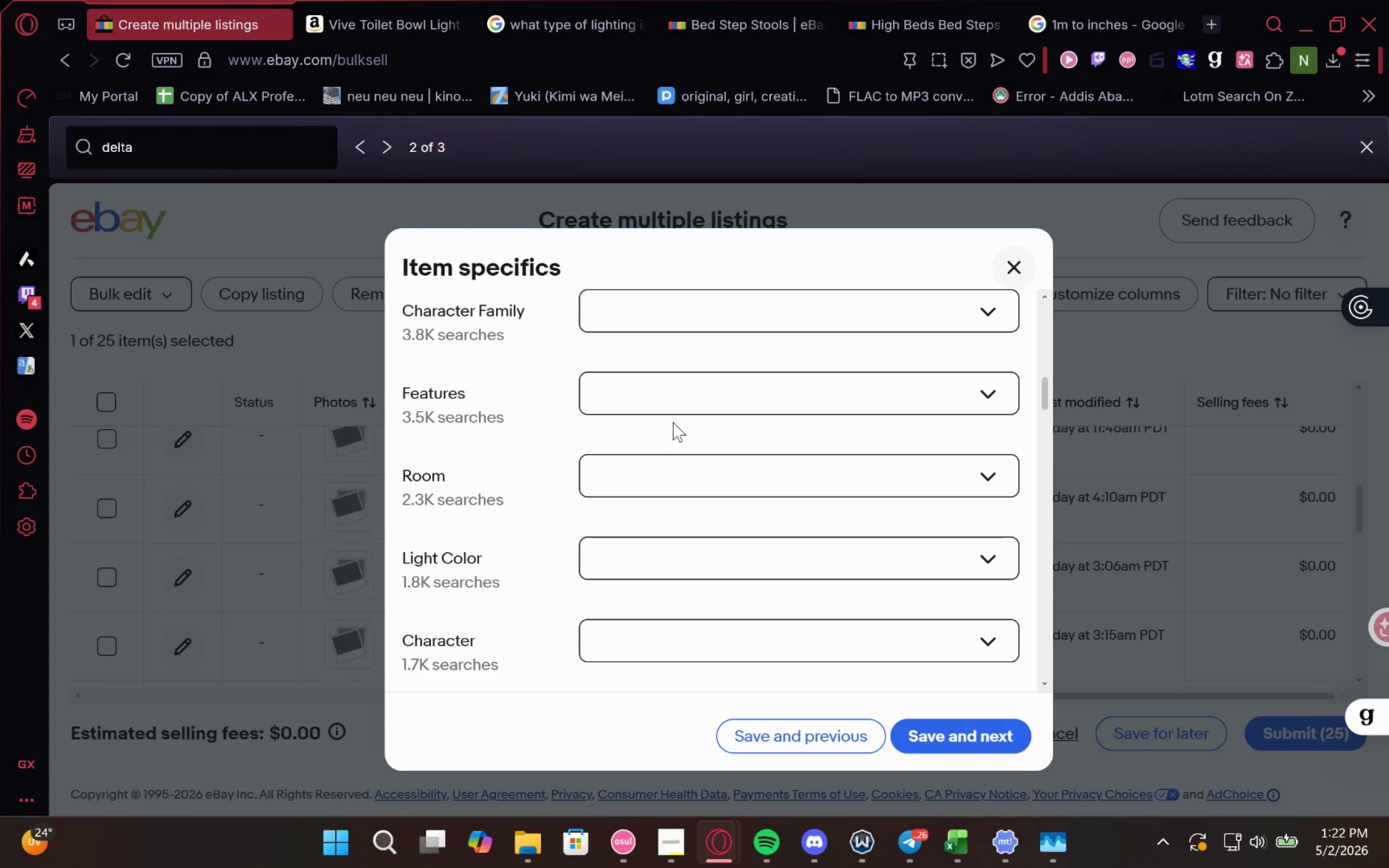 
left_click([672, 379])
 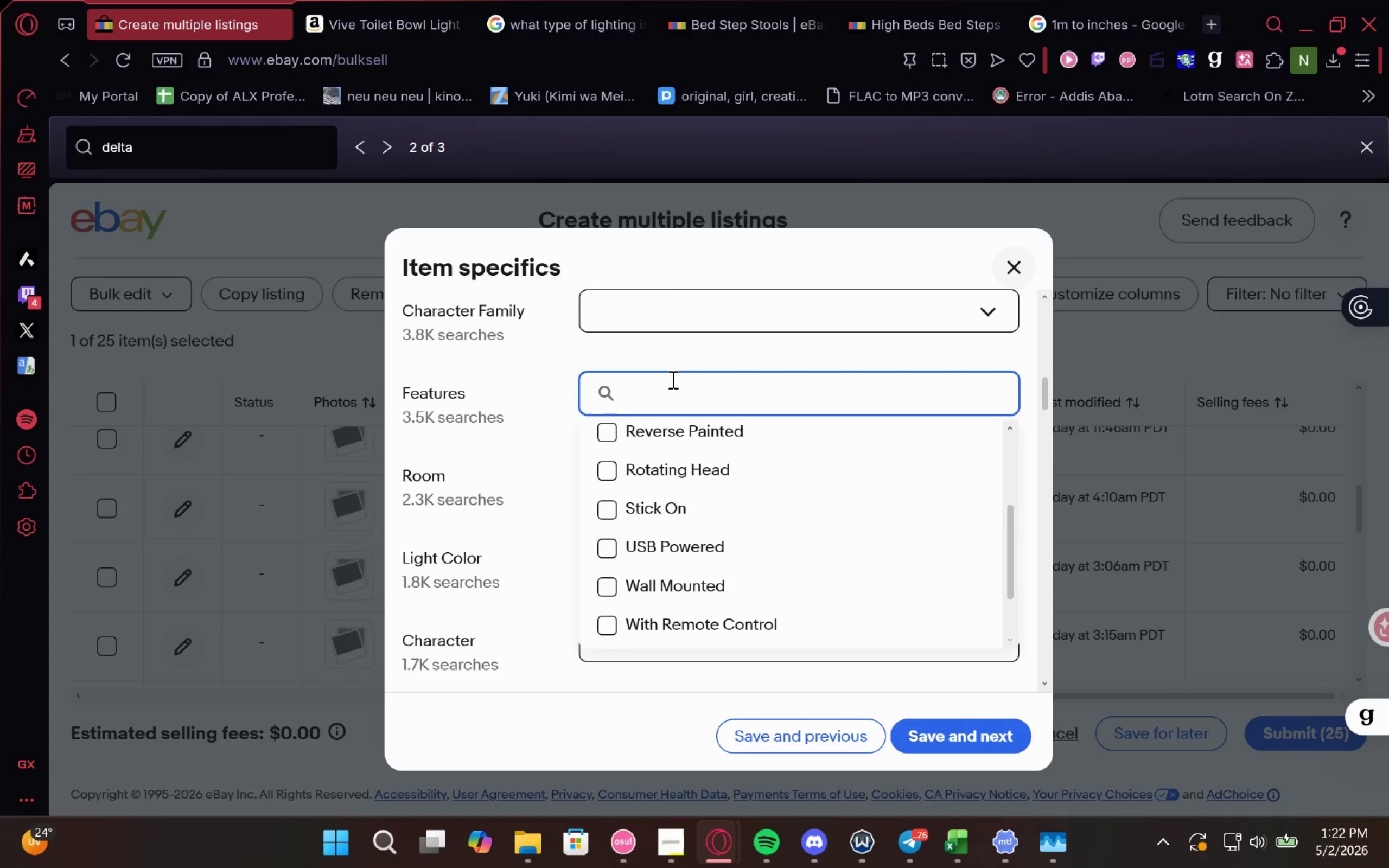 
hold_key(key=W, duration=2.34)
 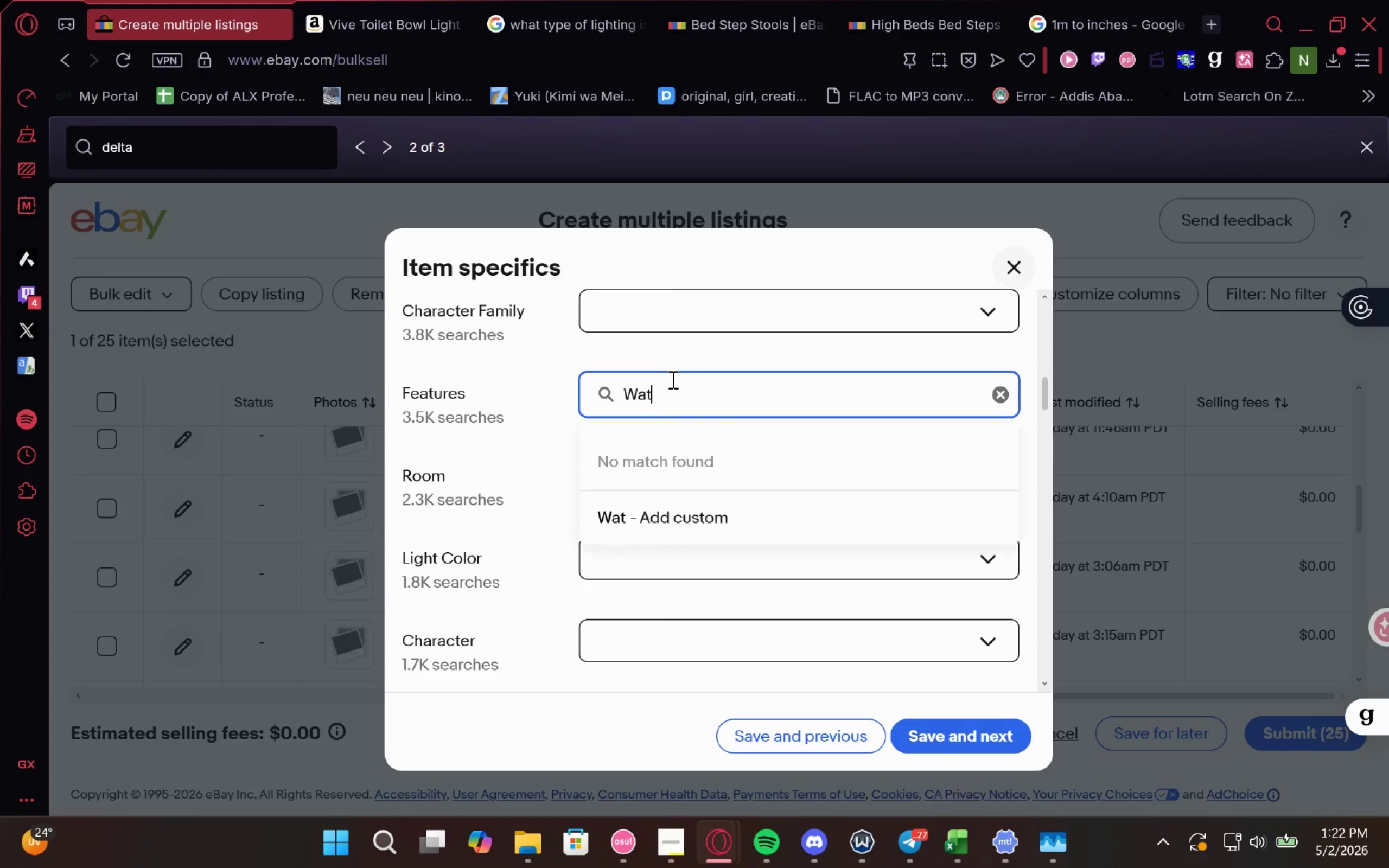 
type(ateaterproof)
 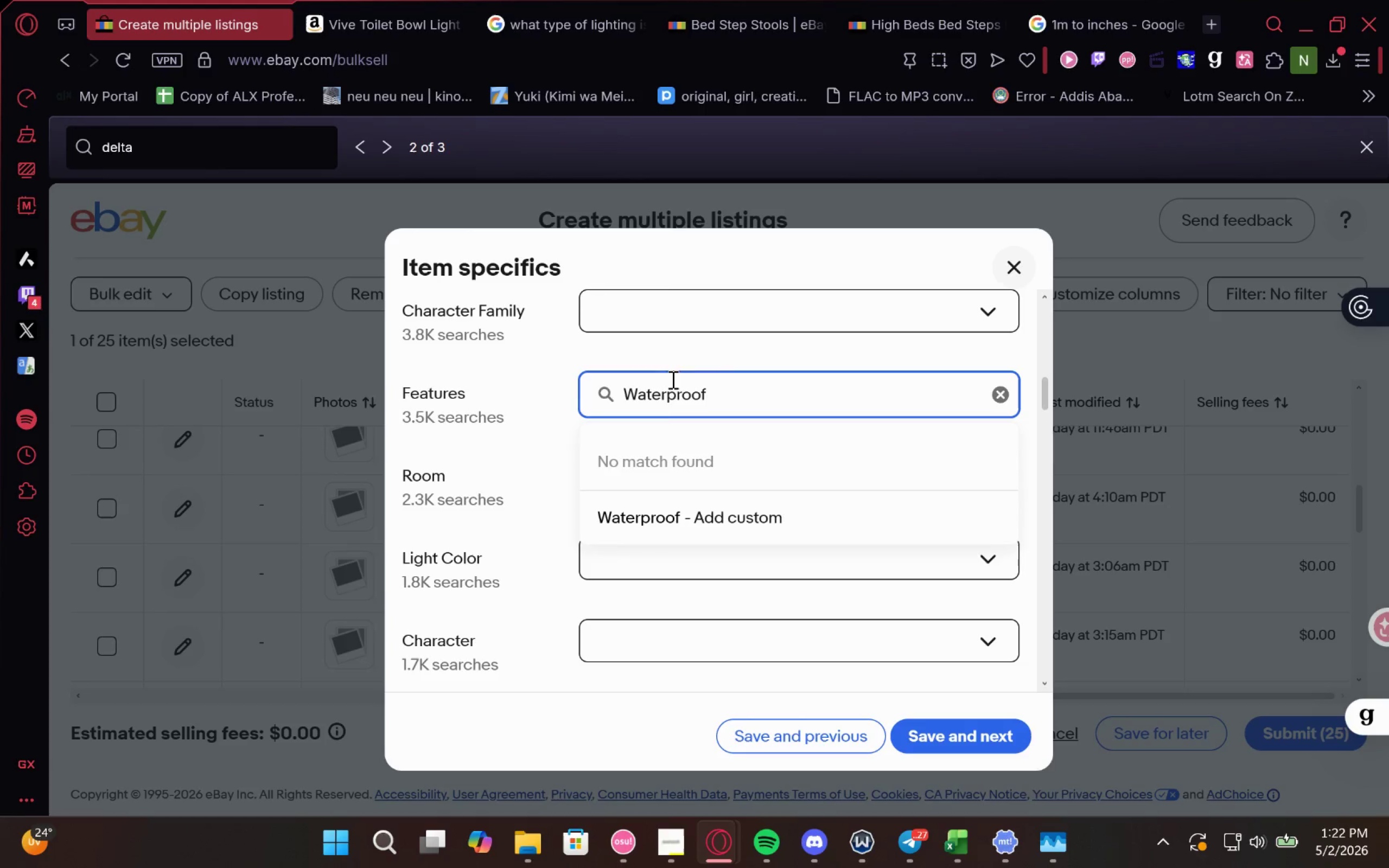 
hold_key(key=Backspace, duration=0.73)
 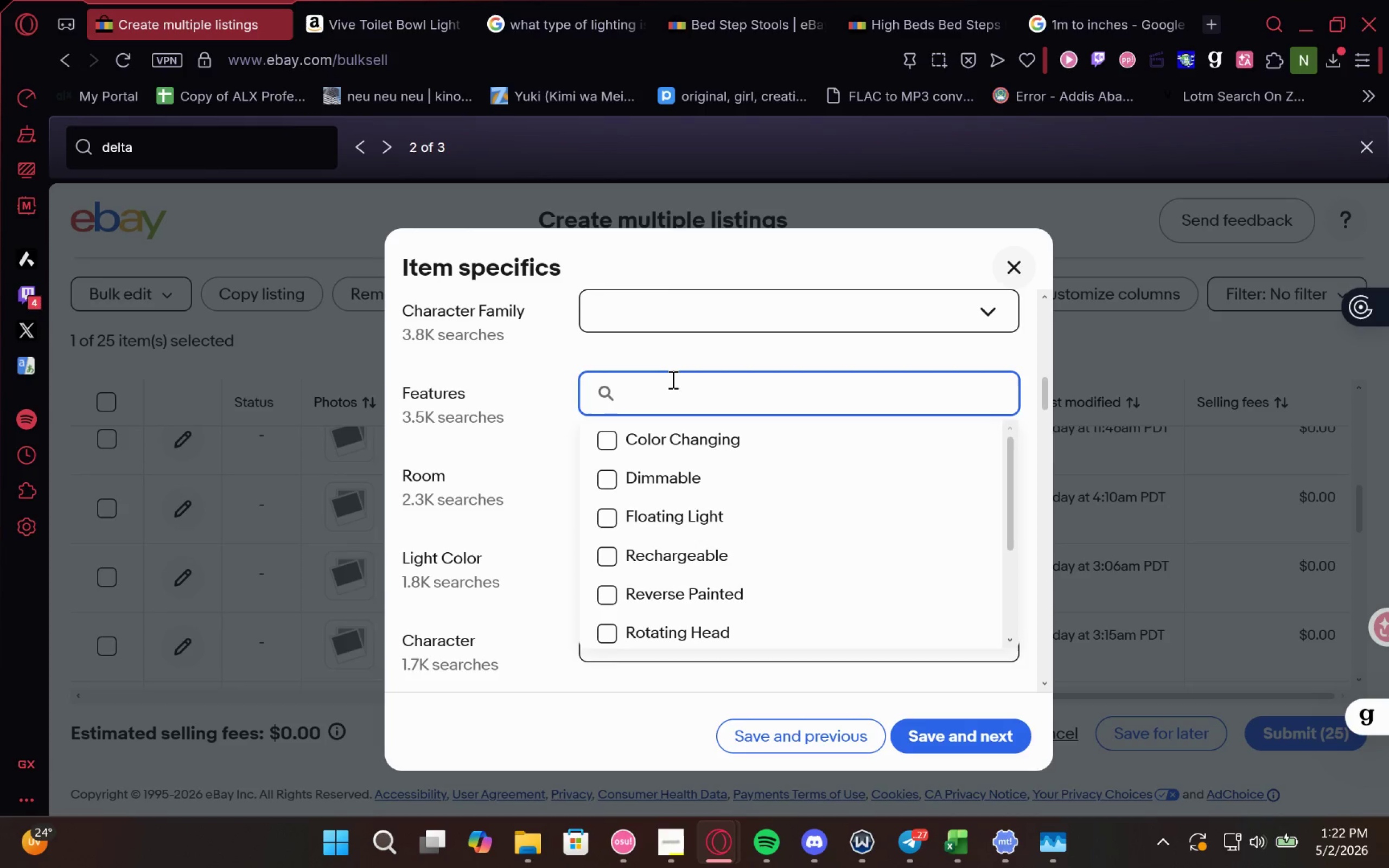 
left_click([710, 533])
 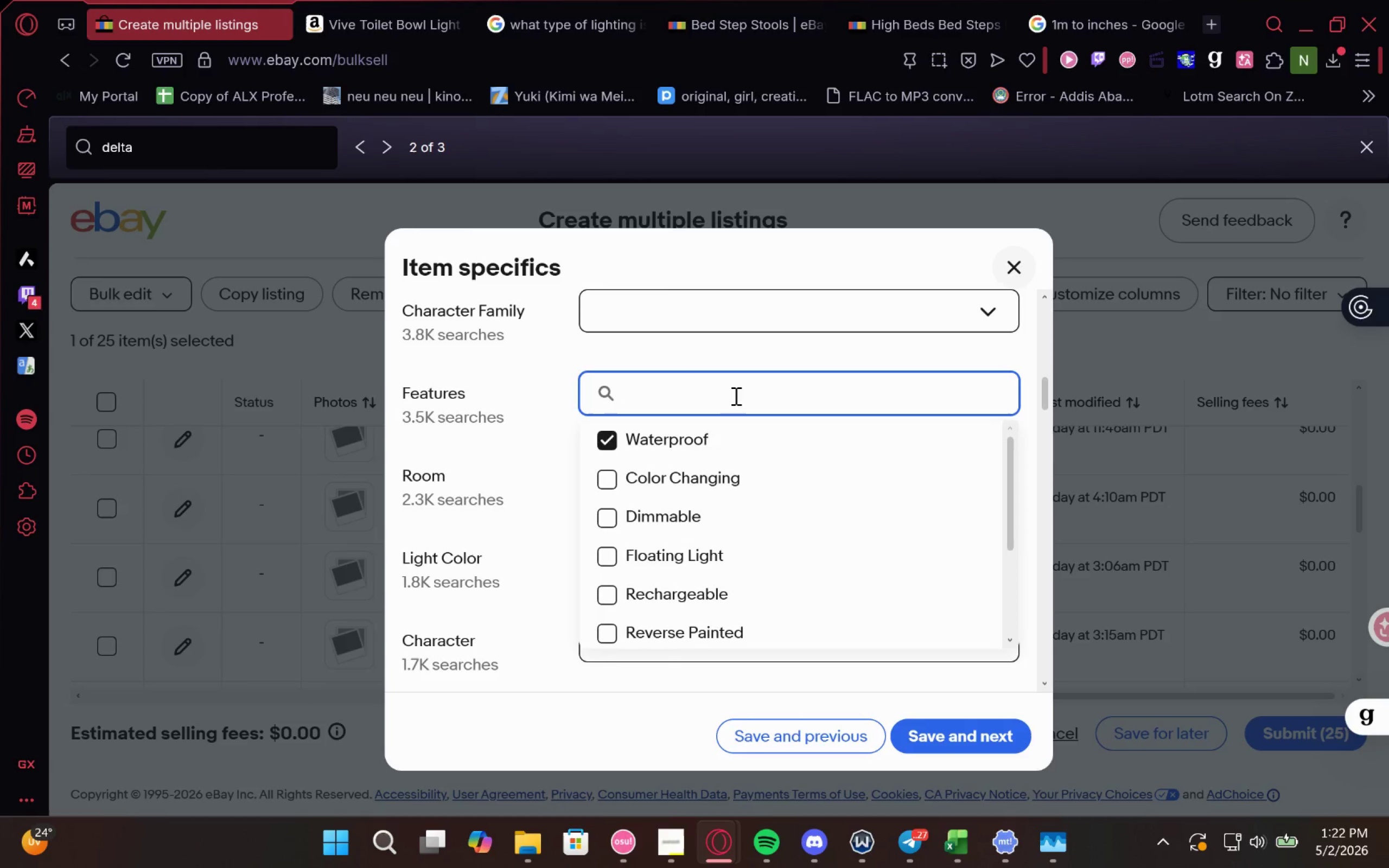 
type( m)
key(Backspace)
key(Backspace)
key(Backspace)
type(mo)
key(Backspace)
key(Backspace)
key(Backspace)
type(Motion Sensor)
 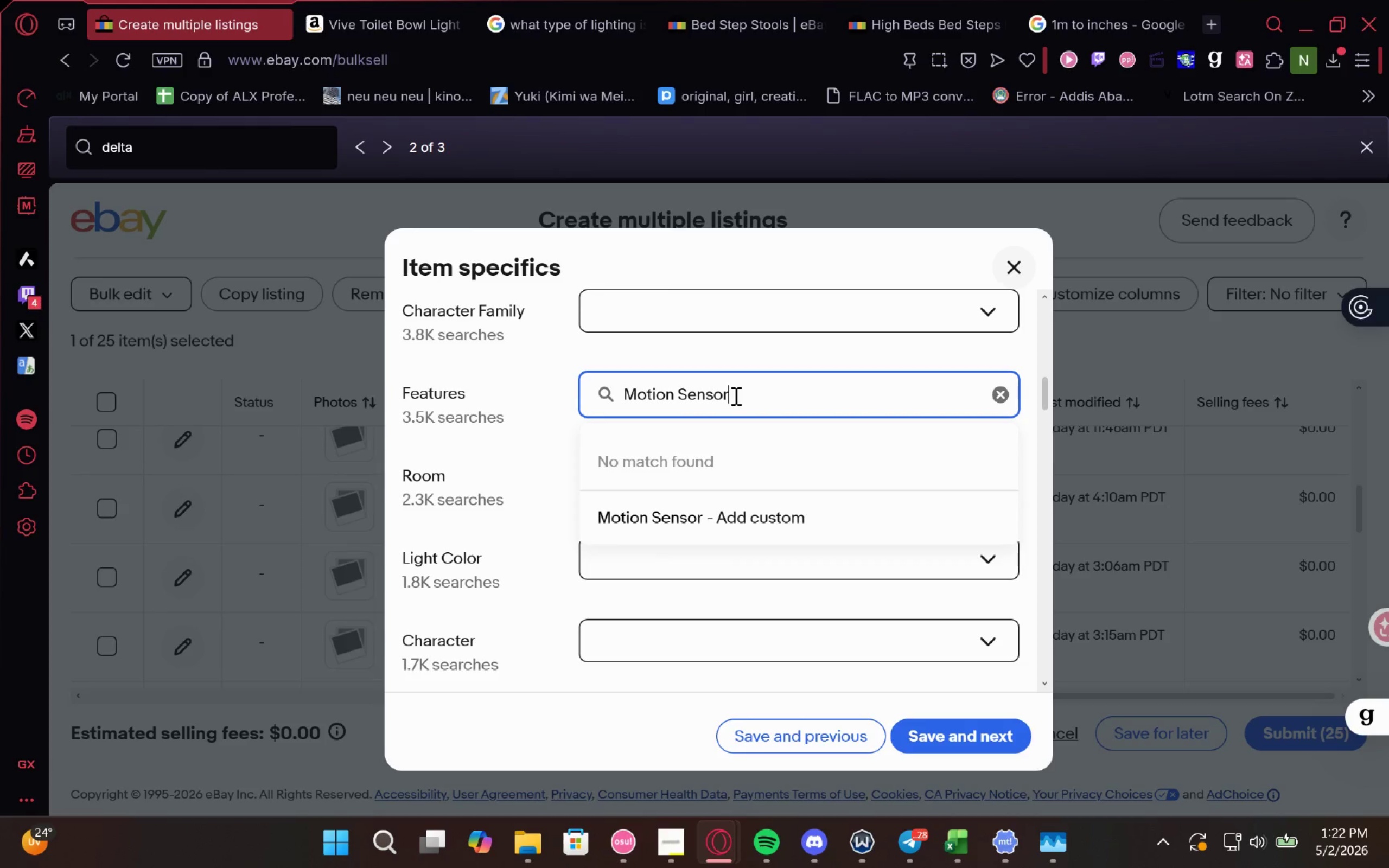 
left_click([721, 507])
 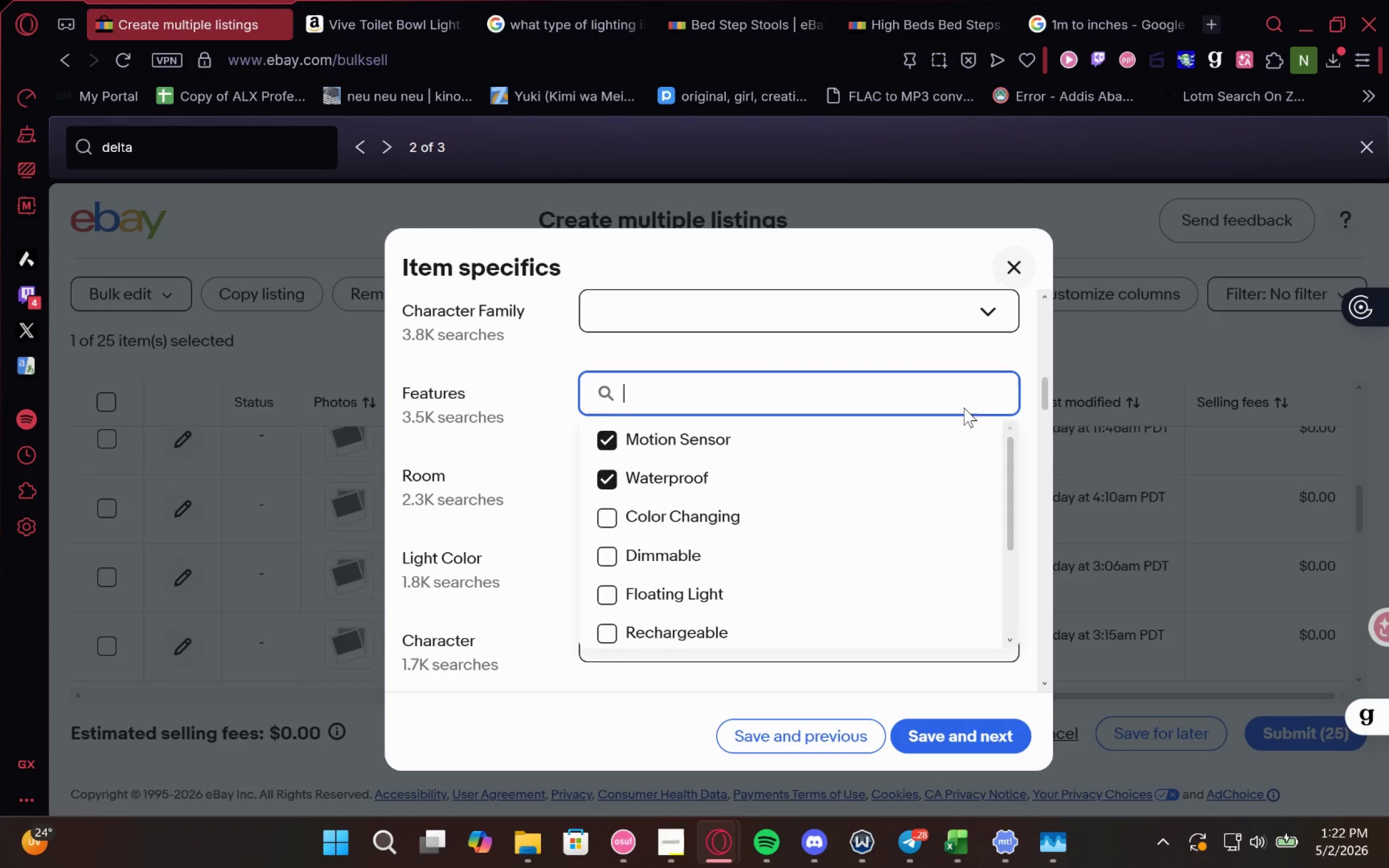 
left_click([553, 0])
 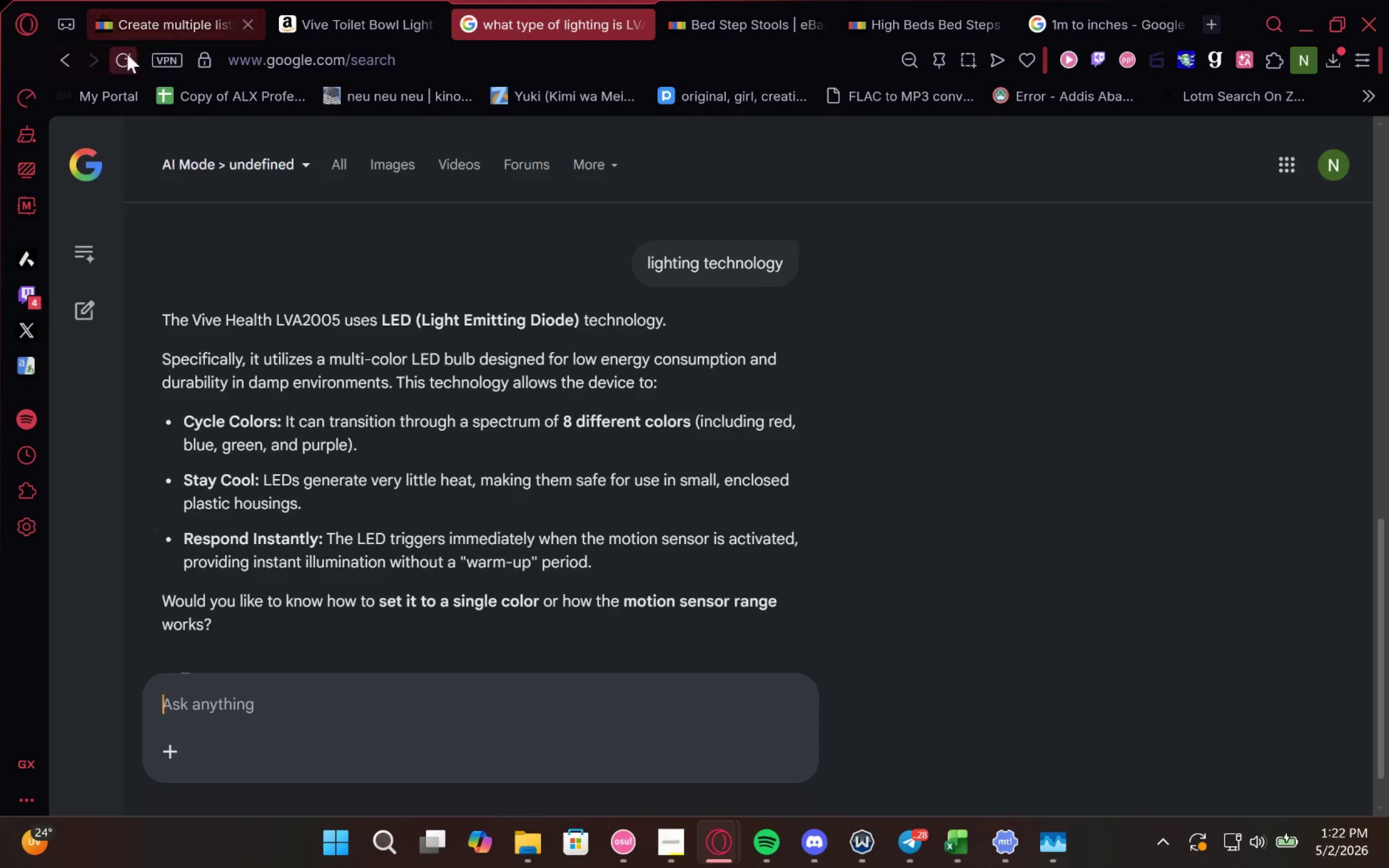 
left_click([141, 25])
 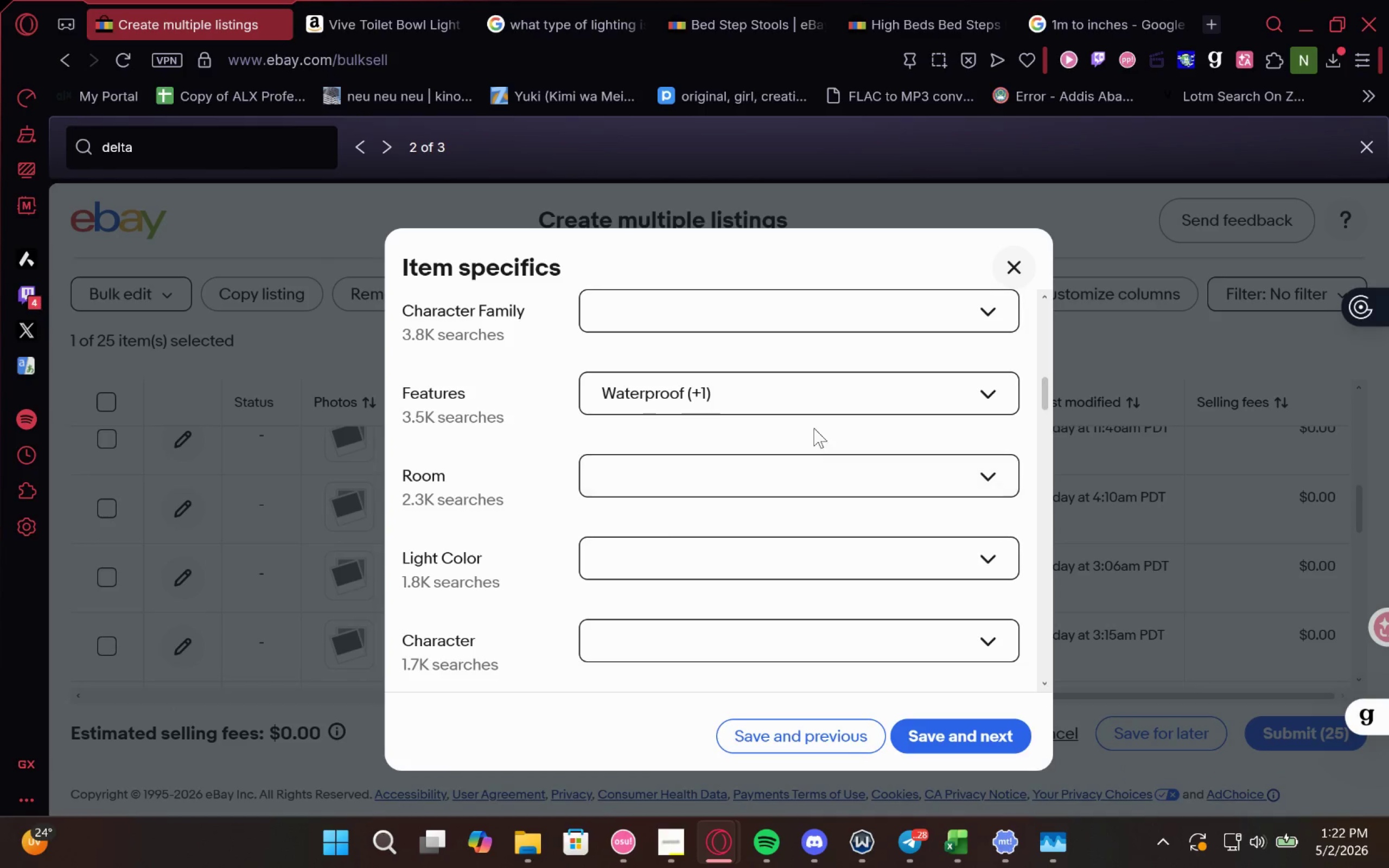 
left_click([824, 414])
 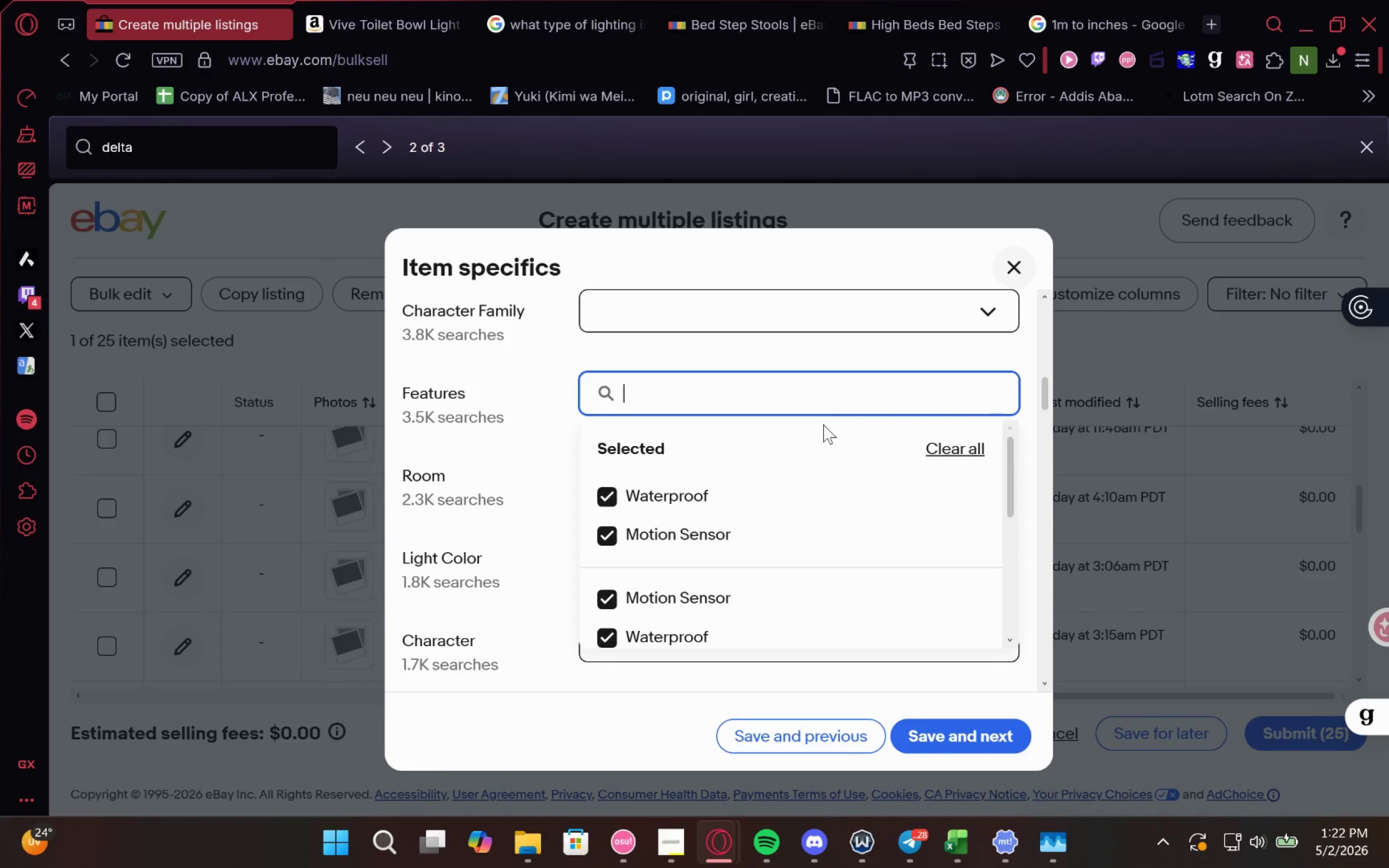 
mouse_move([800, 591])
 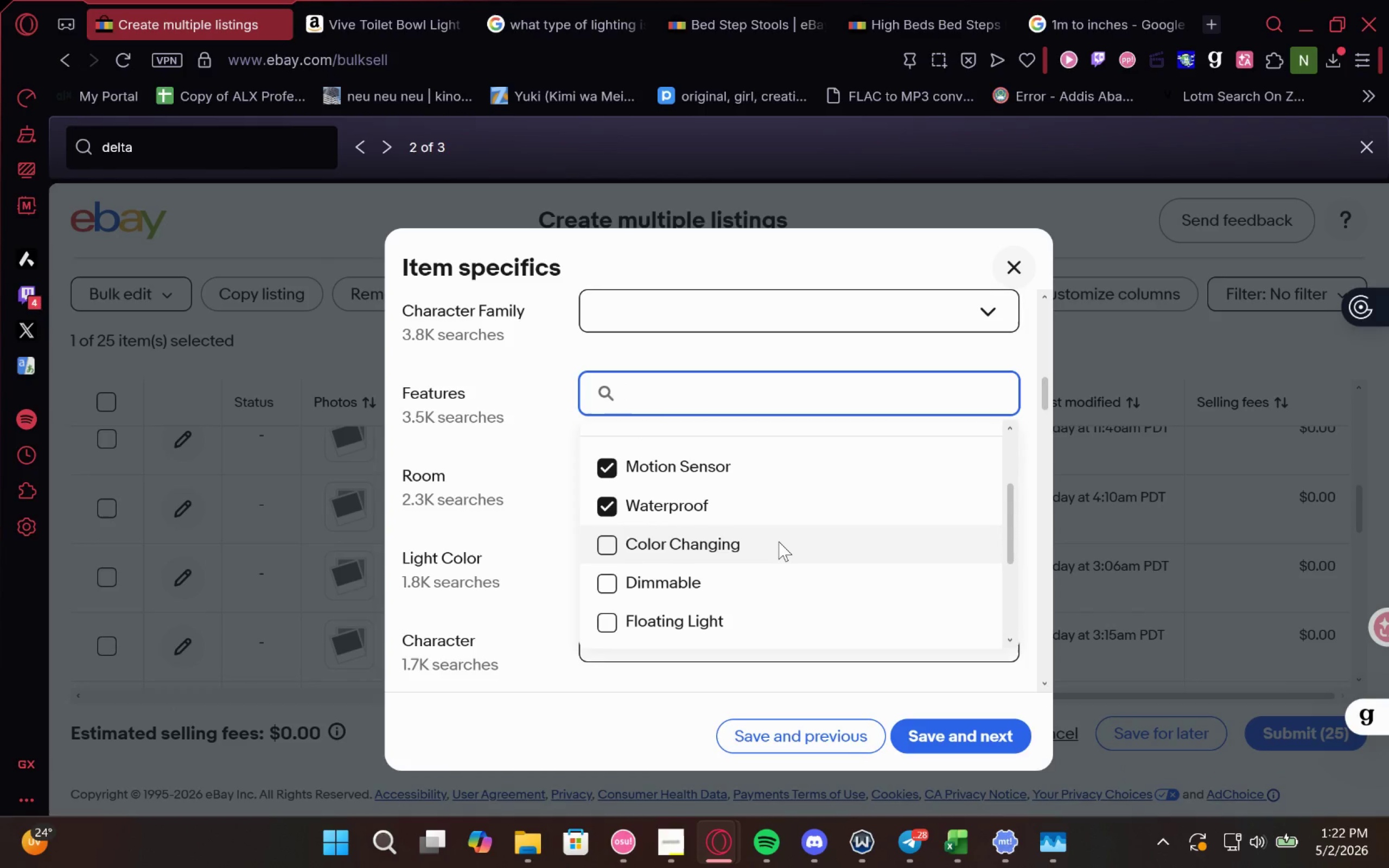 
left_click_drag(start_coordinate=[779, 541], to_coordinate=[376, 7])
 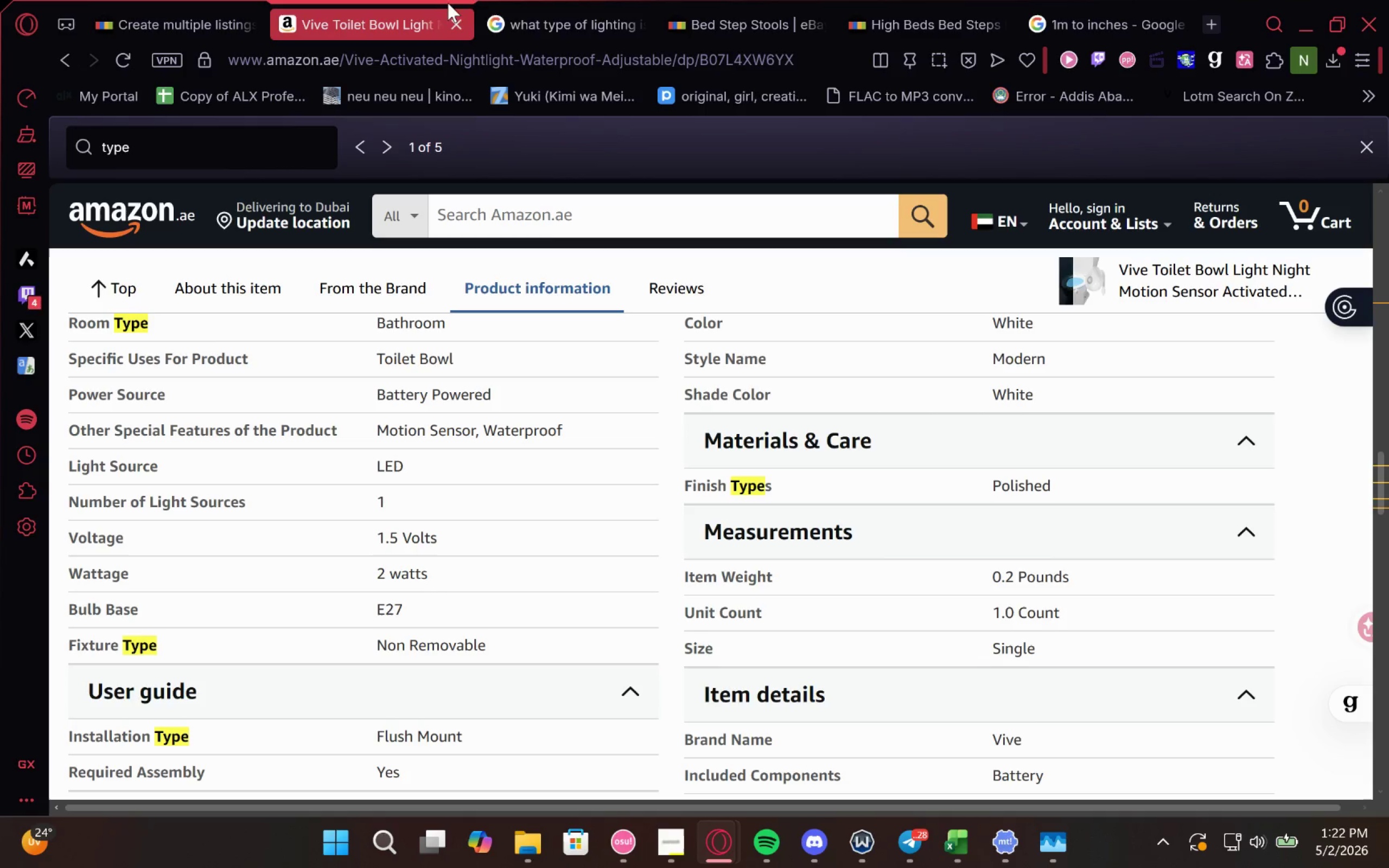 
left_click([376, 7])
 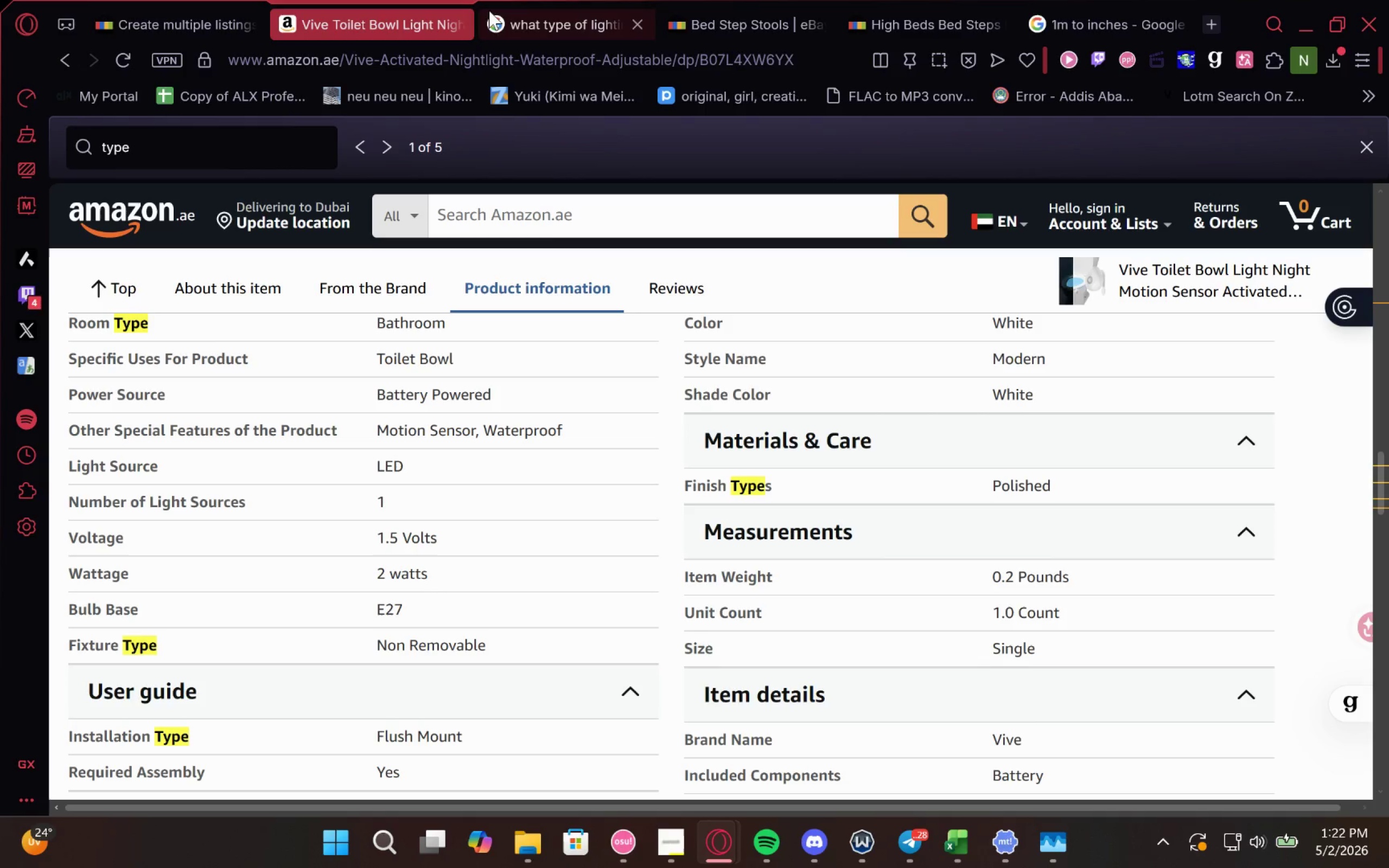 
left_click_drag(start_coordinate=[490, 11], to_coordinate=[336, 0])
 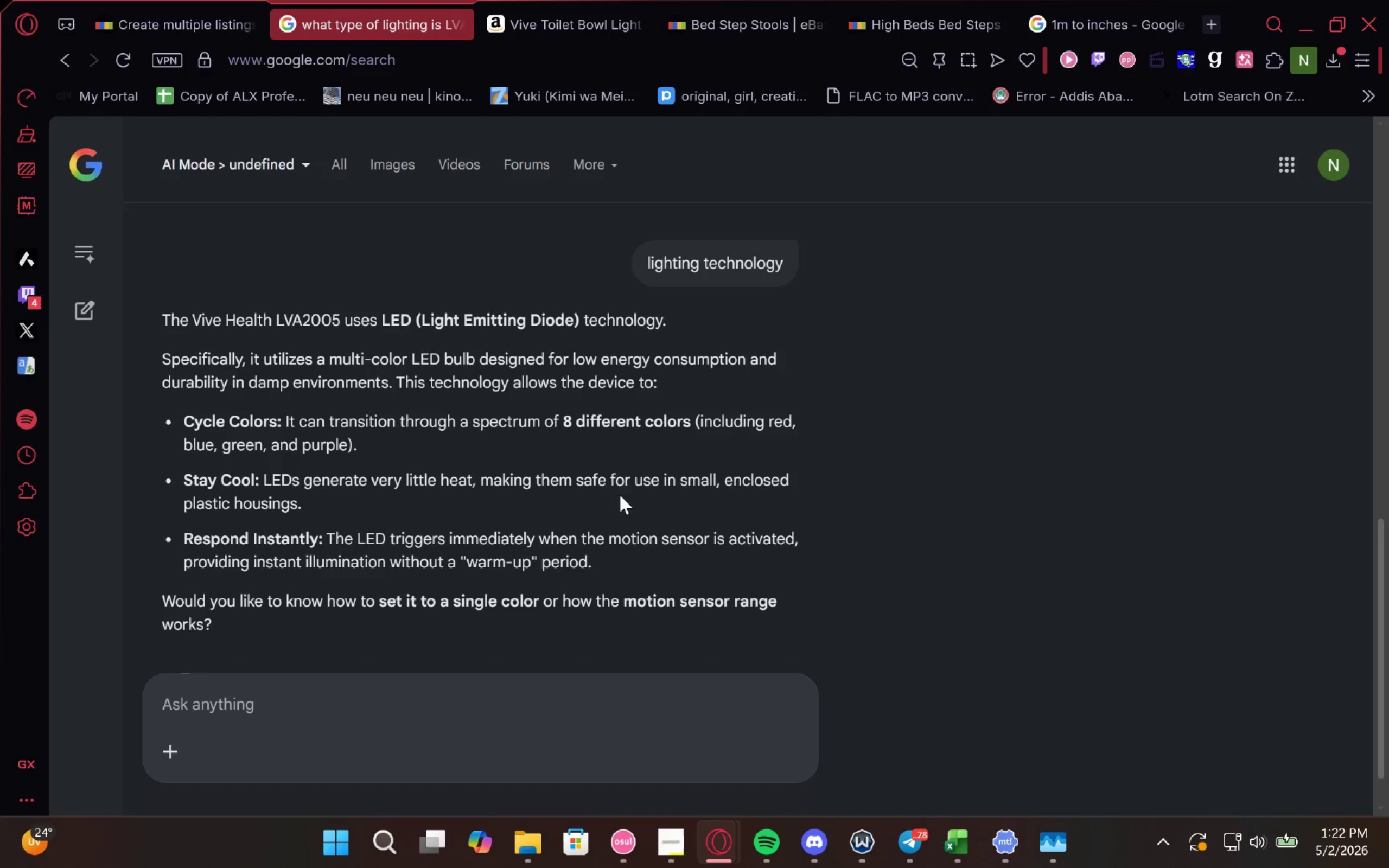 
mouse_move([74, 0])
 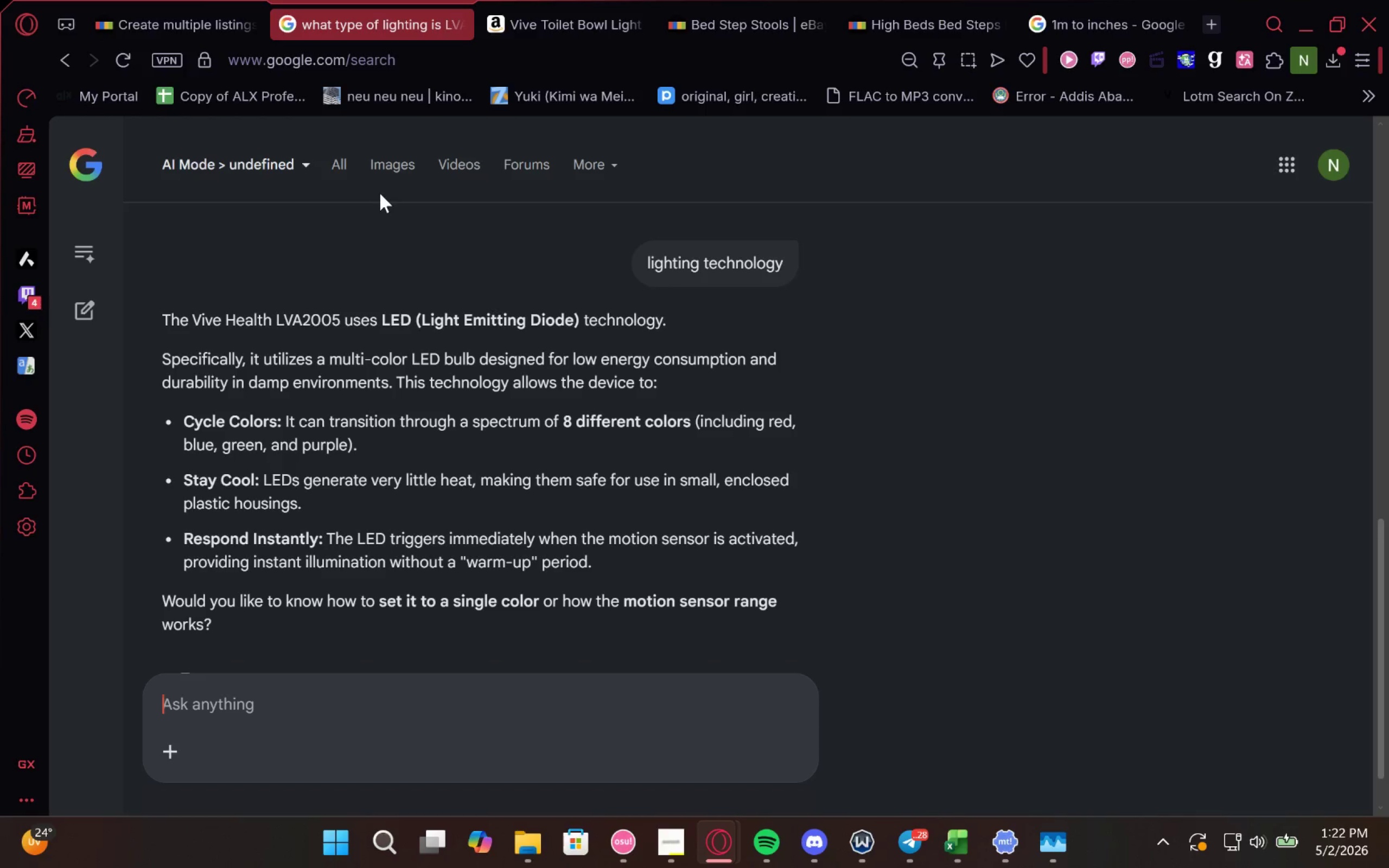 
left_click([154, 8])
 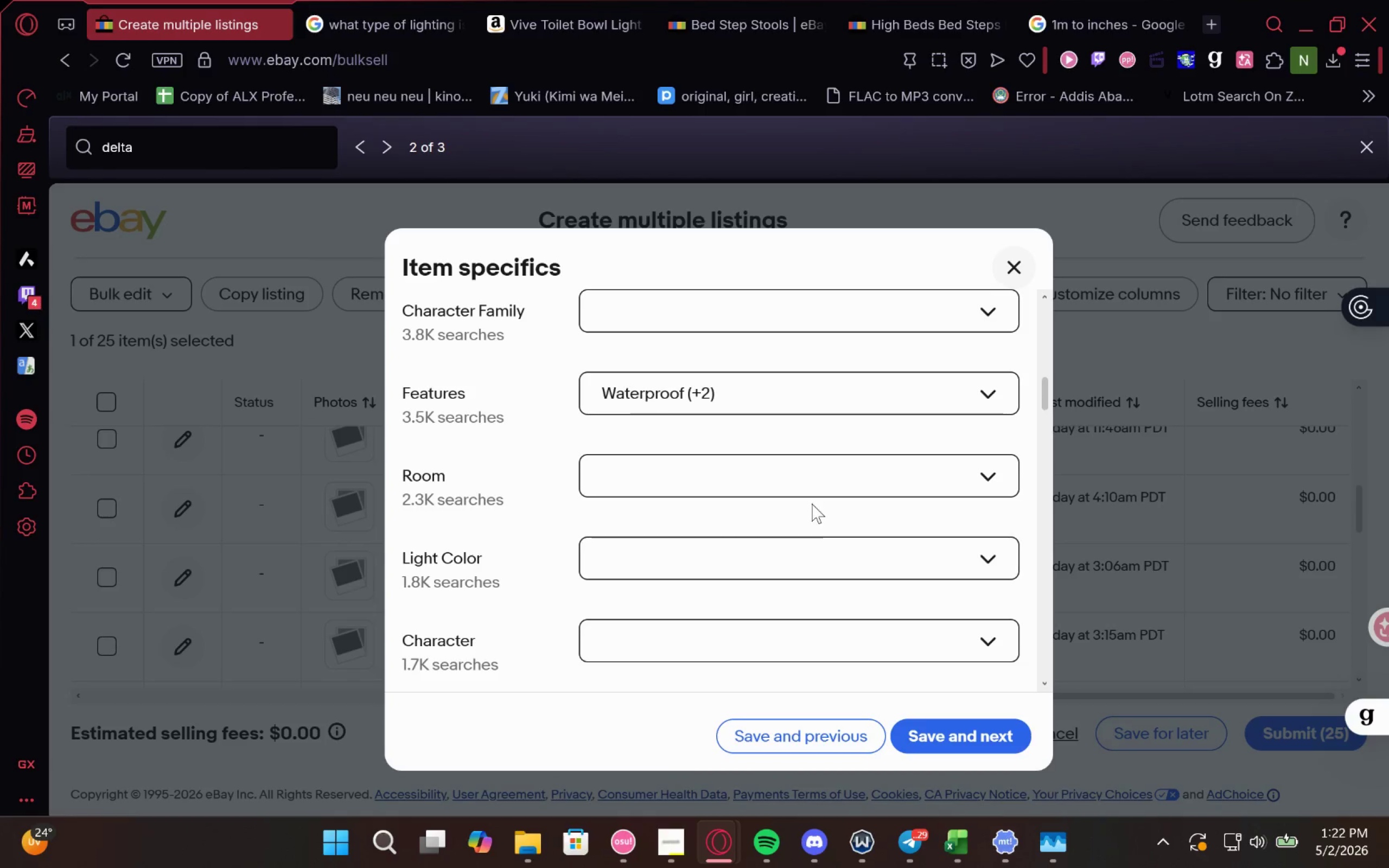 
left_click([838, 492])
 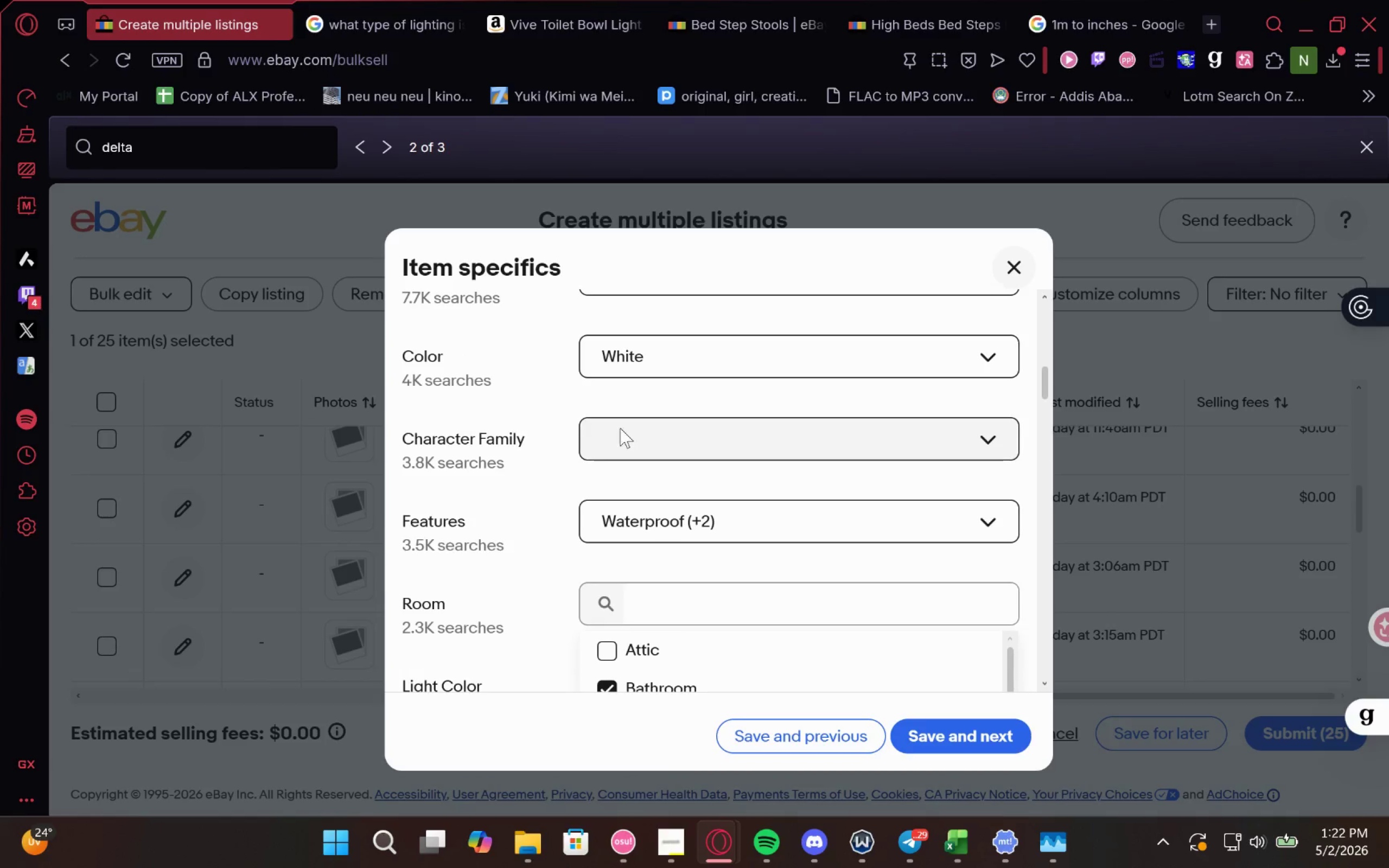 
right_click([678, 412])
 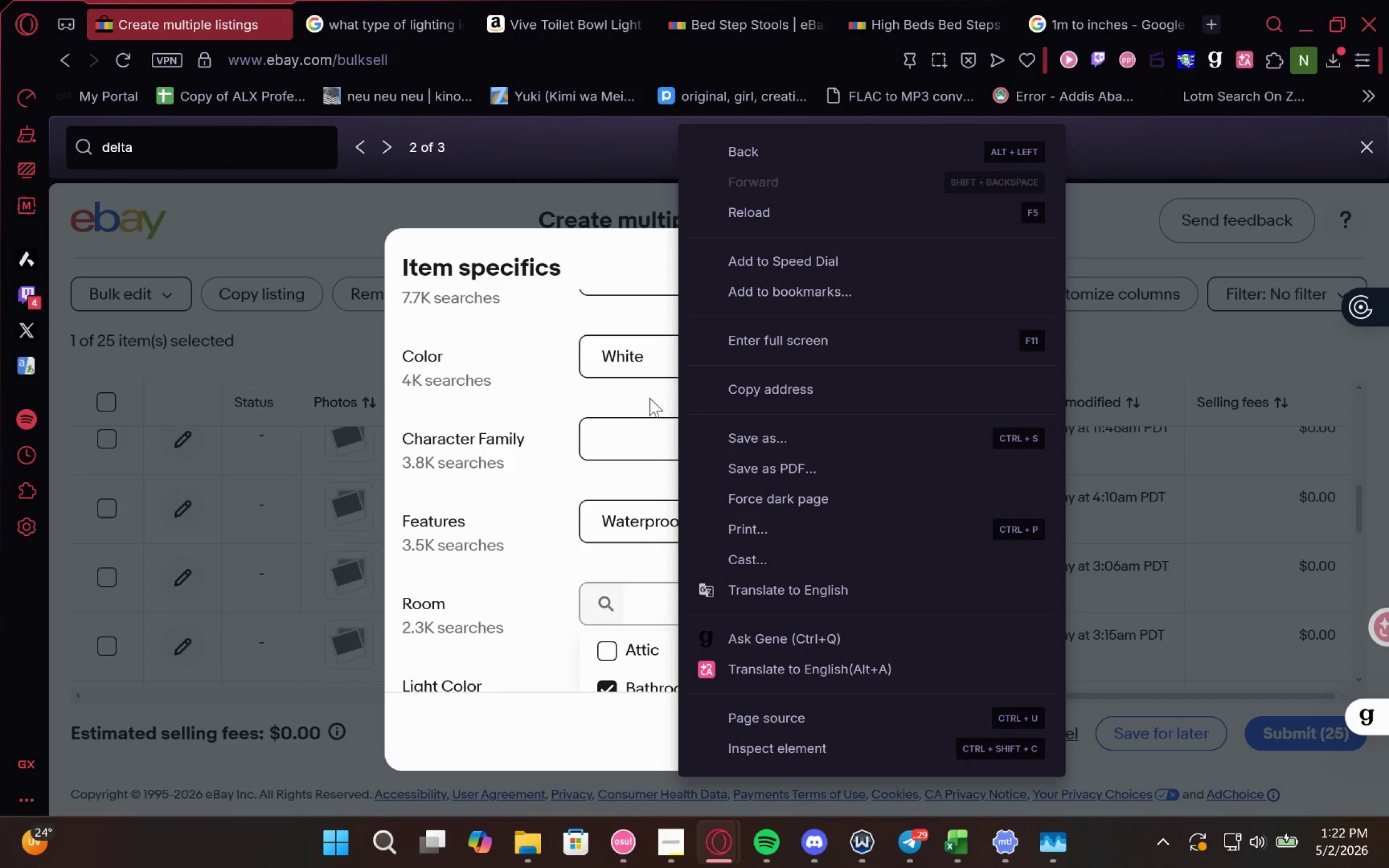 
left_click([649, 398])
 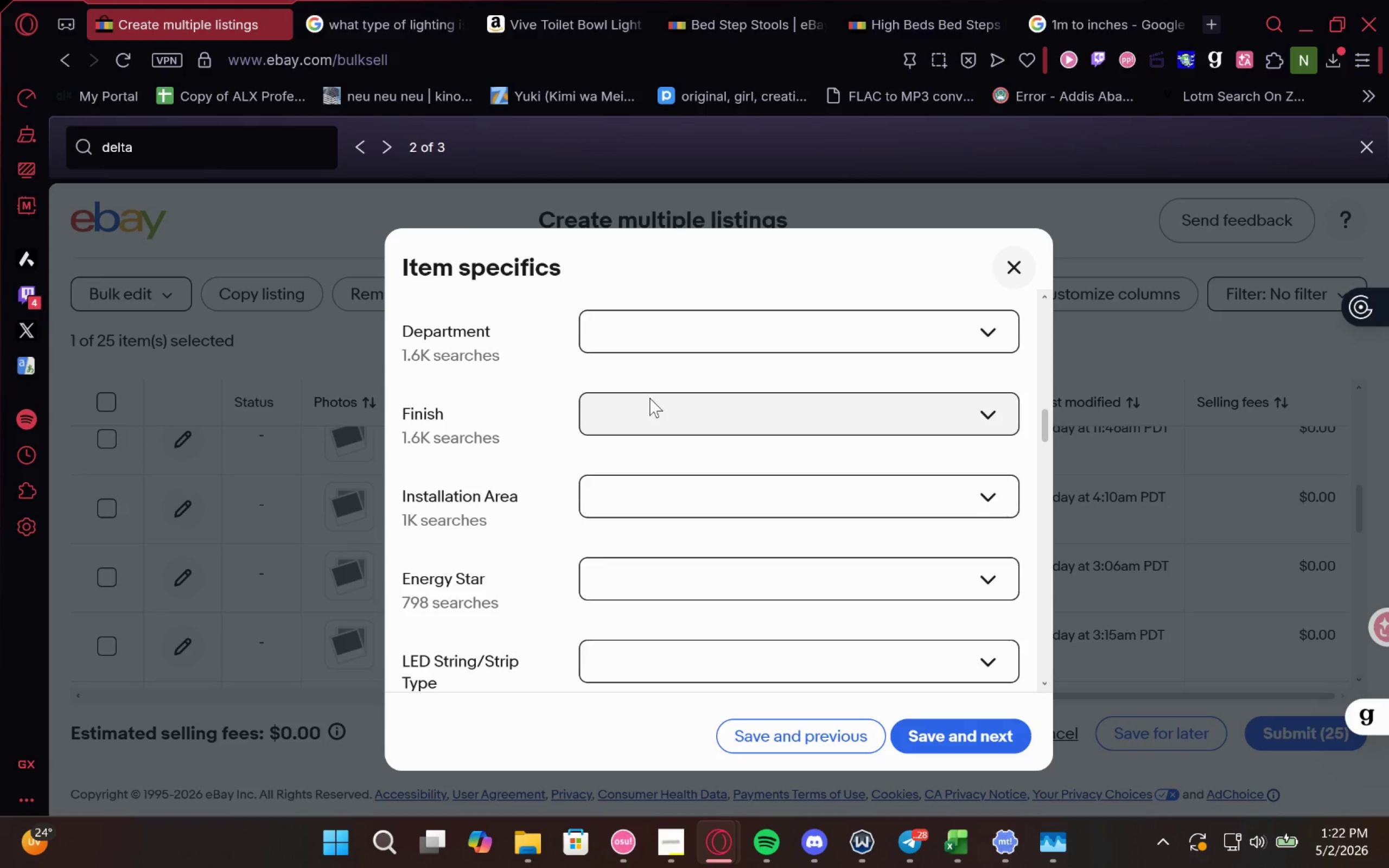 
left_click_drag(start_coordinate=[569, 10], to_coordinate=[449, 0])
 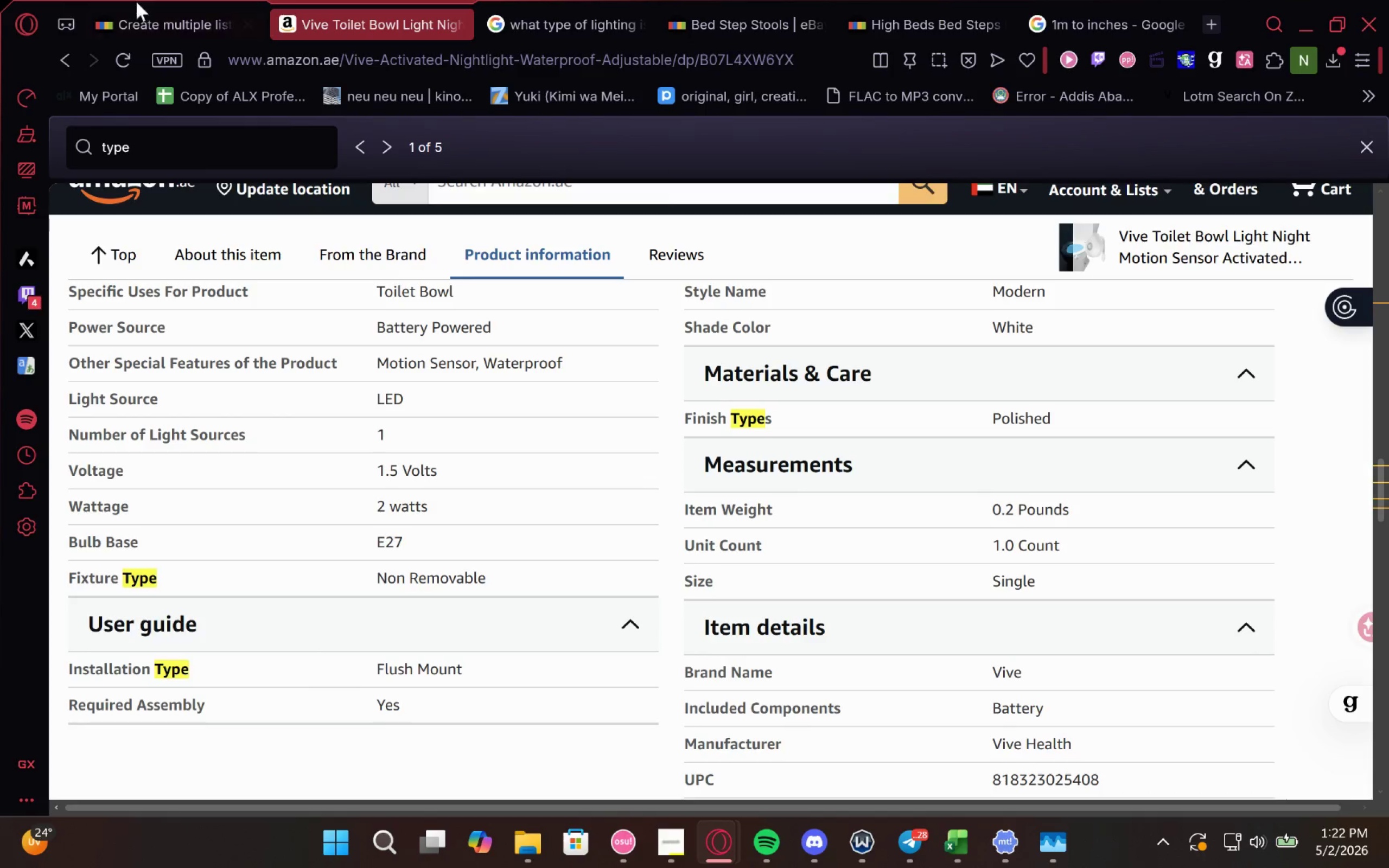 
double_click([1011, 417])
 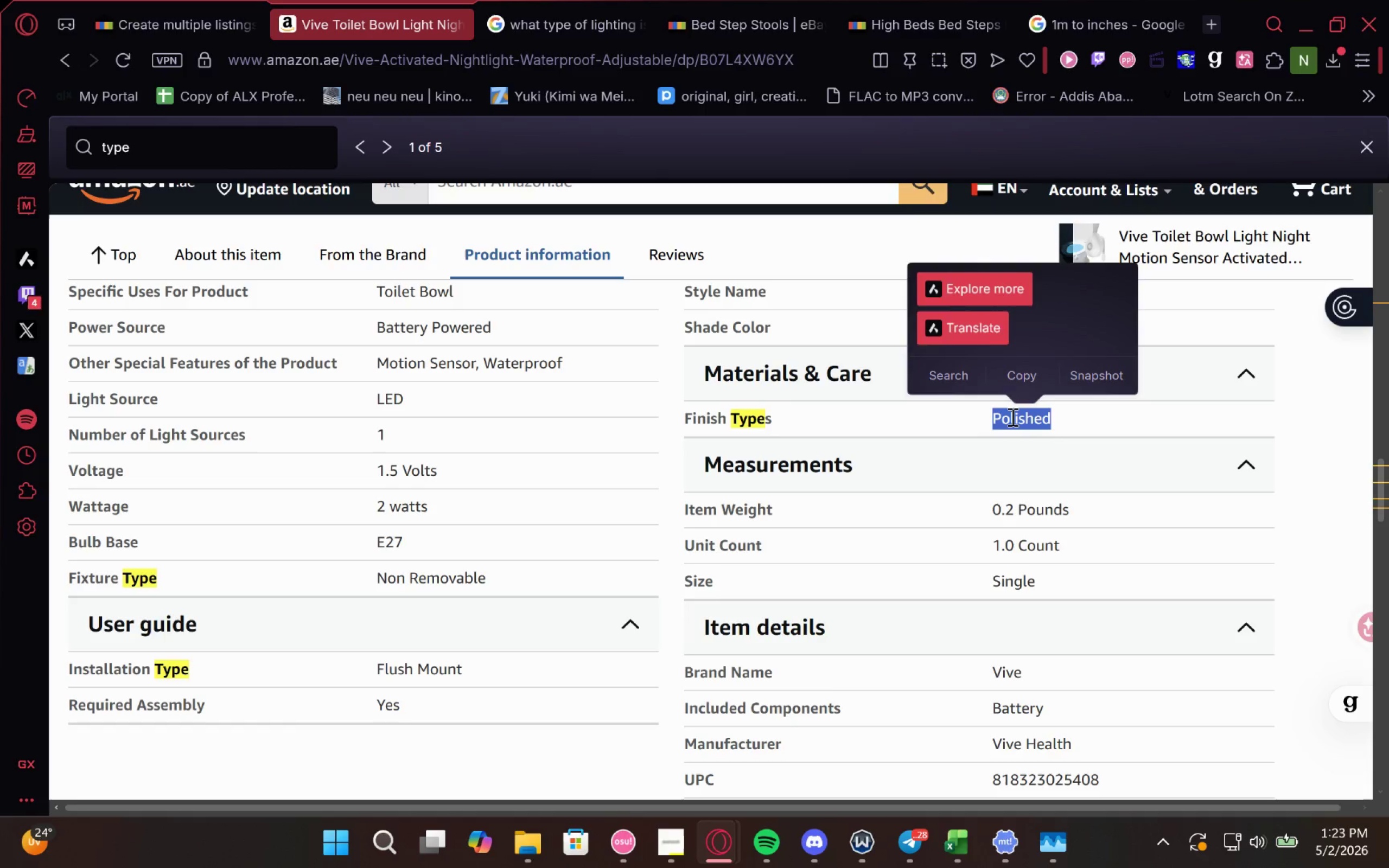 
key(Control+C)
 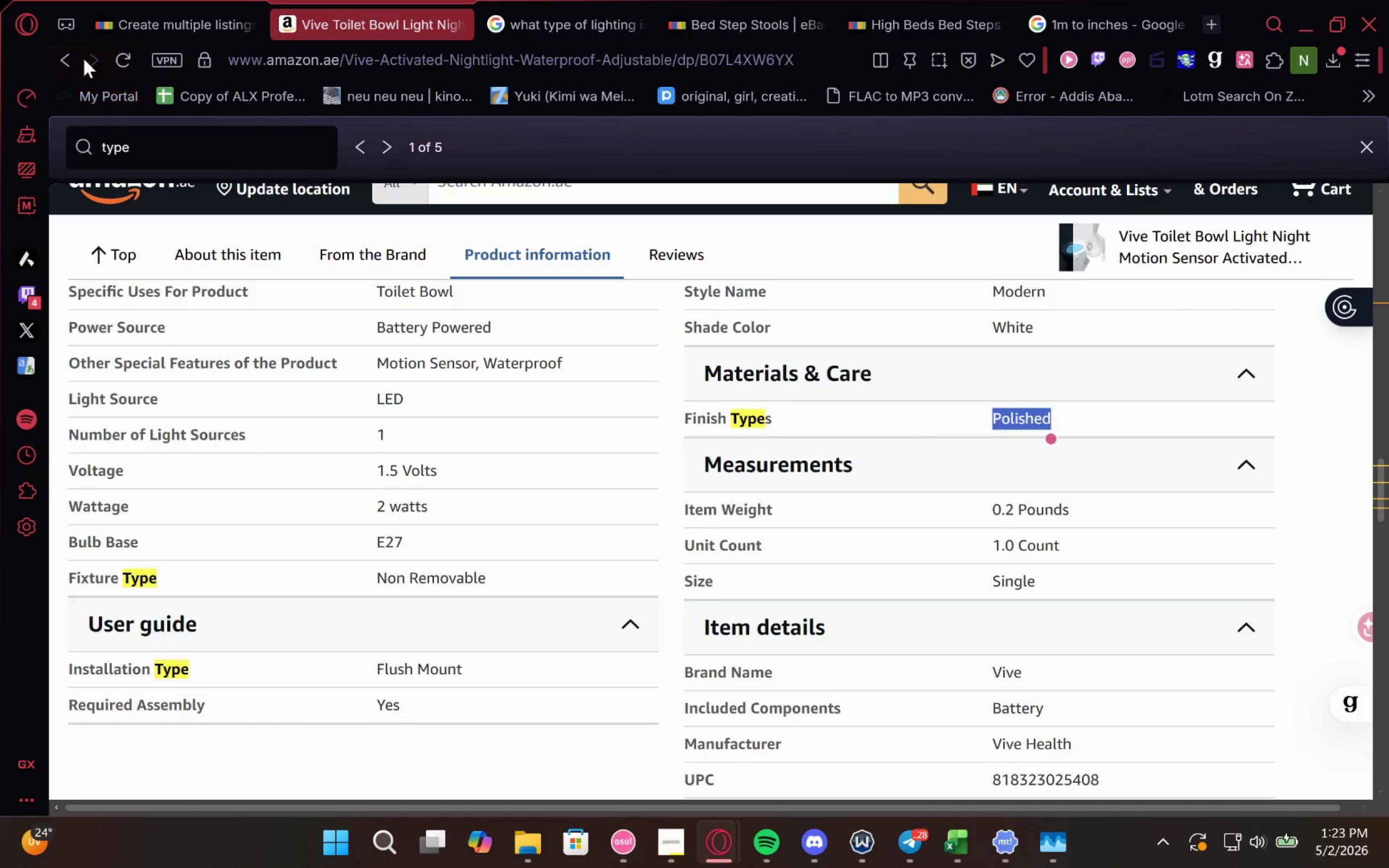 
key(Control+C)
 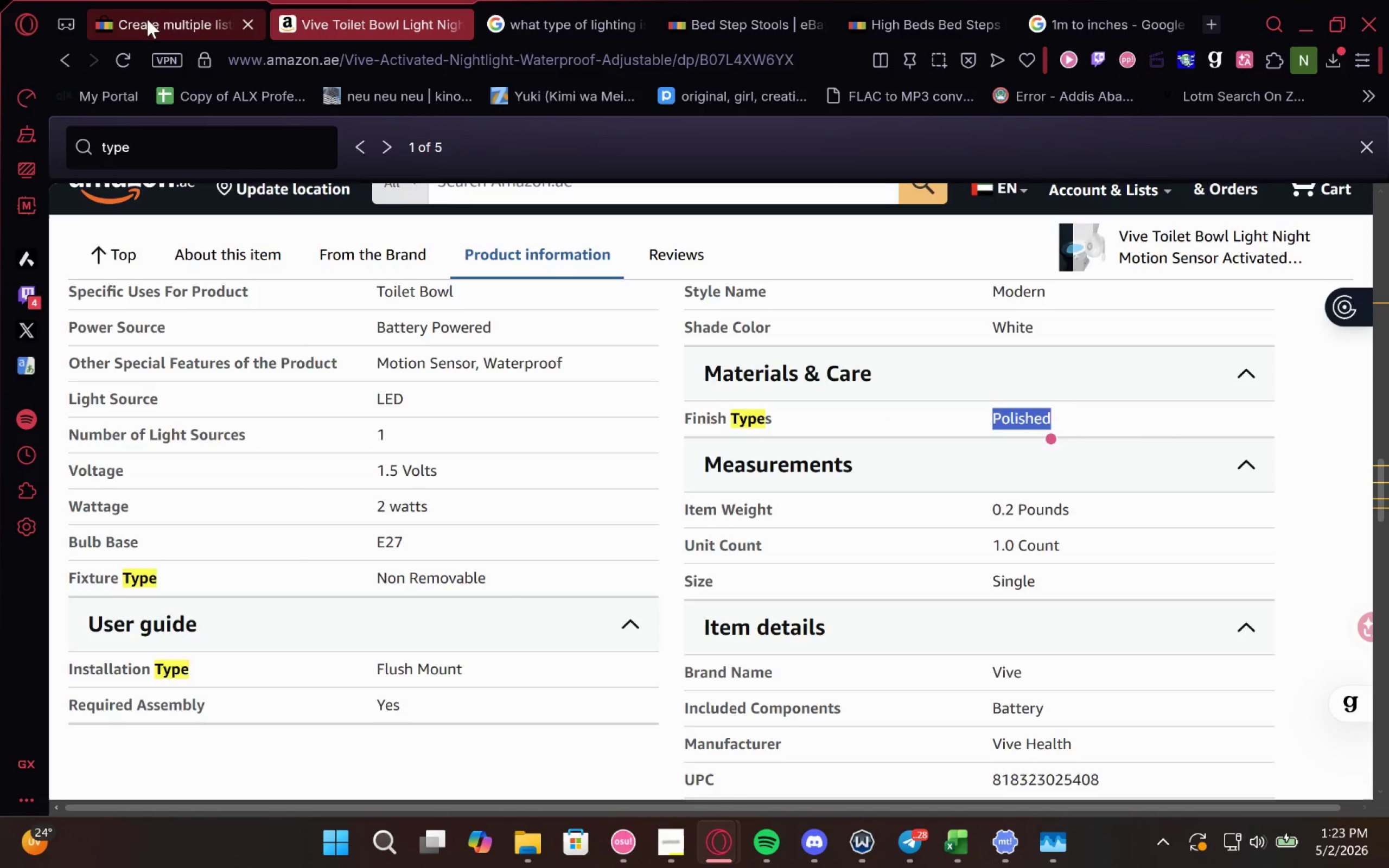 
left_click([148, 18])
 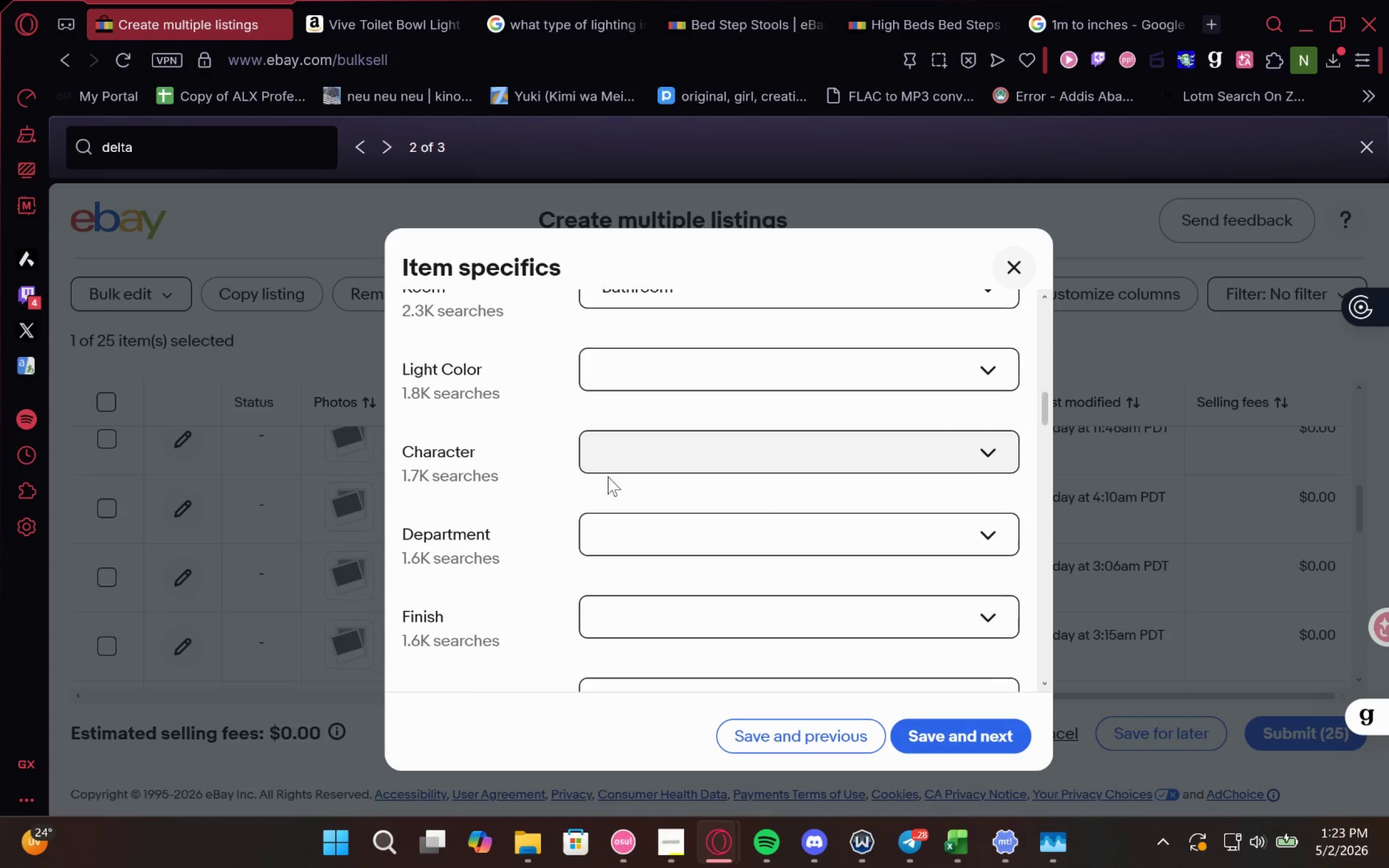 
left_click([648, 578])
 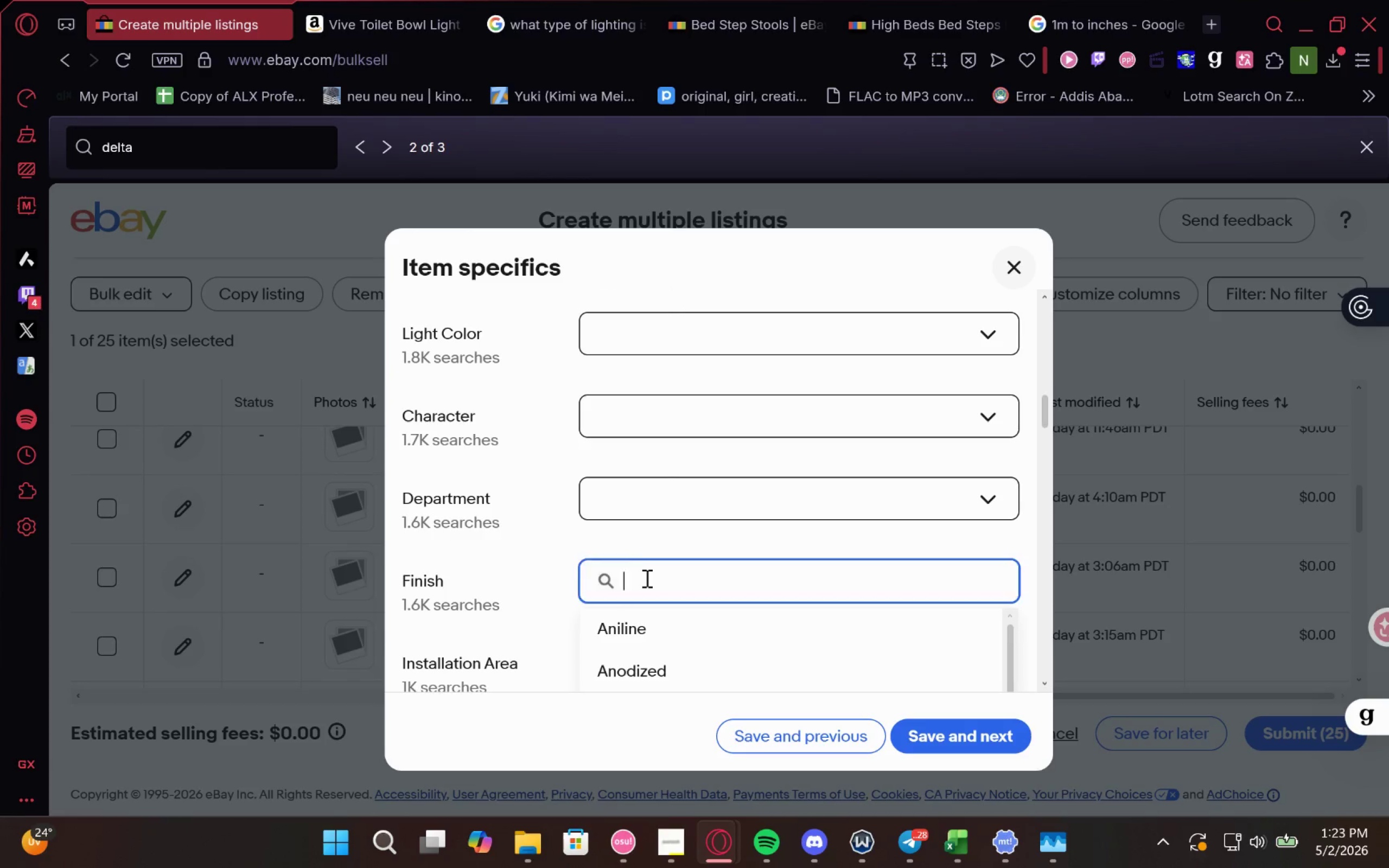 
key(Control+V)
 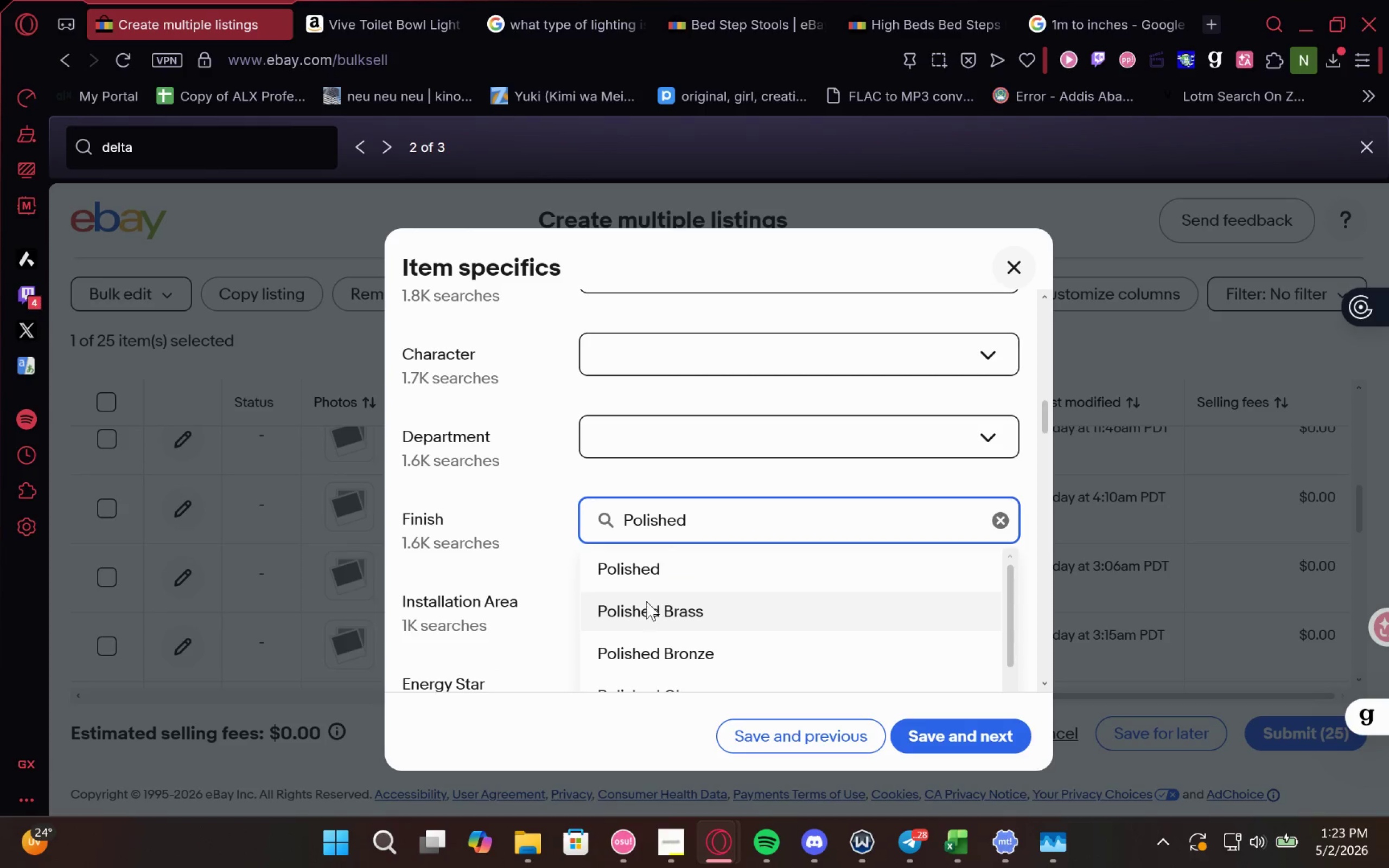 
left_click([661, 567])
 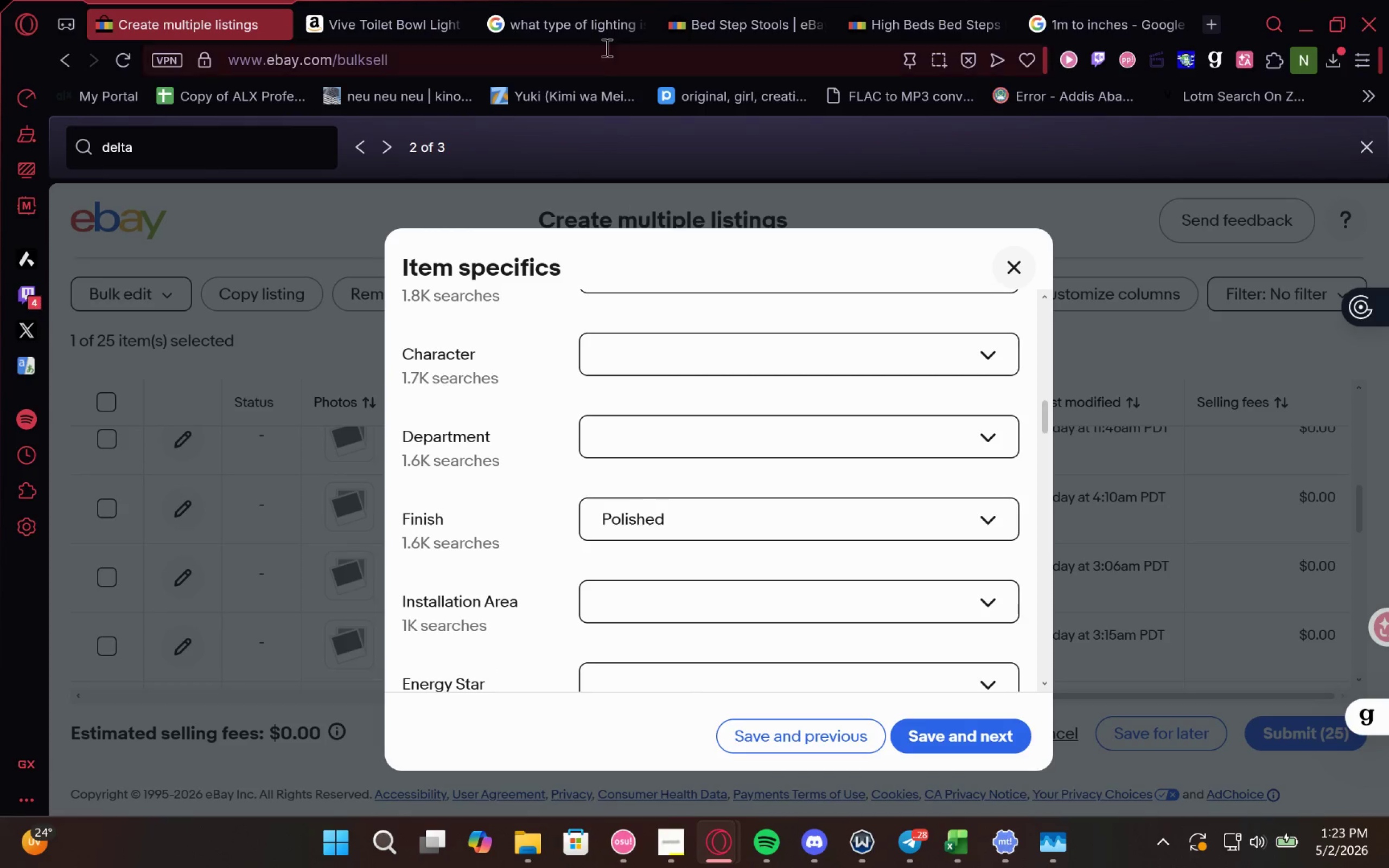 
left_click([557, 18])
 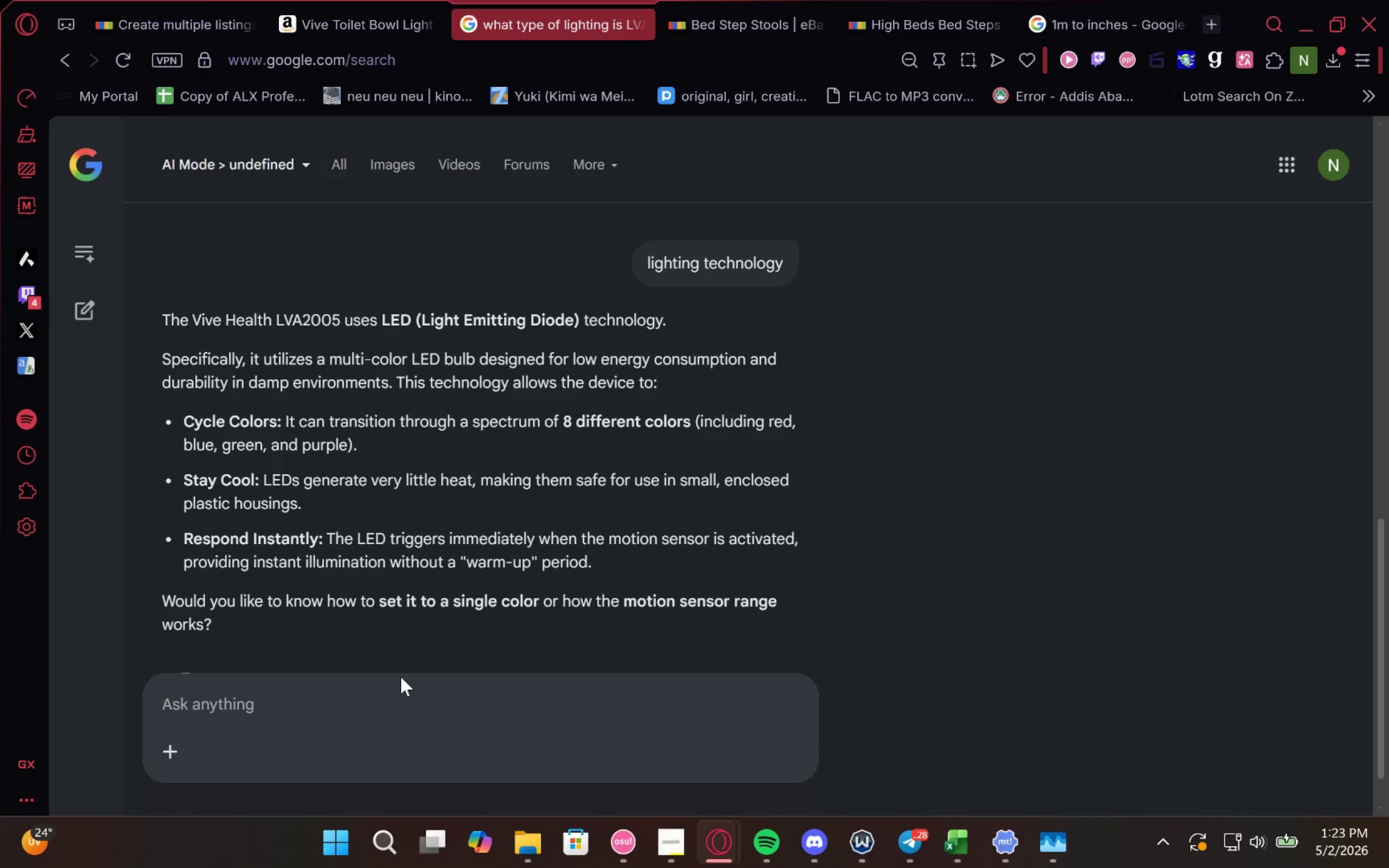 
left_click([397, 696])
 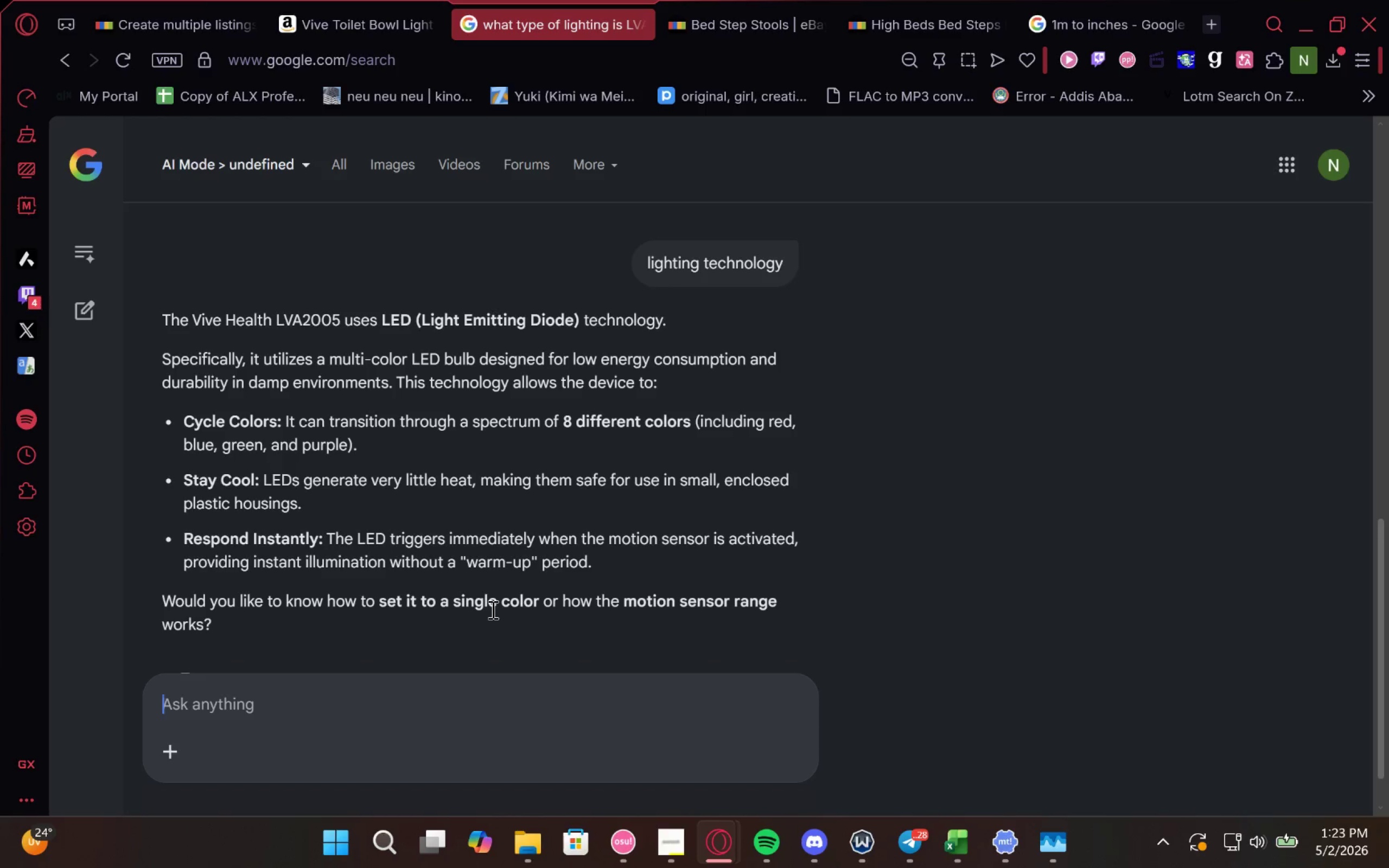 
type(matrial)
 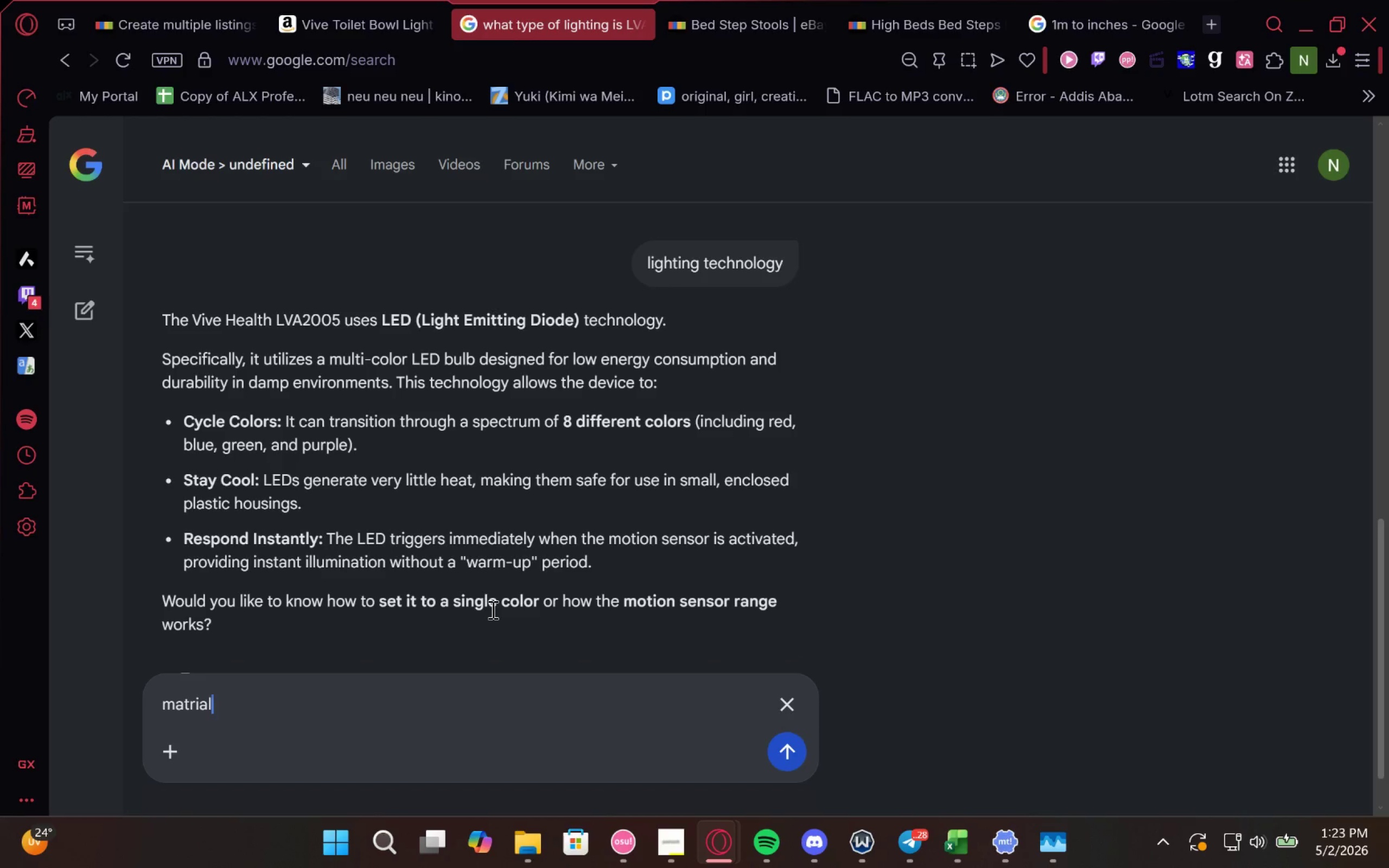 
key(Enter)
 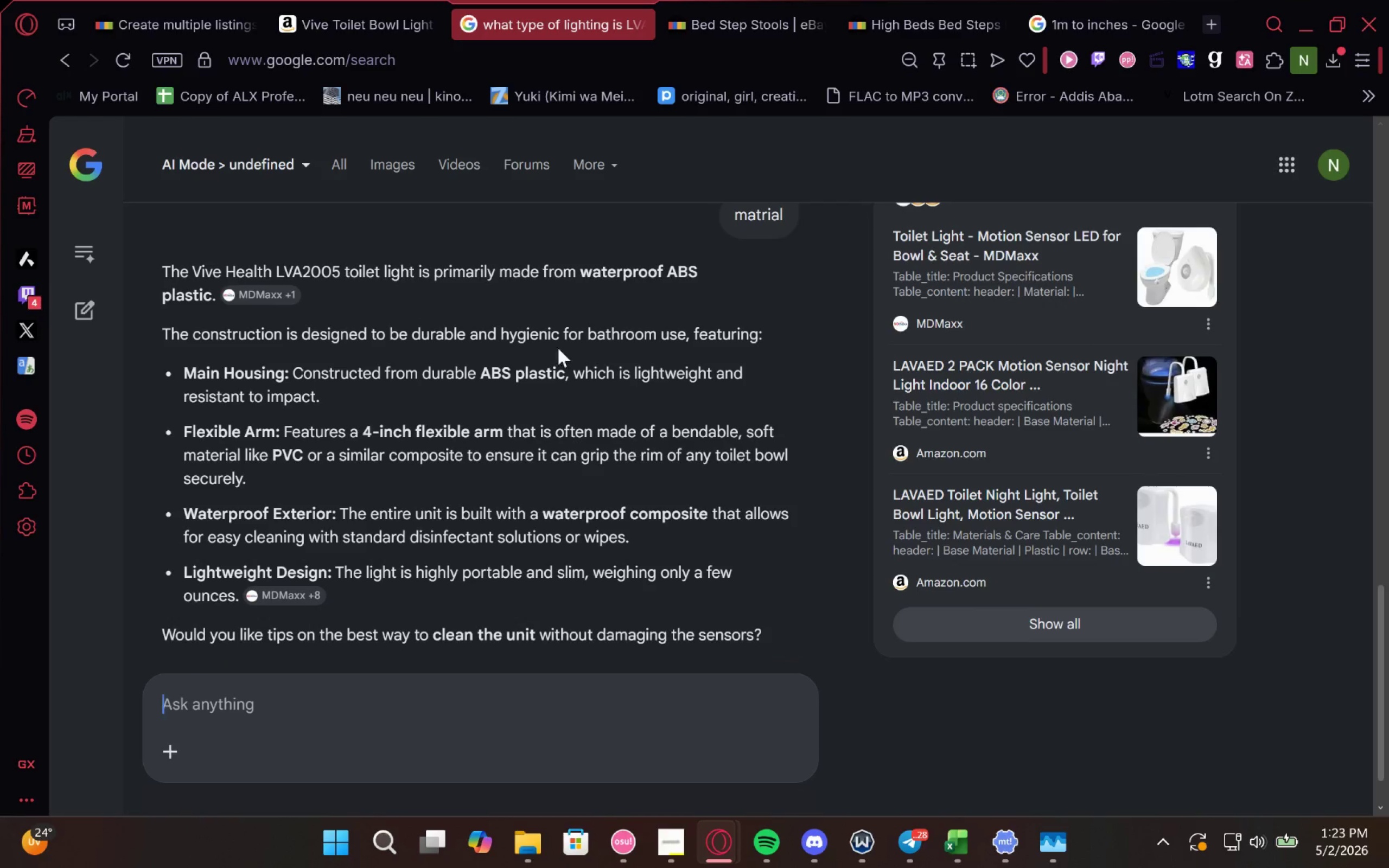 
wait(6.5)
 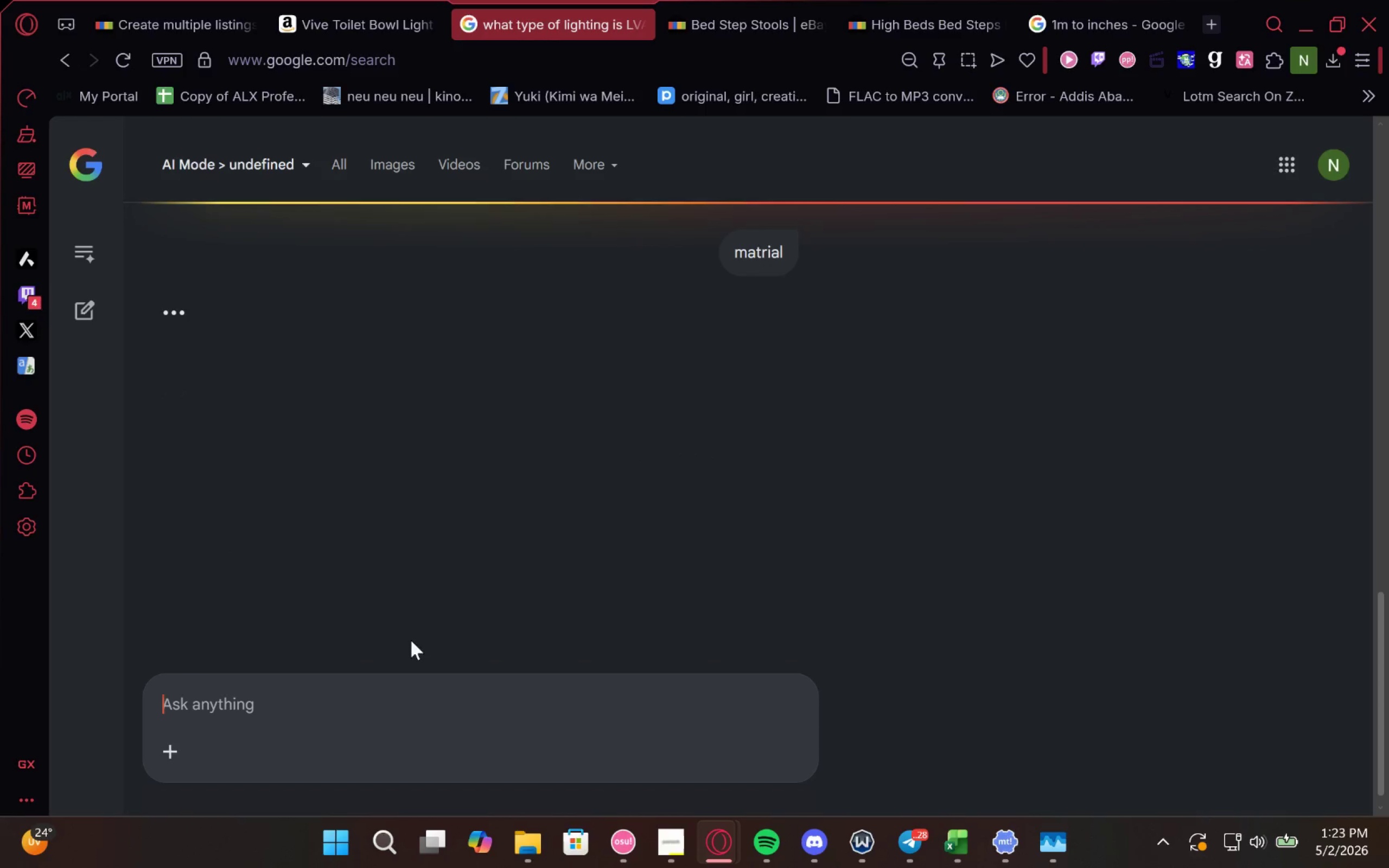 
left_click([139, 11])
 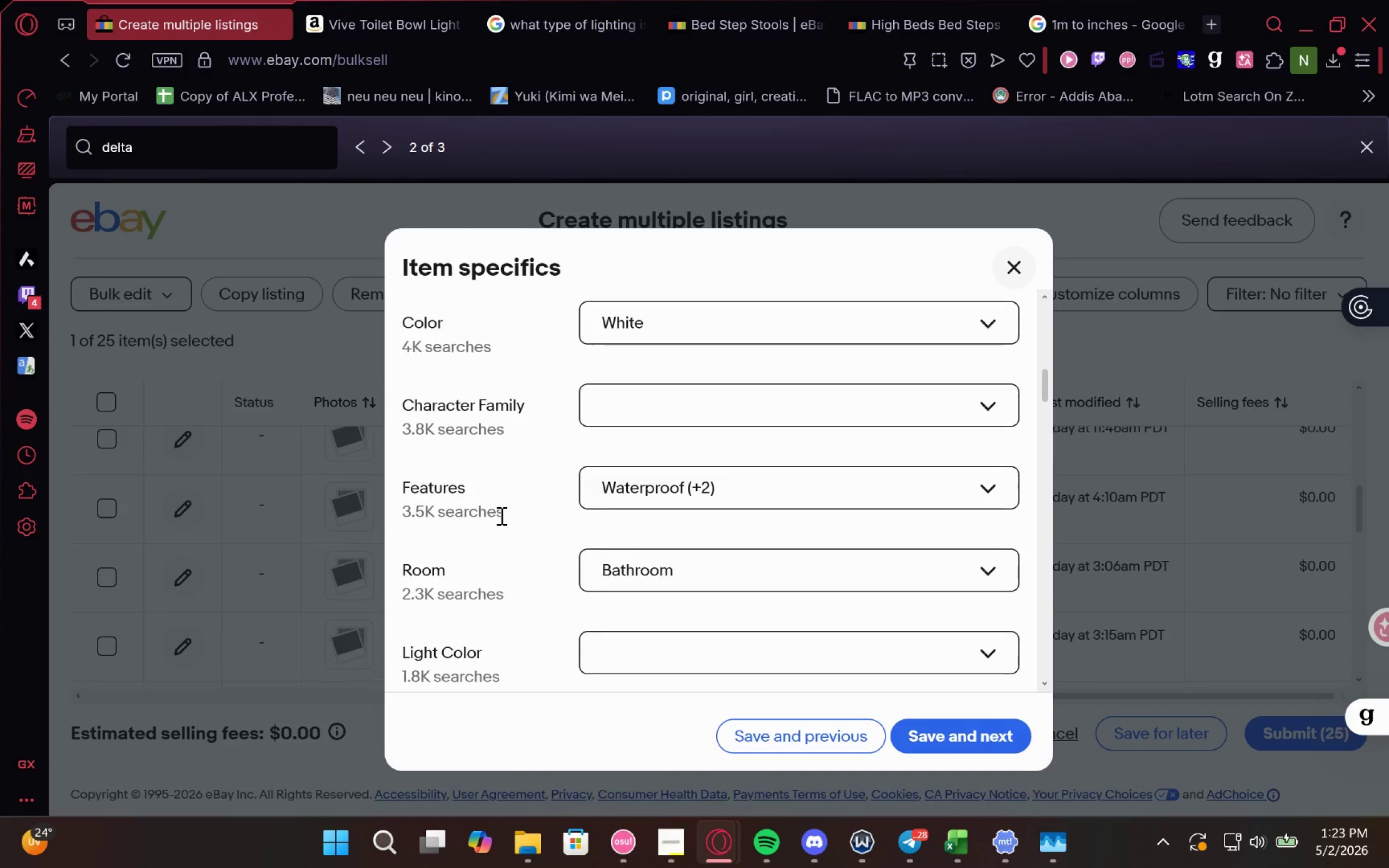 
wait(20.39)
 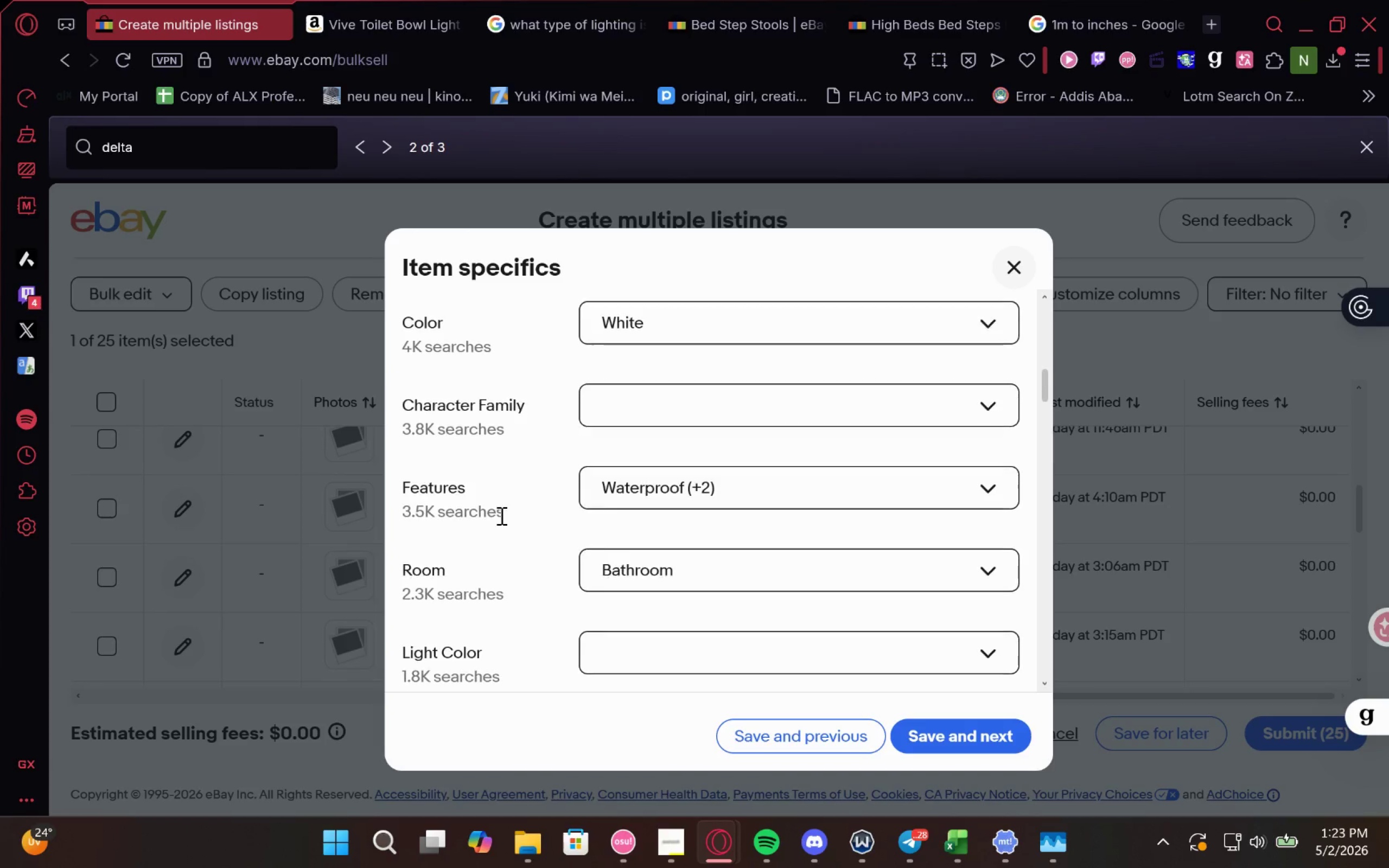 
left_click([711, 541])
 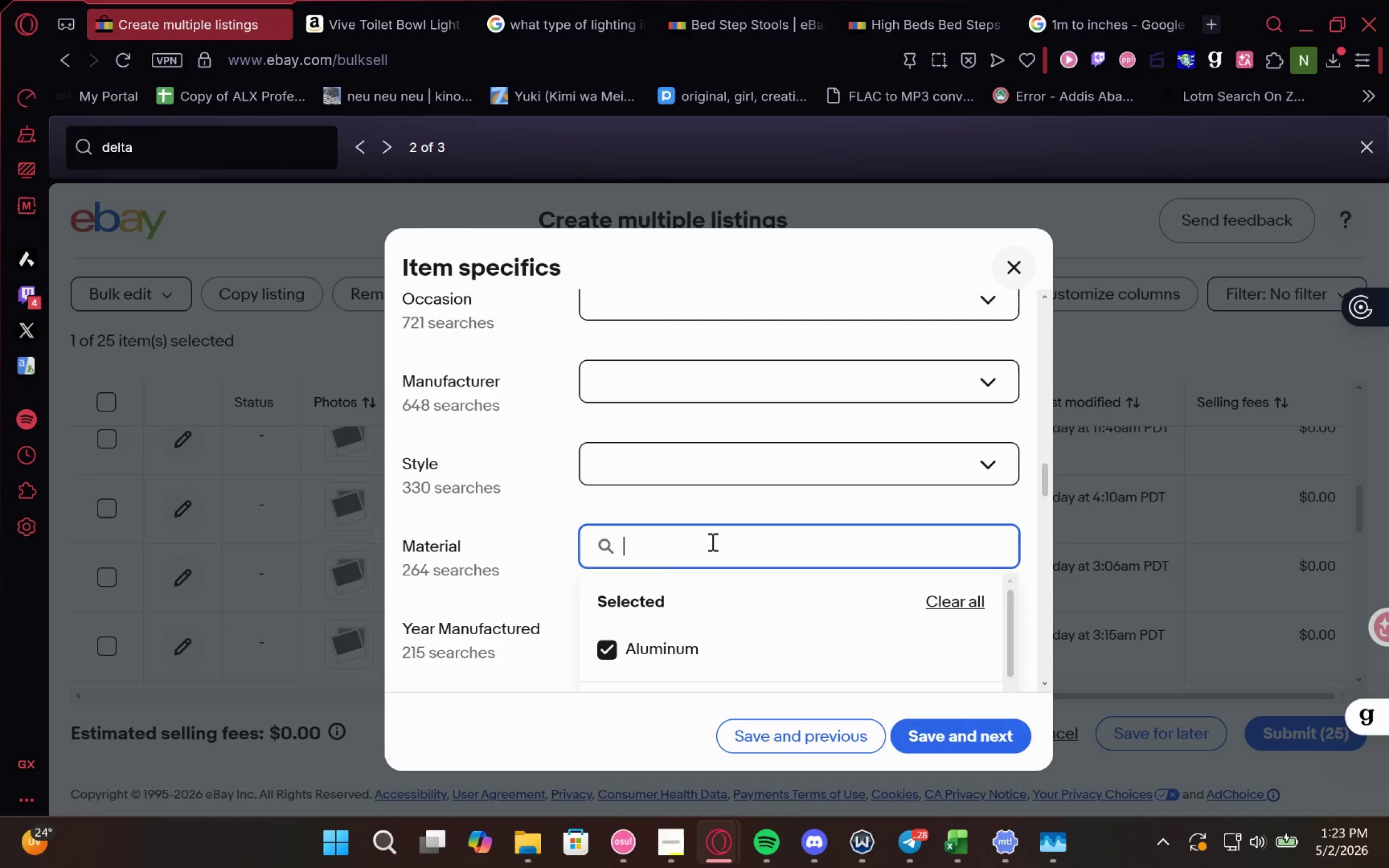 
type(absABS PLASTIC)
key(Backspace)
key(Backspace)
key(Backspace)
key(Backspace)
key(Backspace)
type(lastic)
 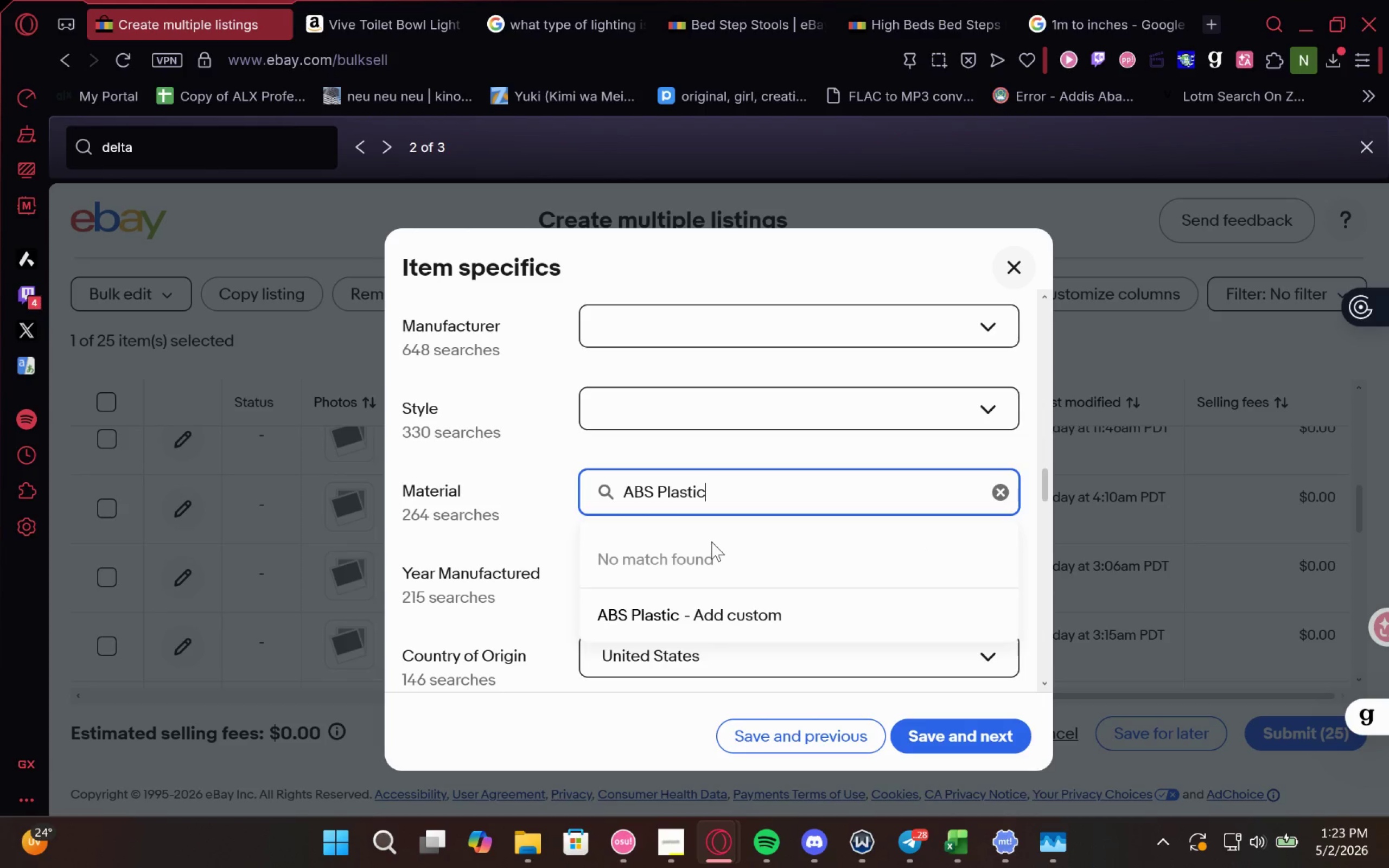 
left_click([788, 596])
 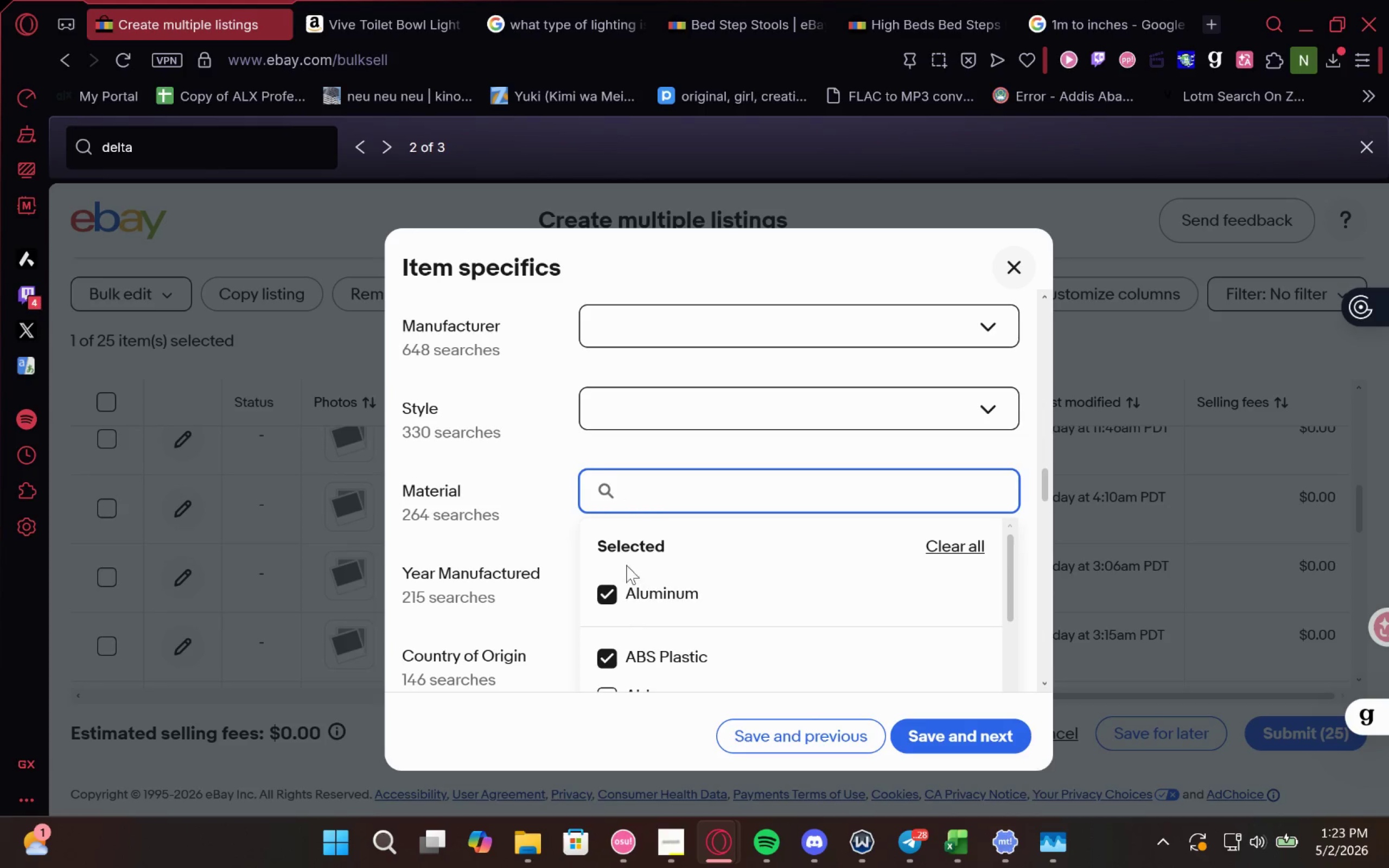 
left_click([623, 577])
 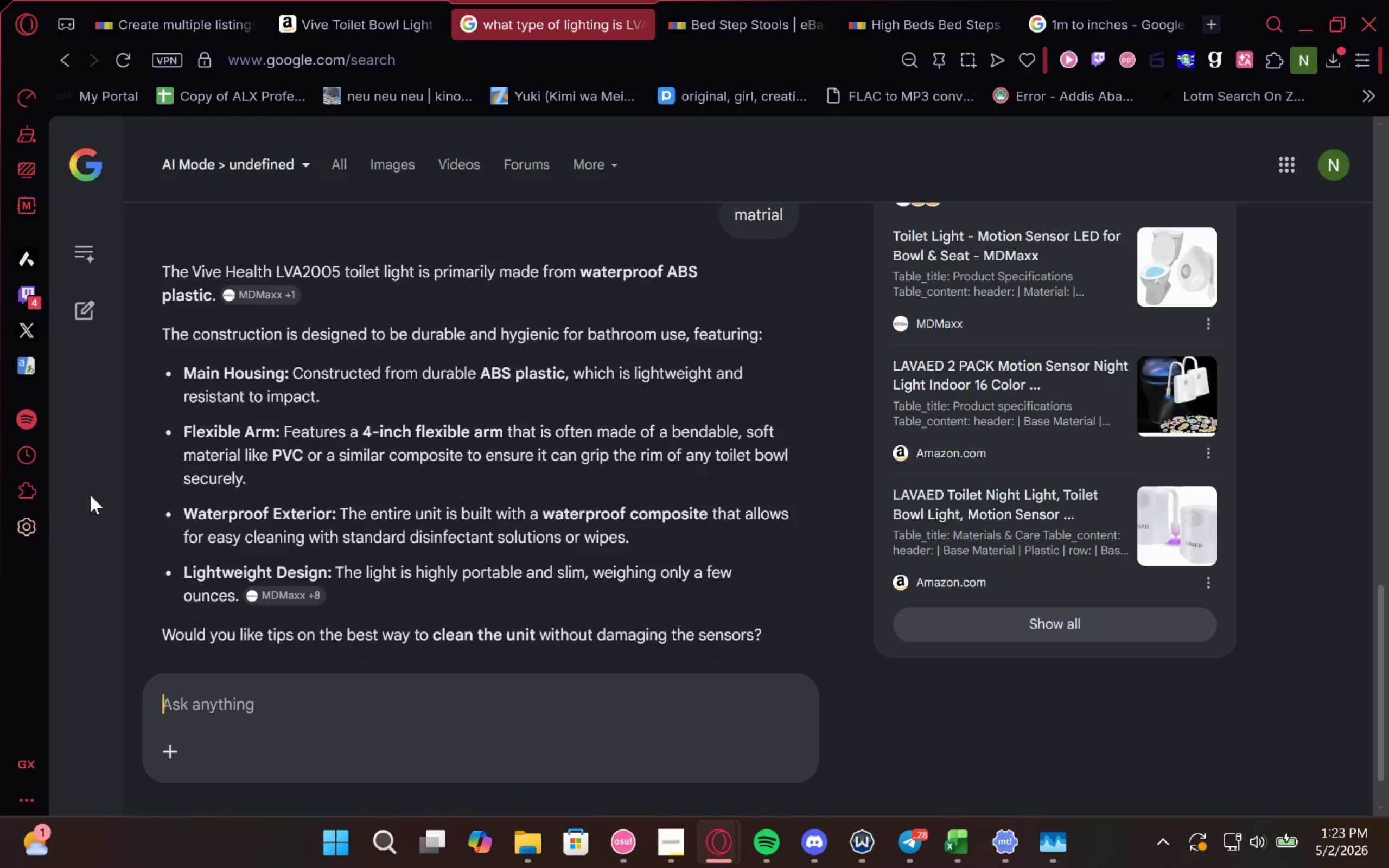 
wait(5.94)
 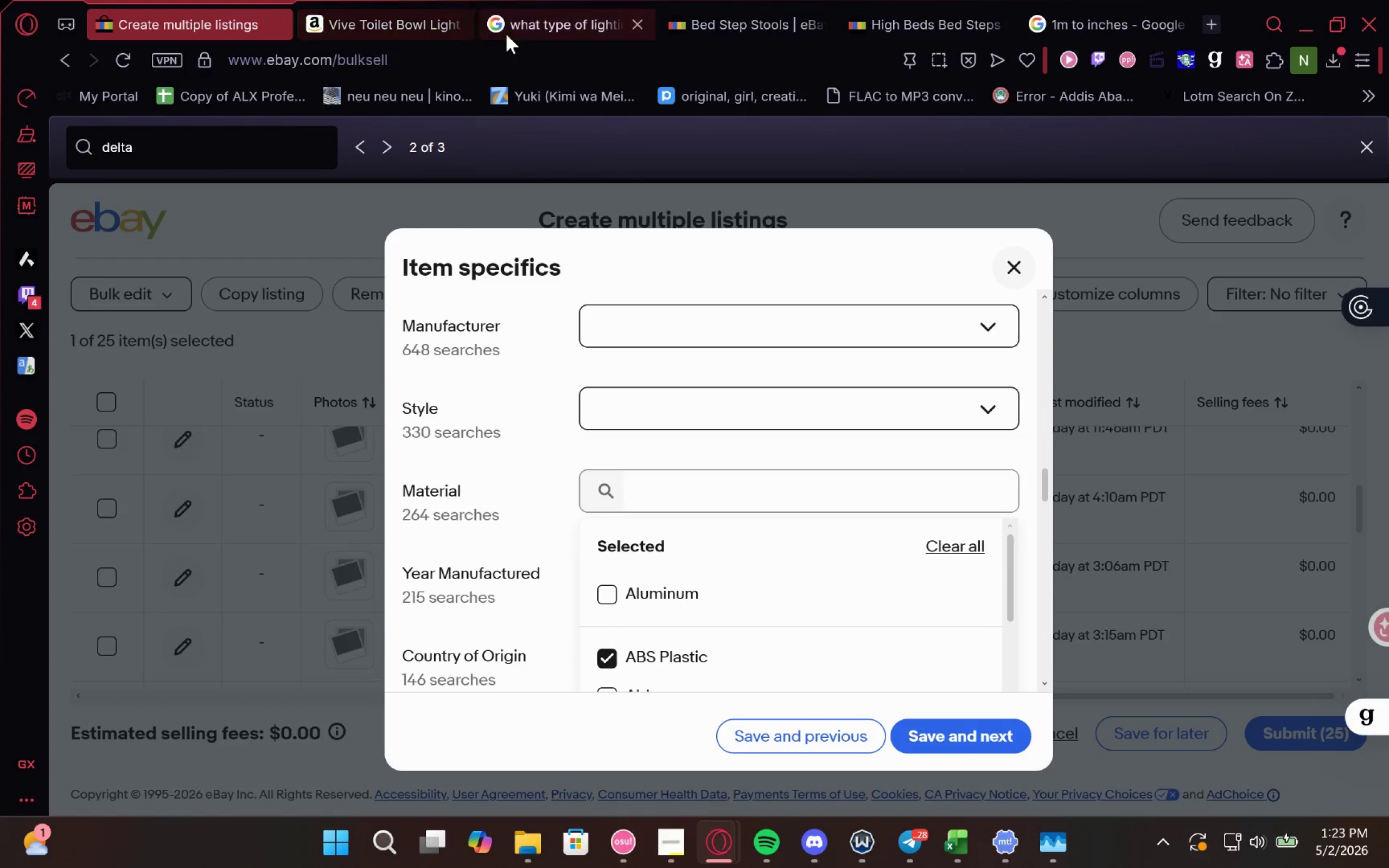 
left_click([164, 3])
 